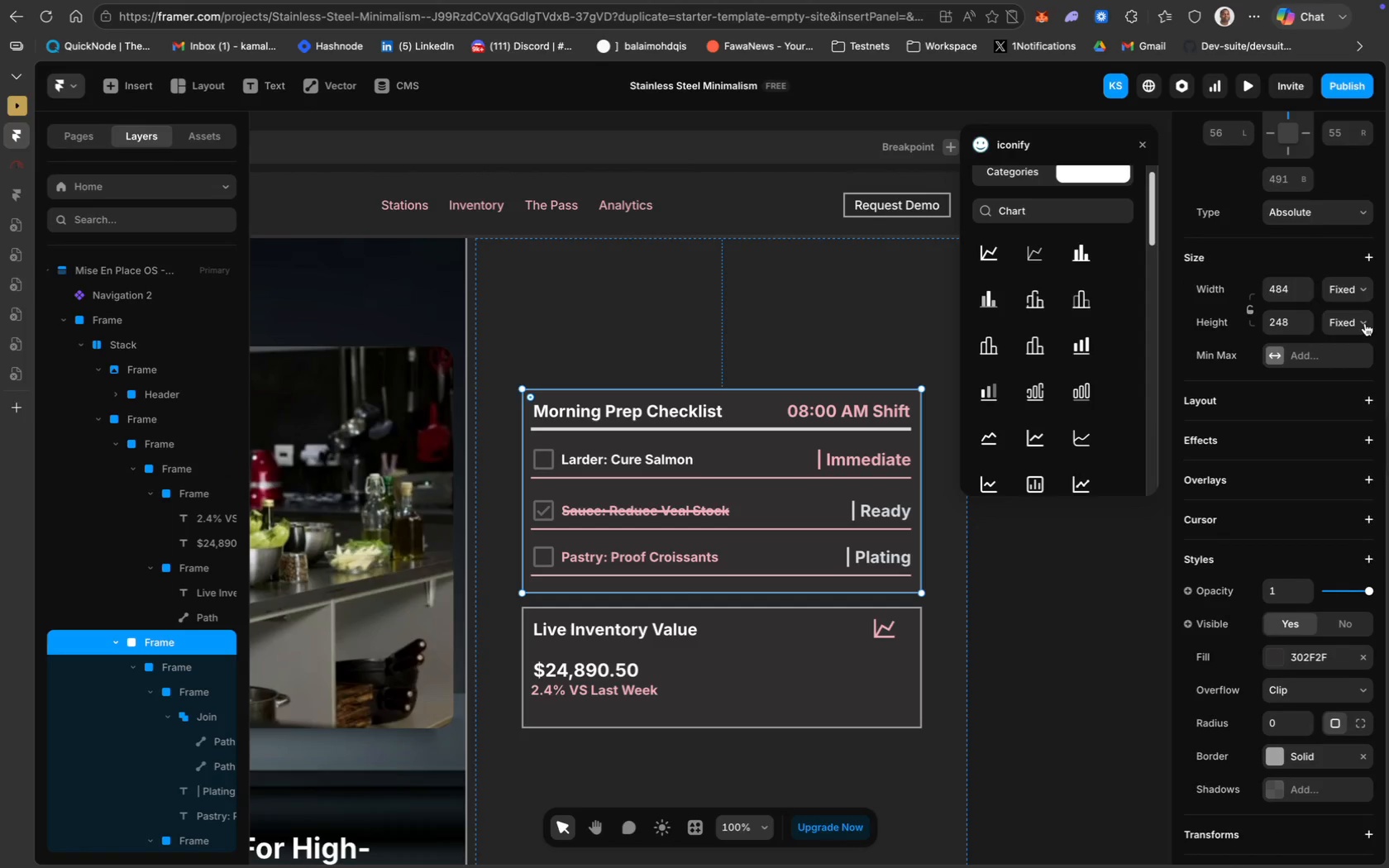 
left_click([1365, 322])
 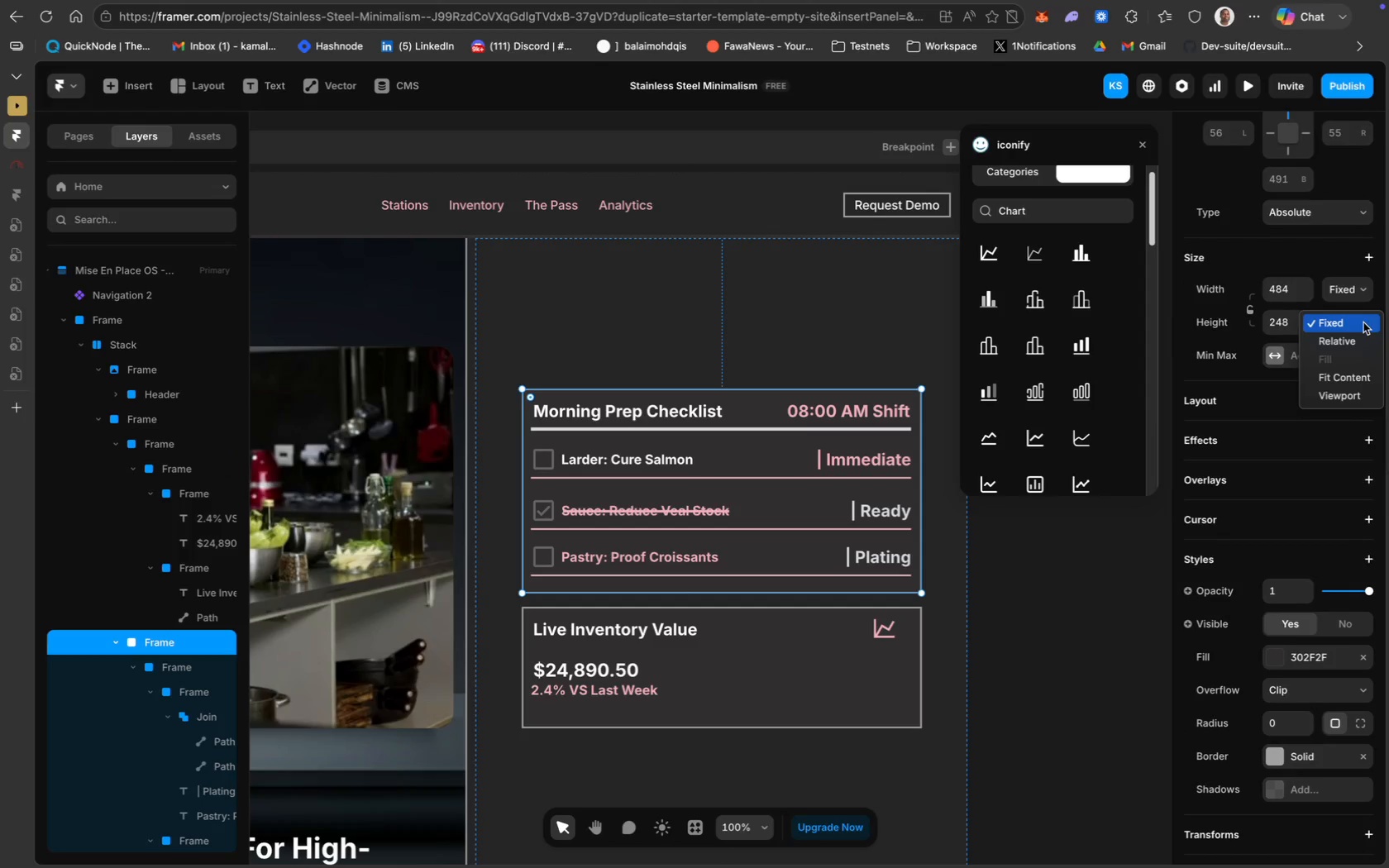 
wait(5.92)
 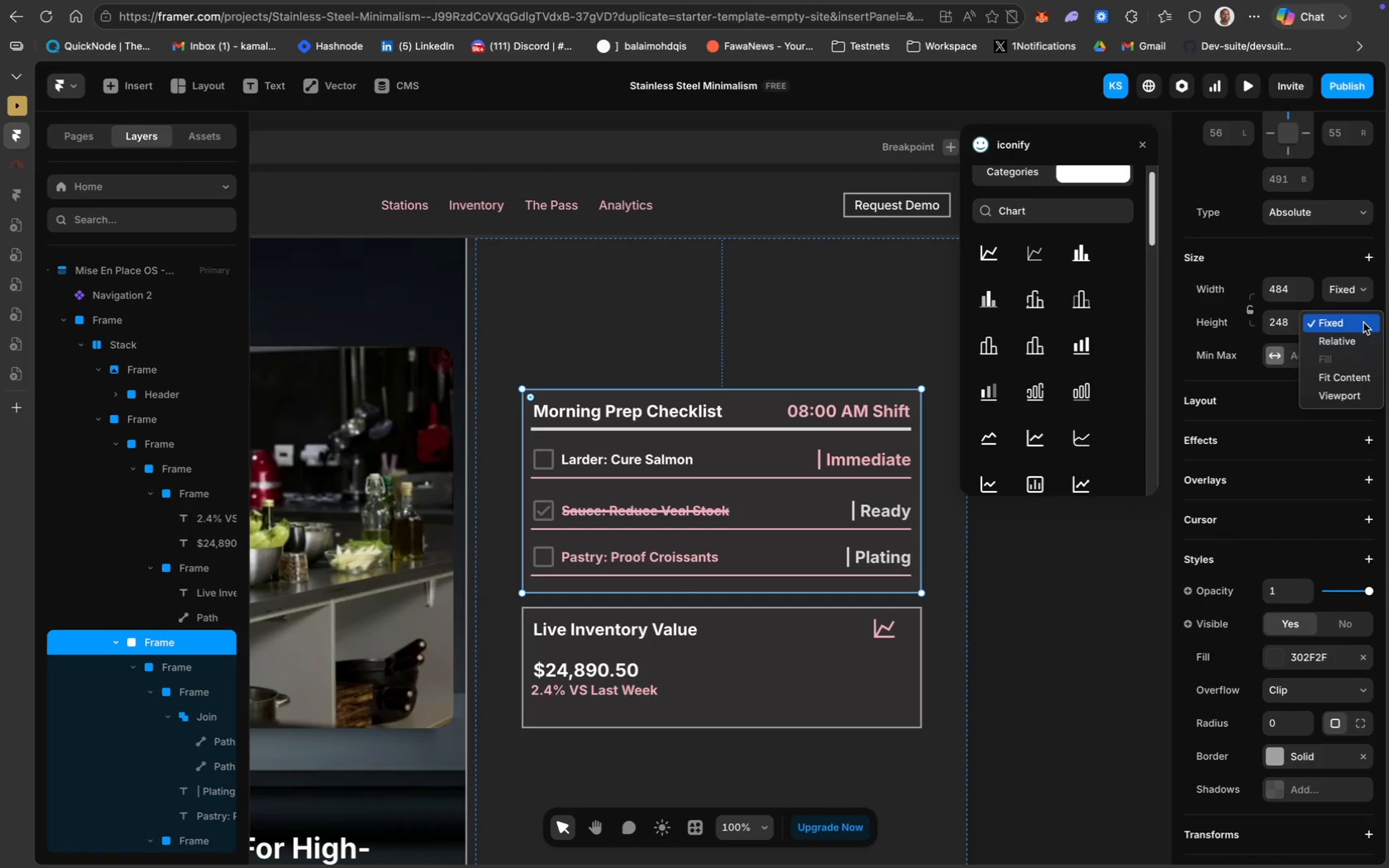 
mouse_move([1341, 397])
 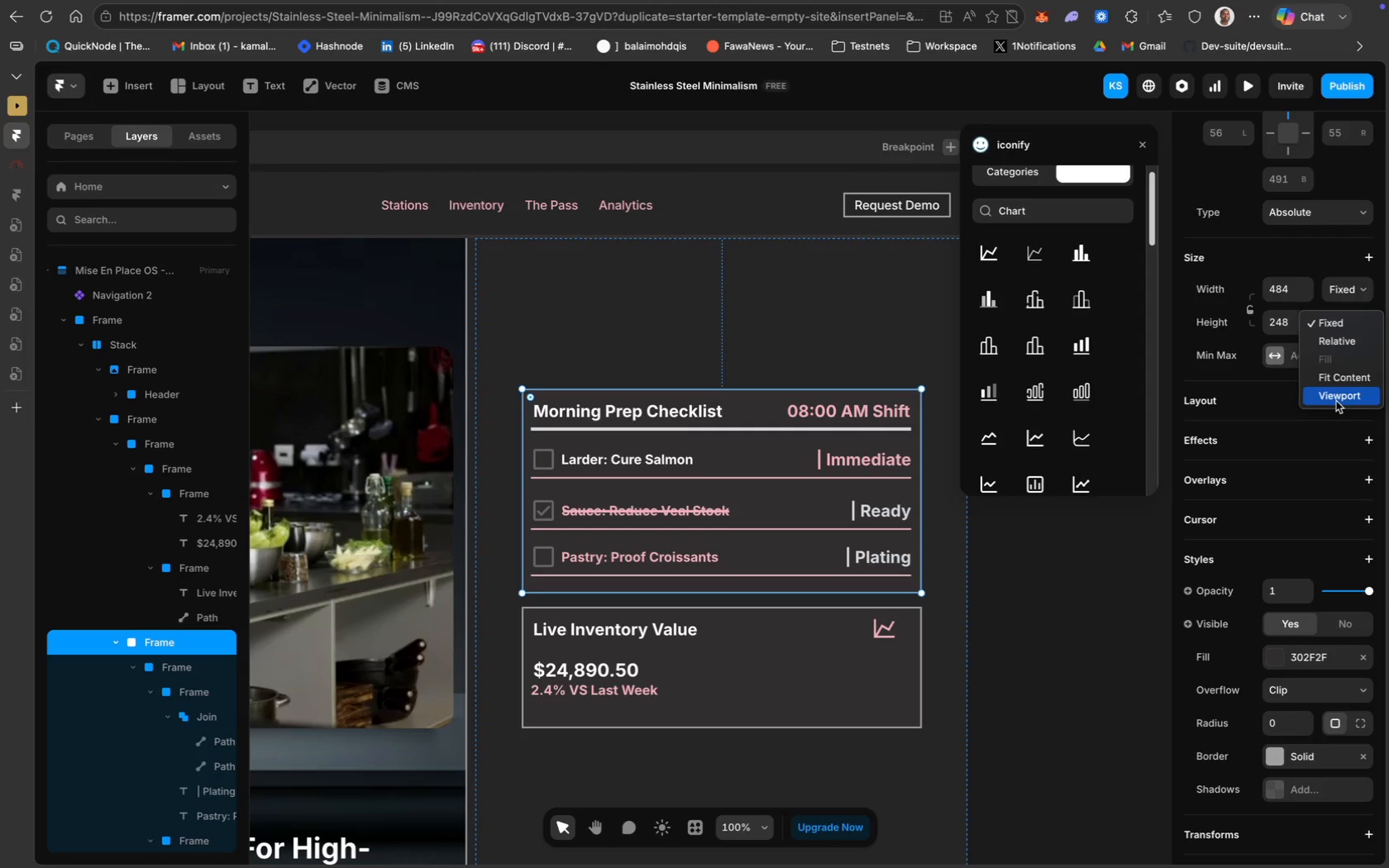 
mouse_move([1349, 312])
 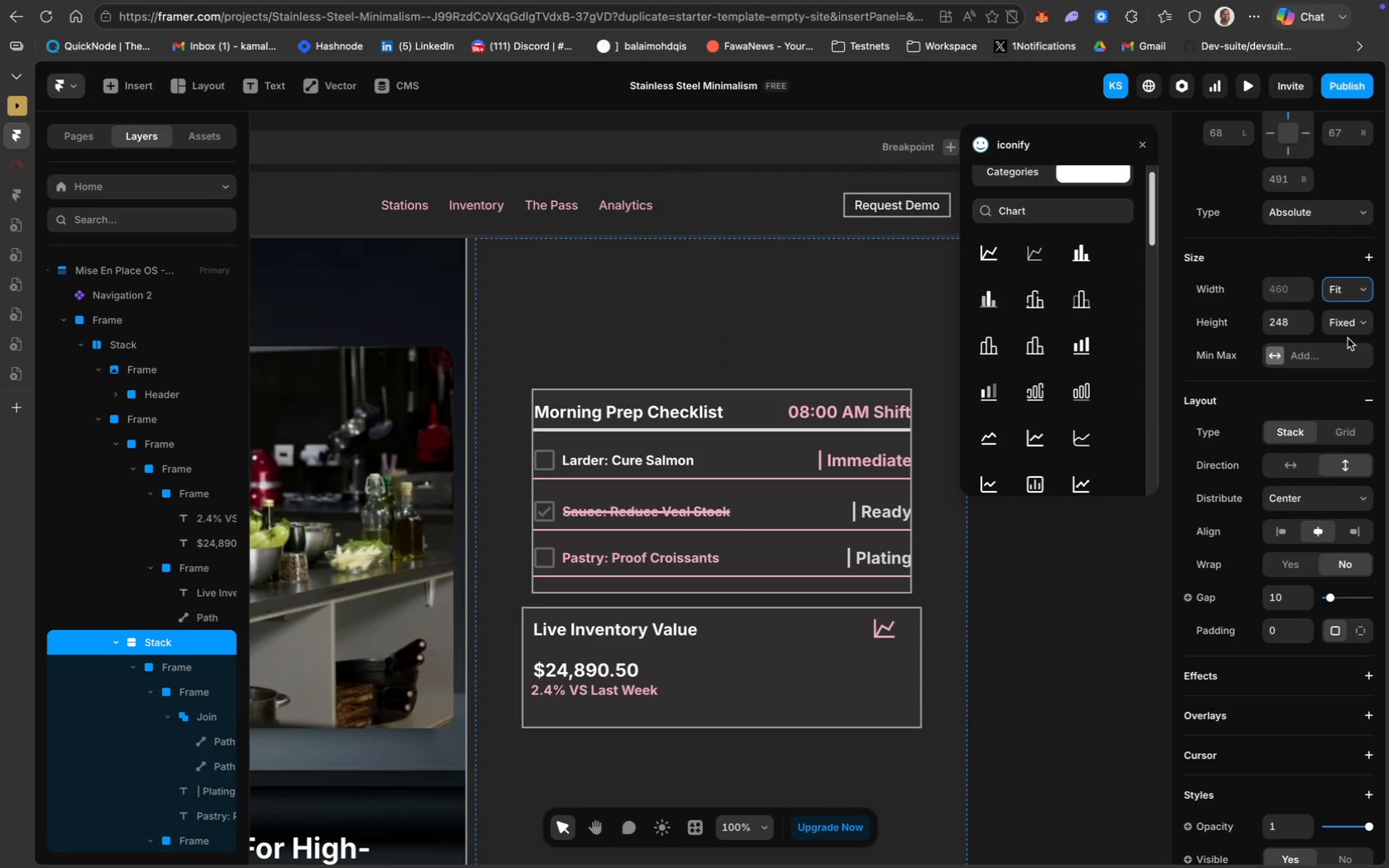 
wait(5.45)
 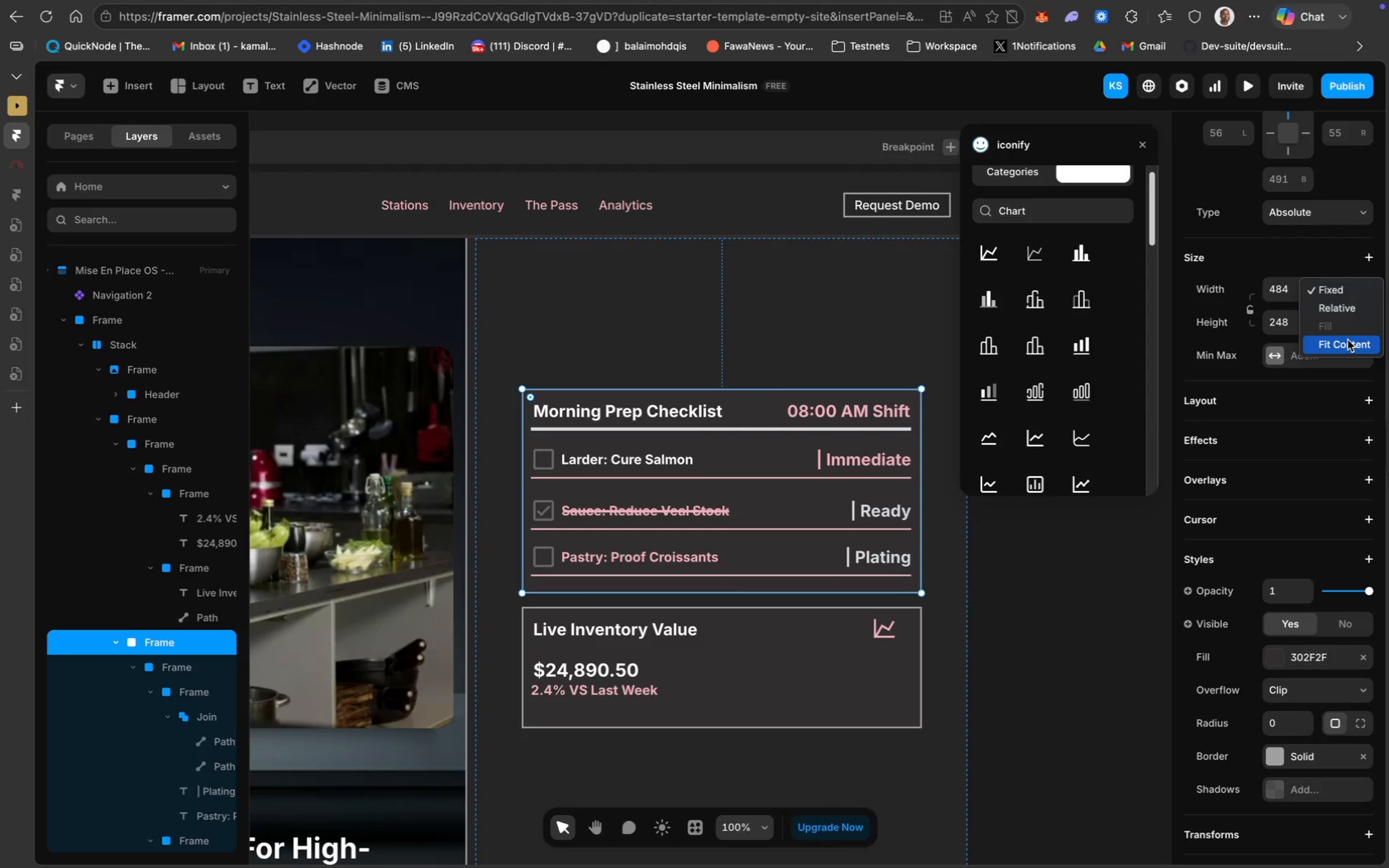 
key(Meta+Z)
 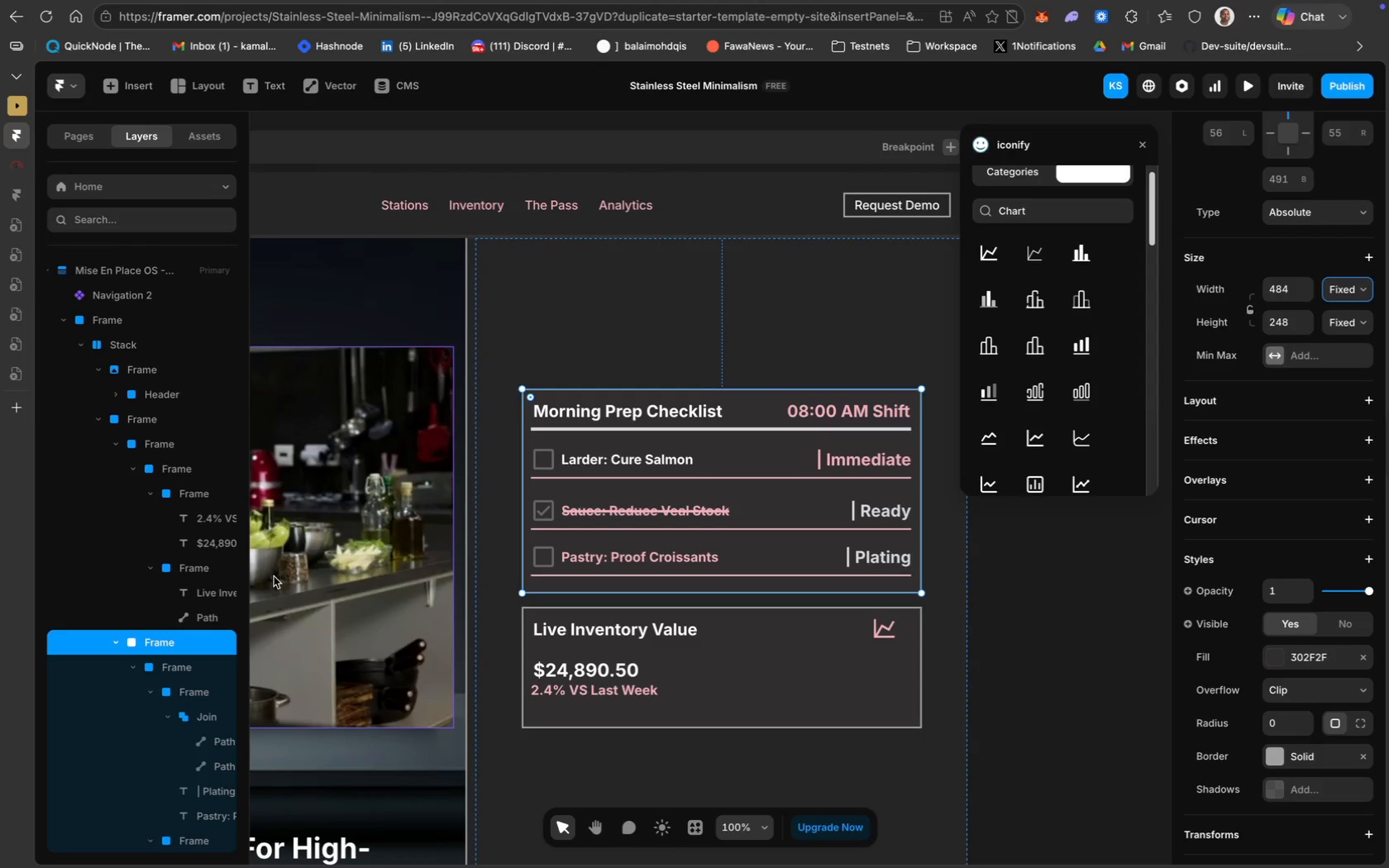 
left_click([163, 662])
 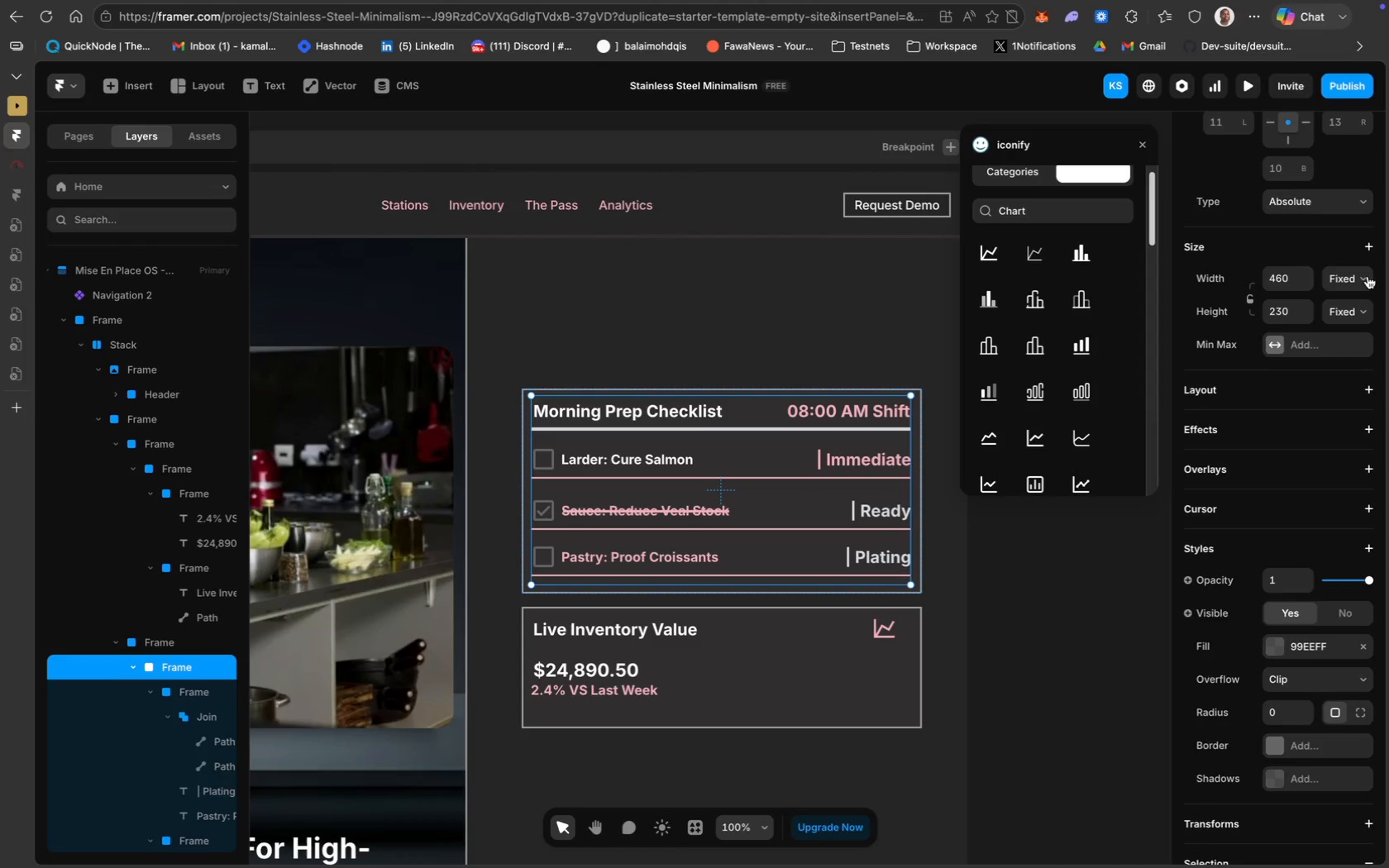 
left_click([1357, 277])
 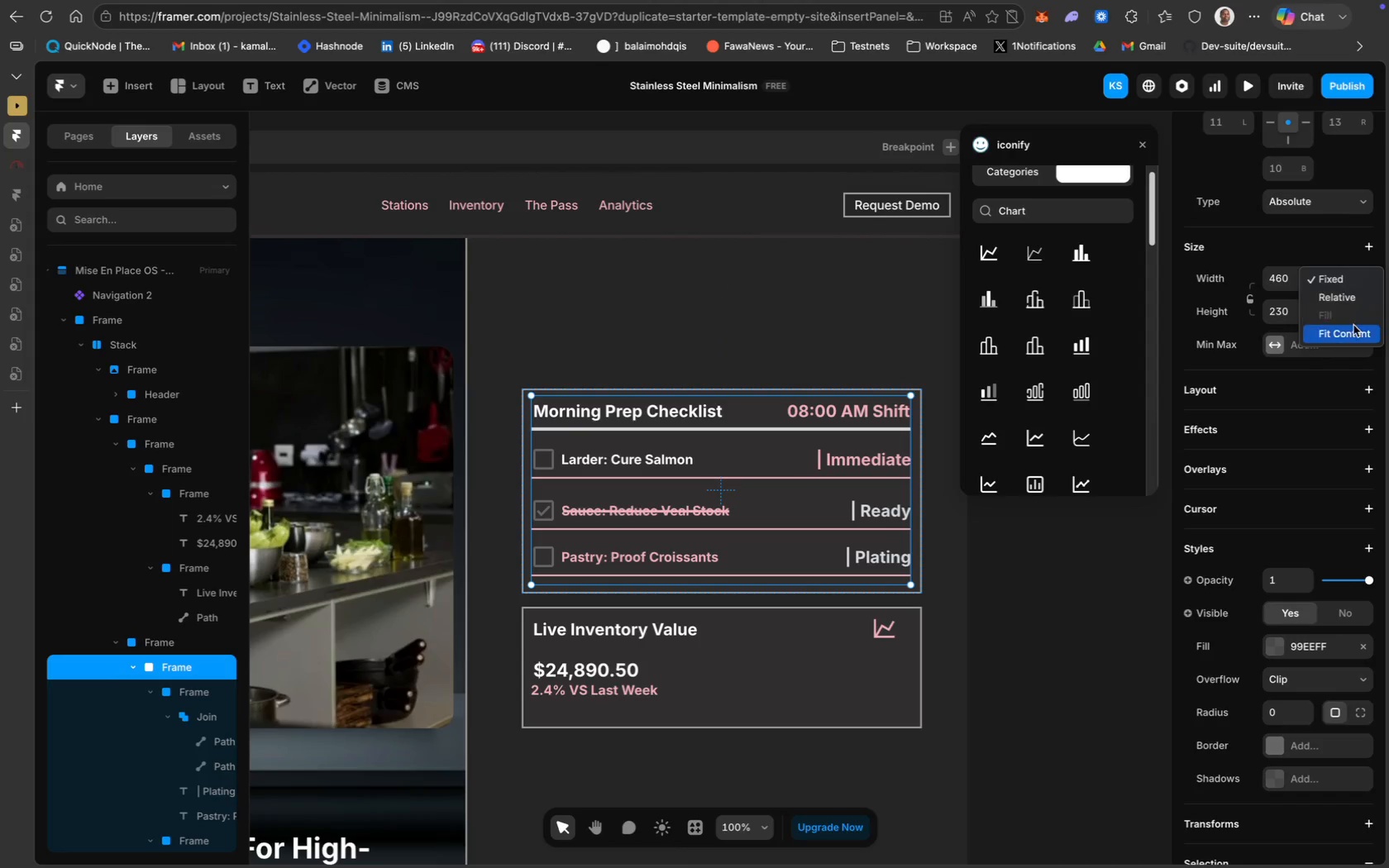 
mouse_move([1315, 340])
 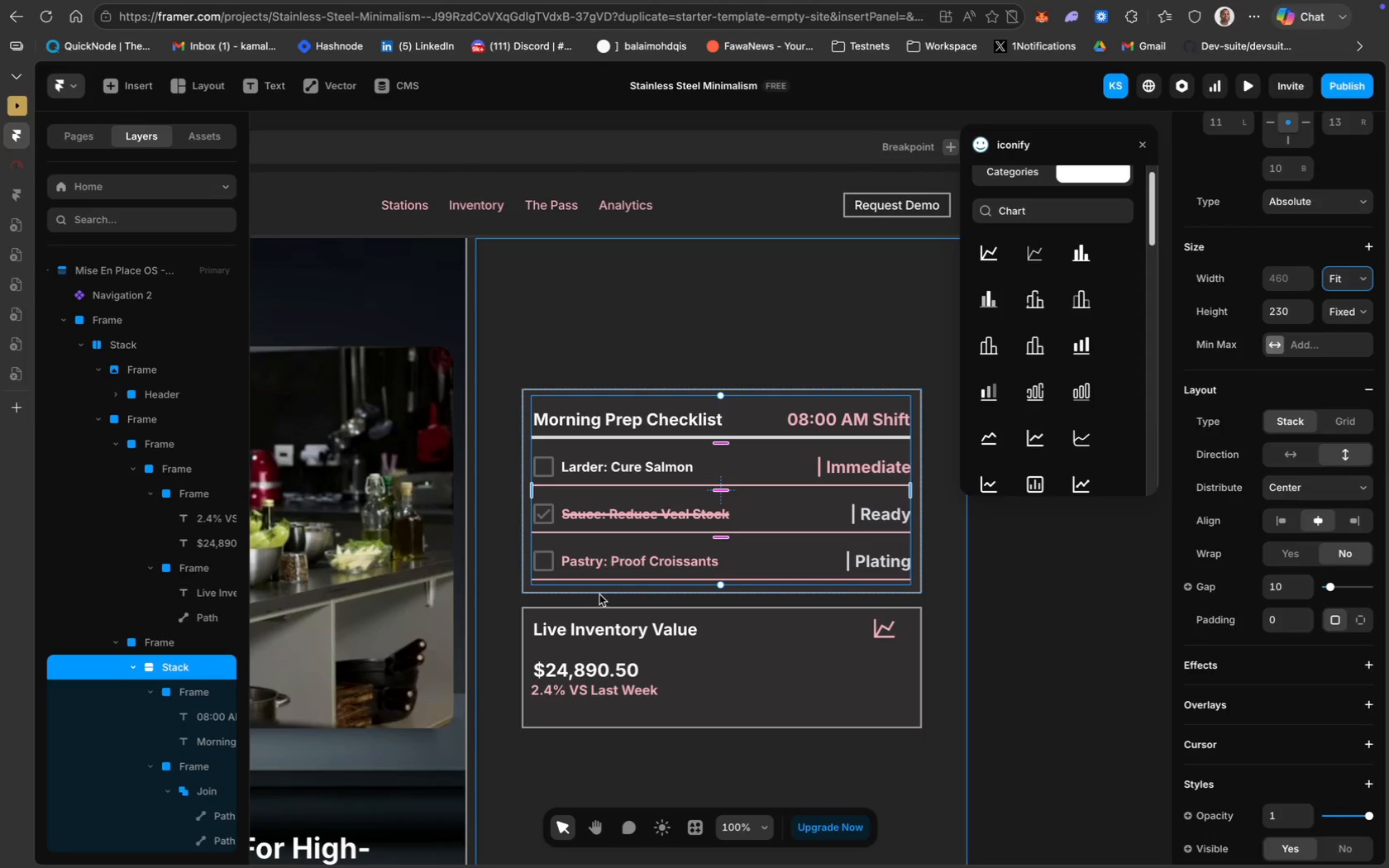 
wait(10.33)
 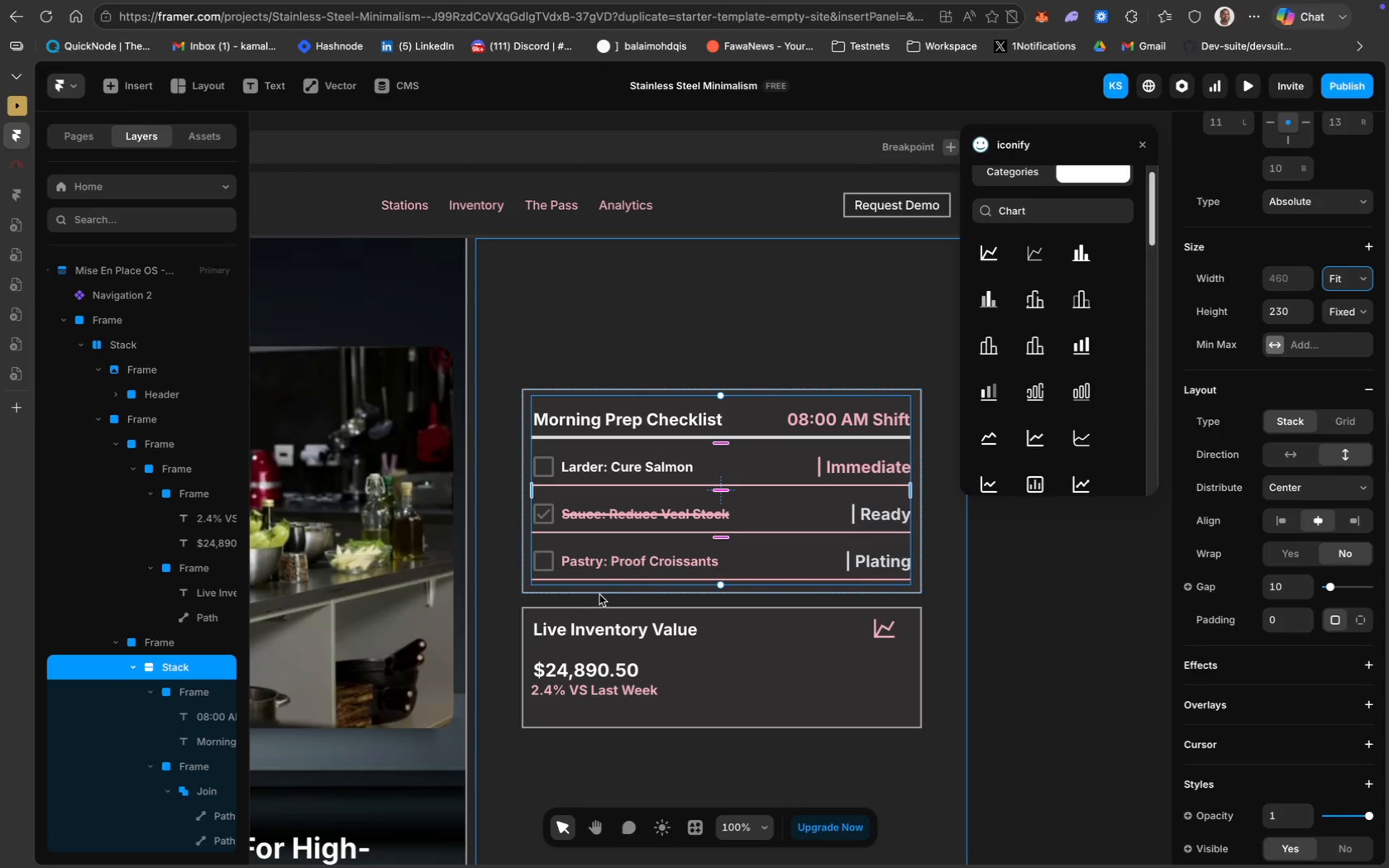 
left_click([197, 764])
 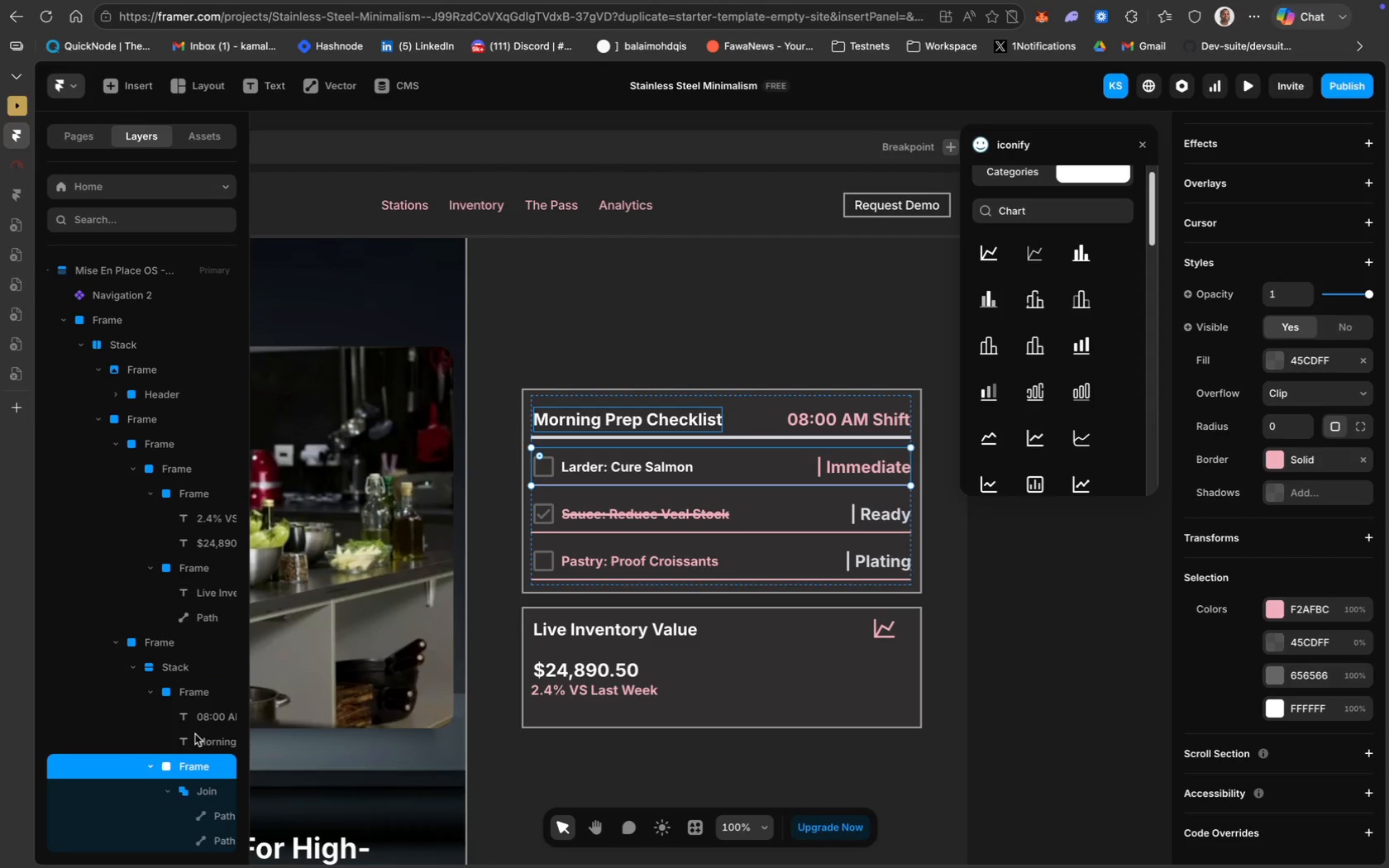 
scroll: coordinate [160, 731], scroll_direction: down, amount: 60.0
 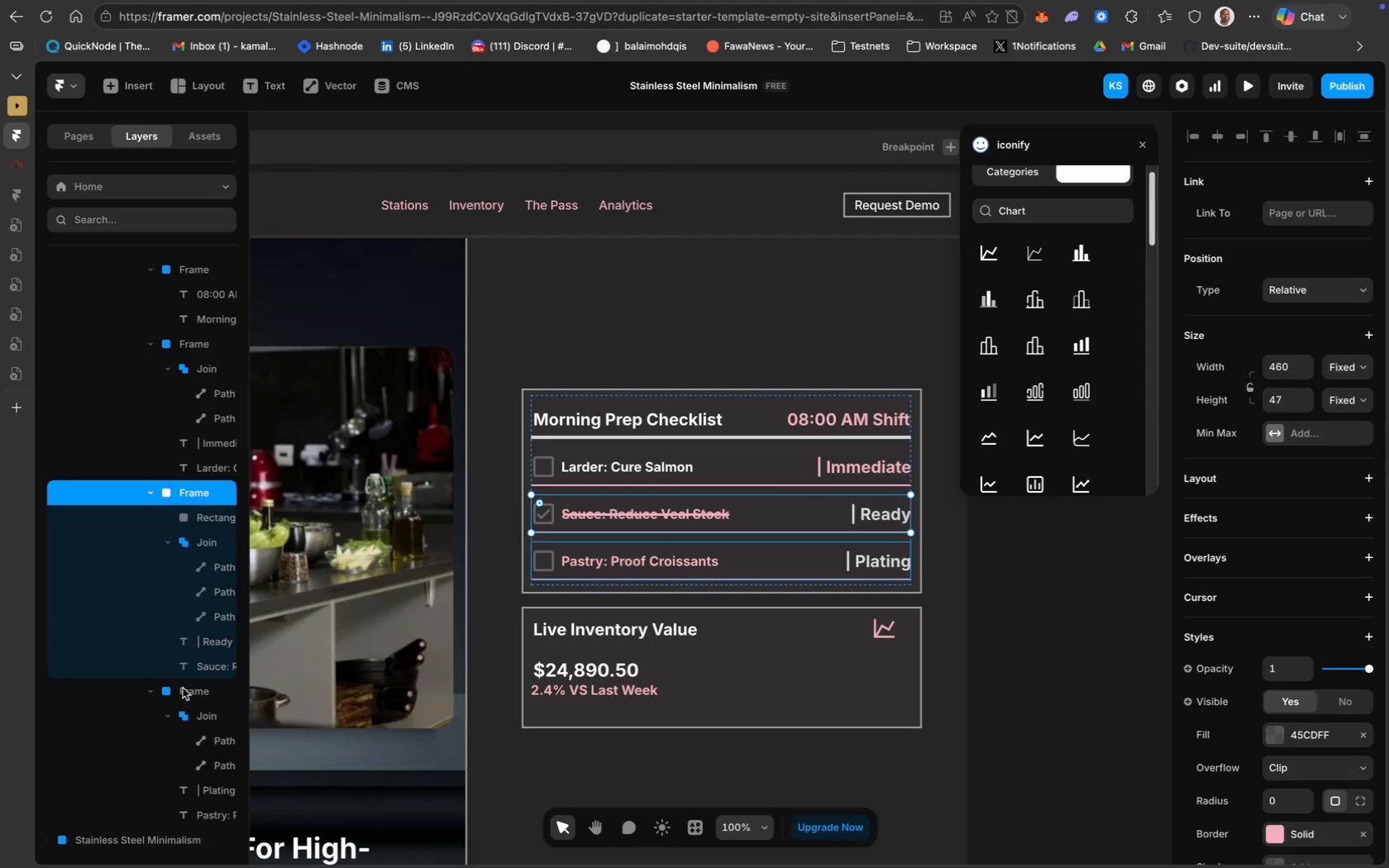 
left_click([184, 688])
 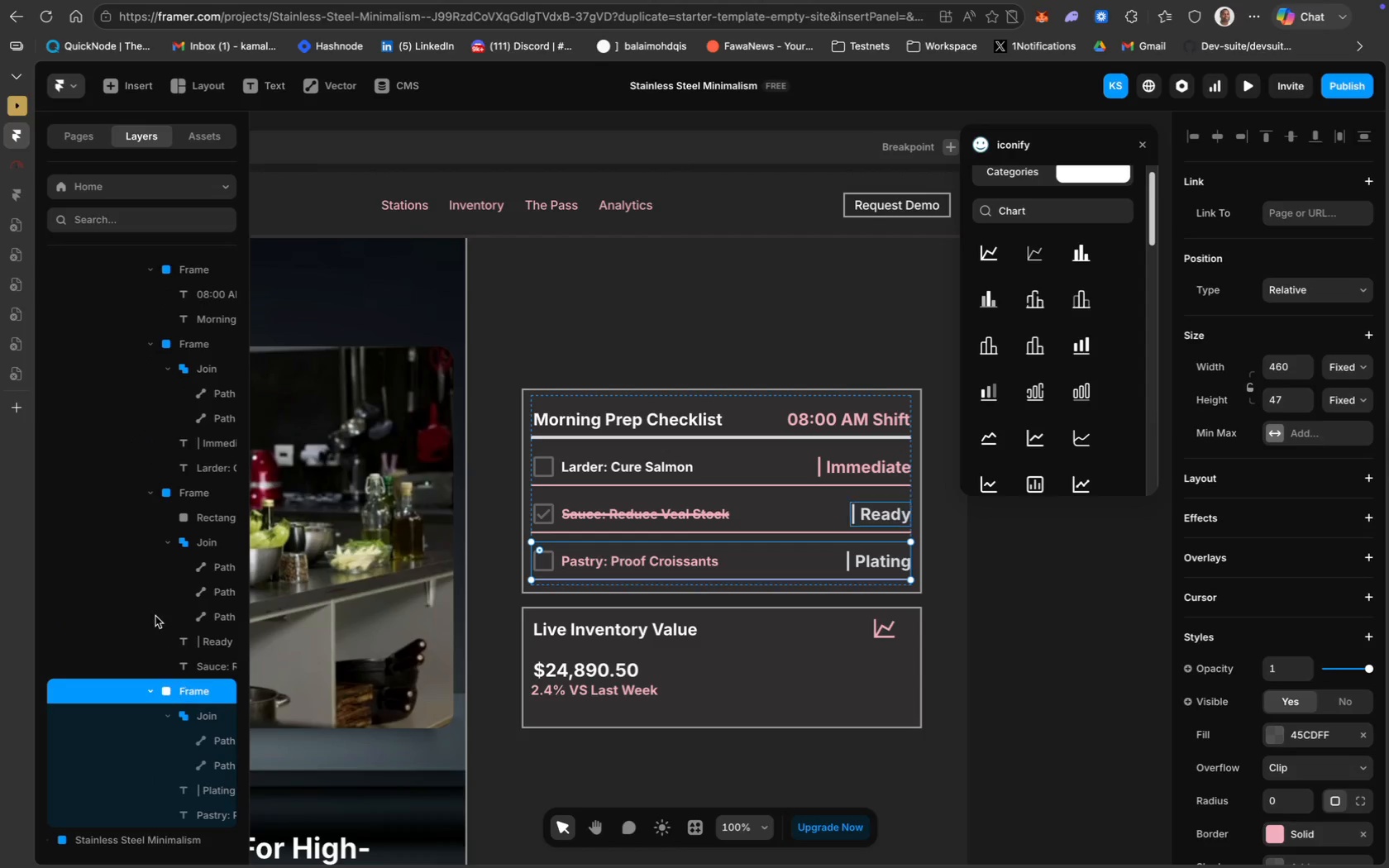 
scroll: coordinate [141, 449], scroll_direction: up, amount: 72.0
 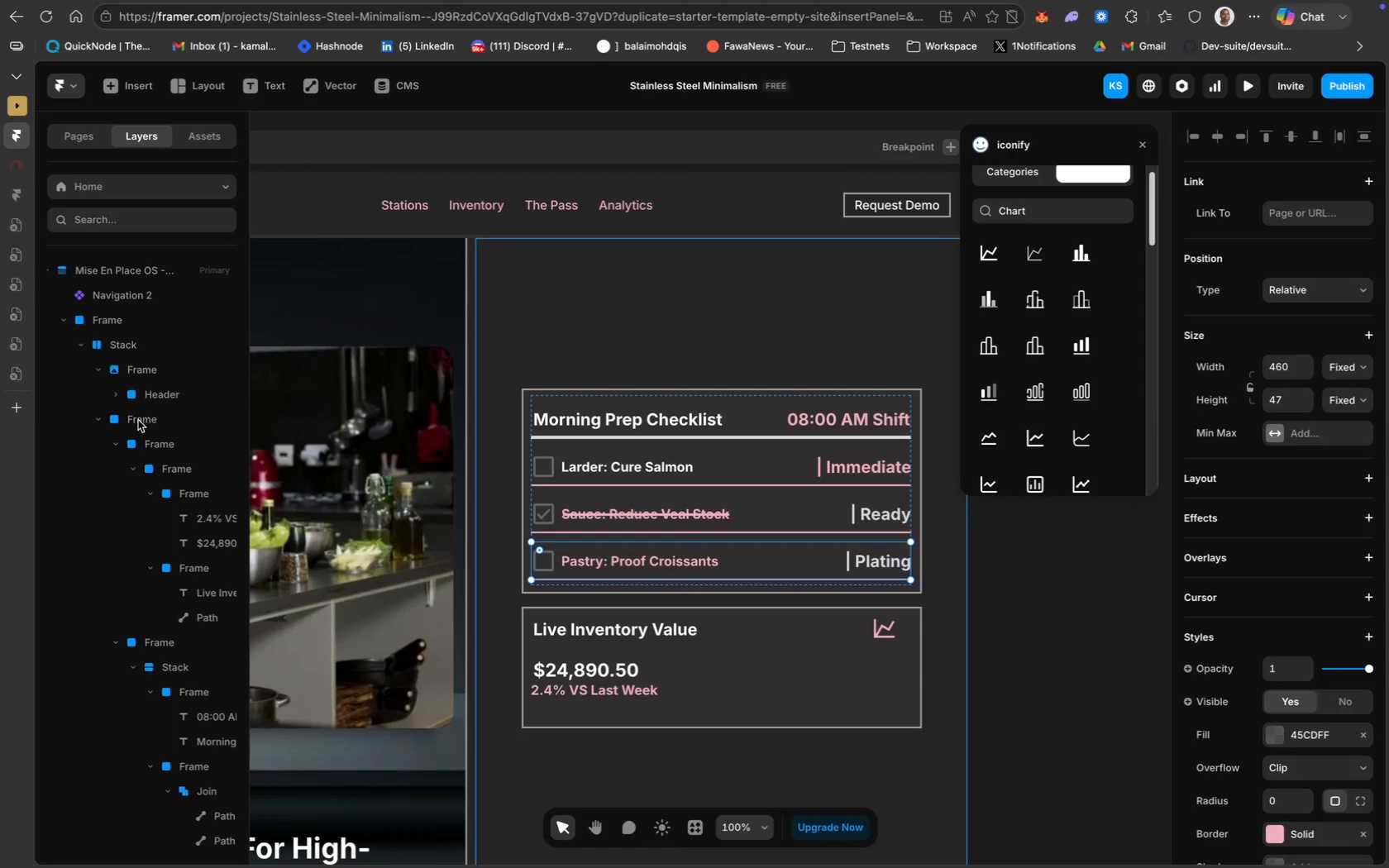 
left_click([139, 422])
 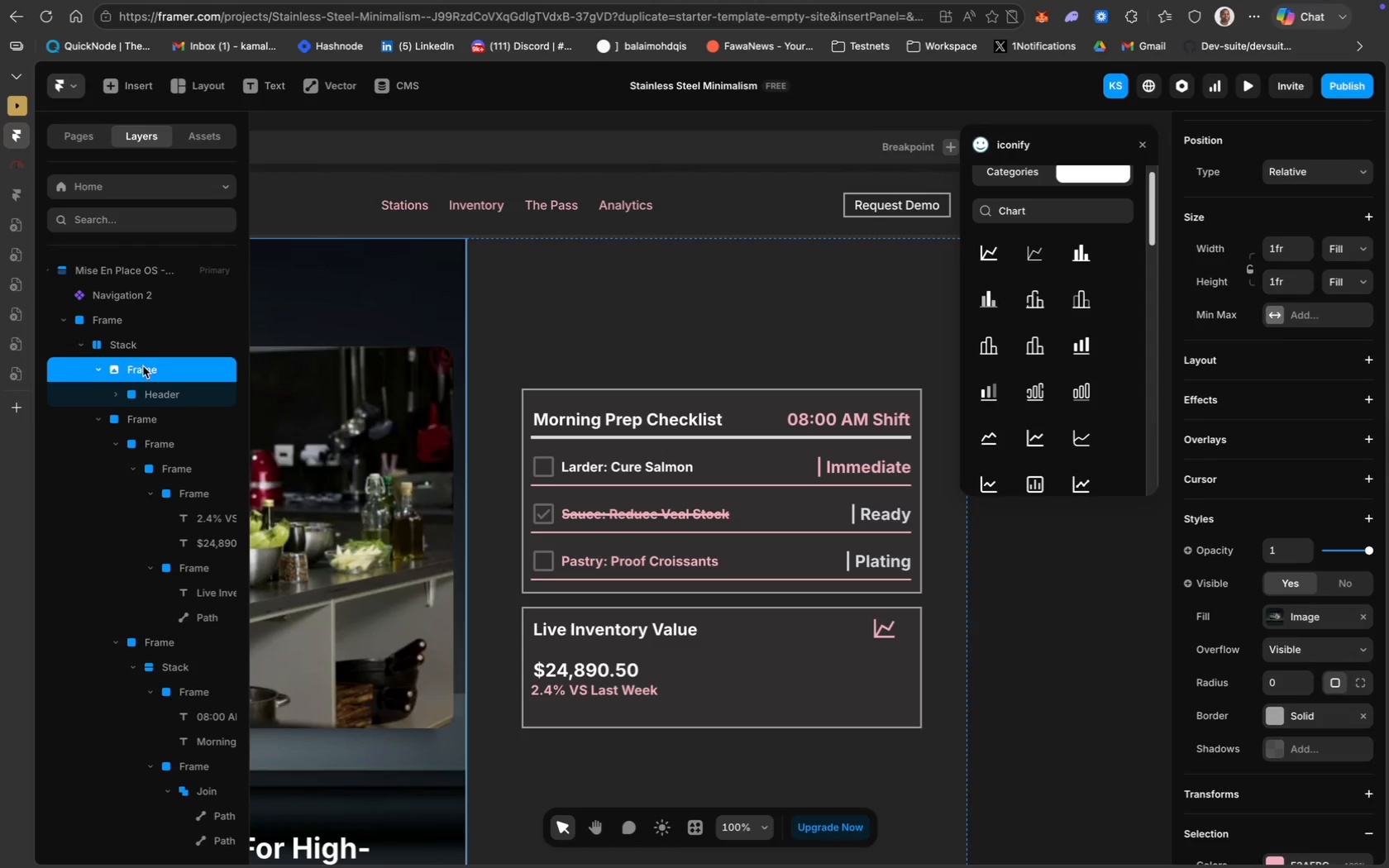 
left_click([165, 387])
 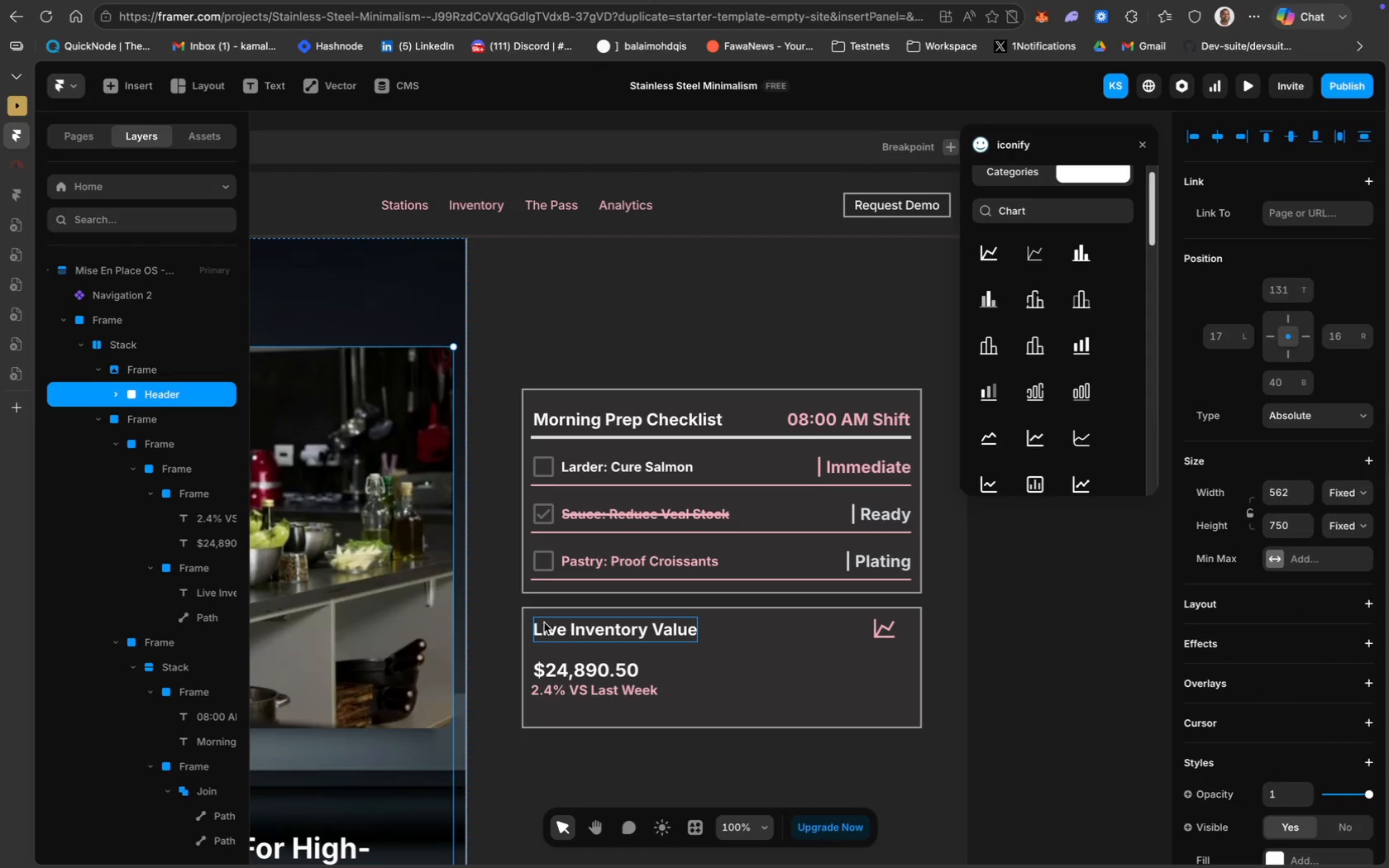 
left_click([535, 621])
 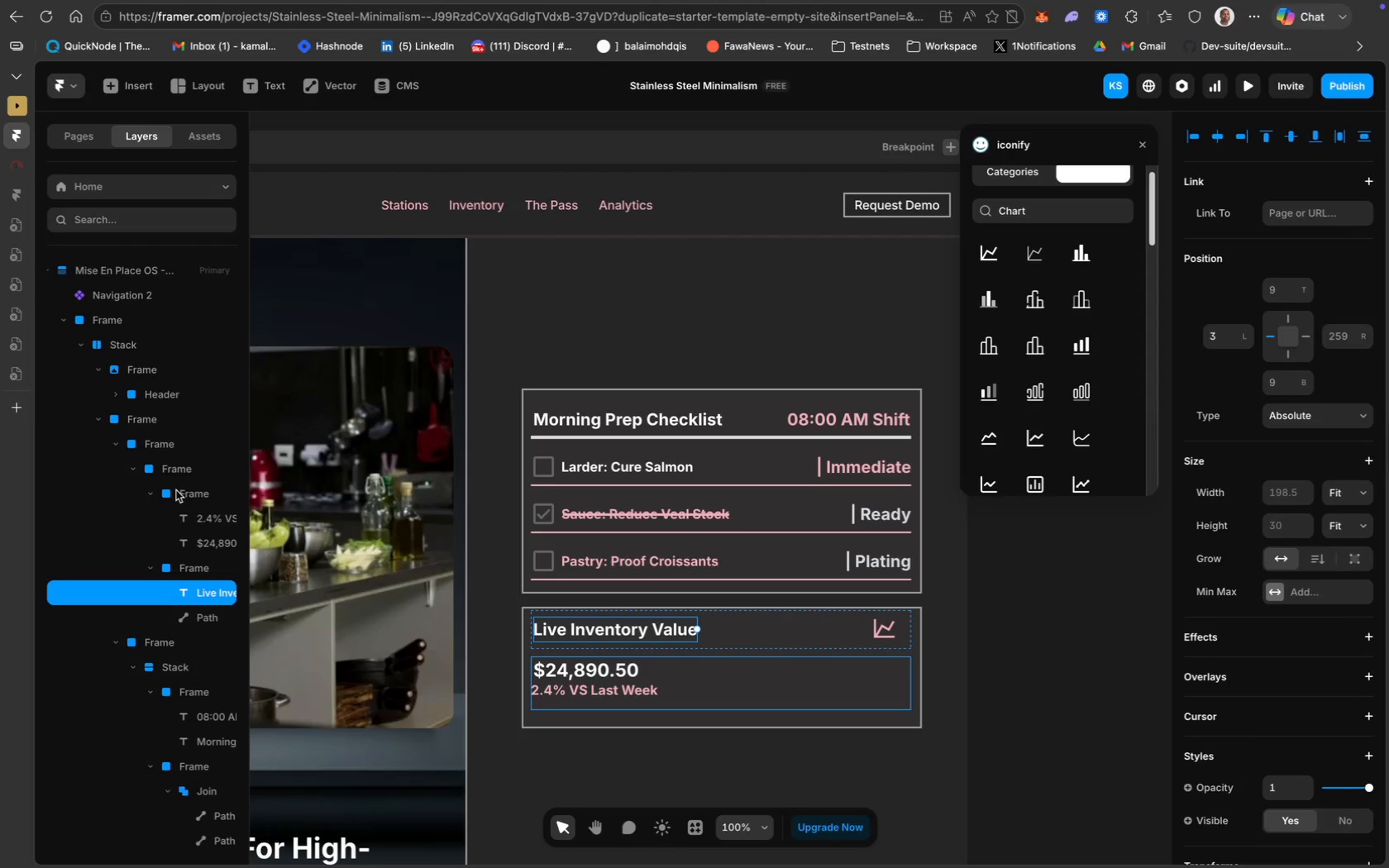 
left_click([165, 468])
 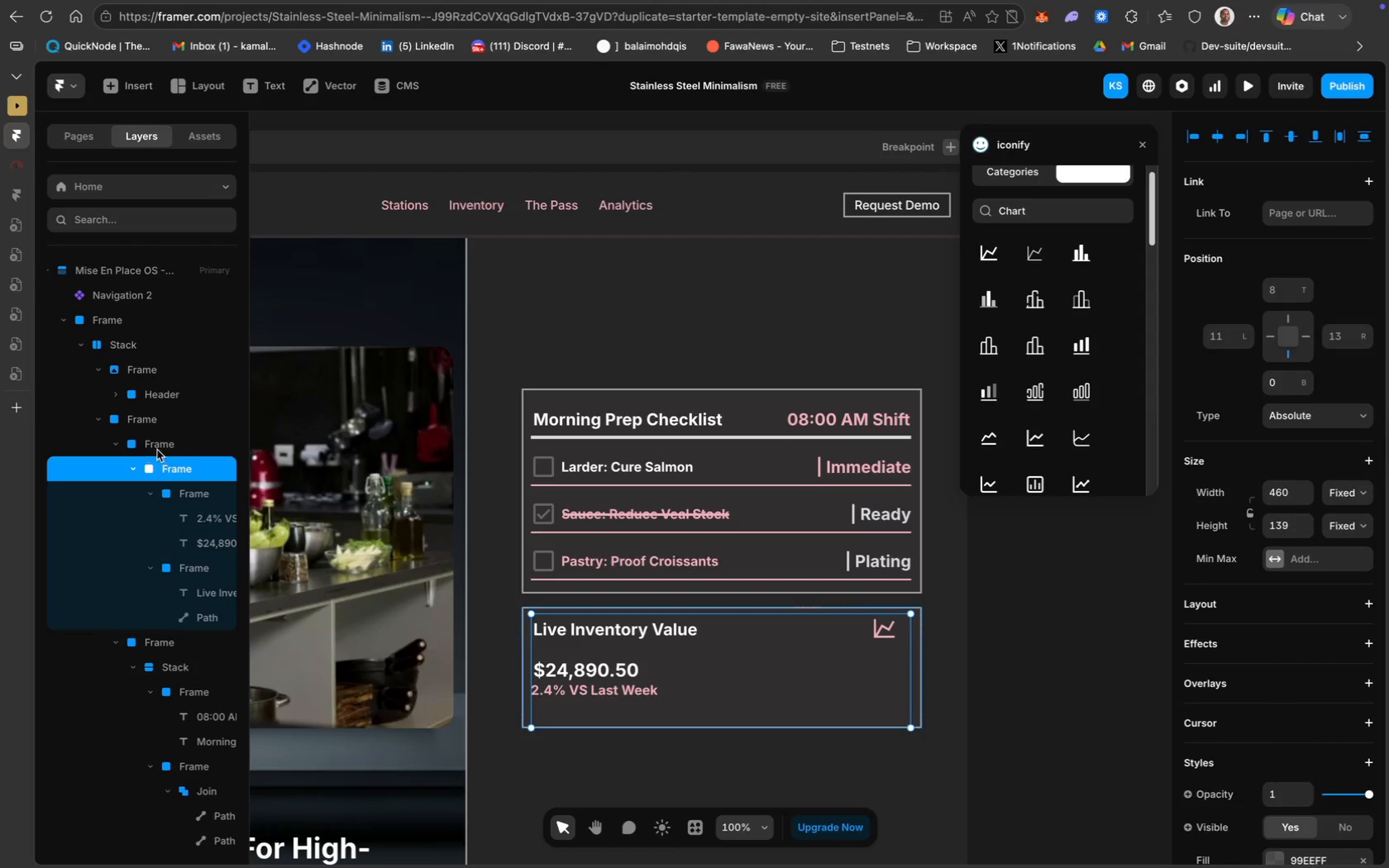 
left_click([158, 444])
 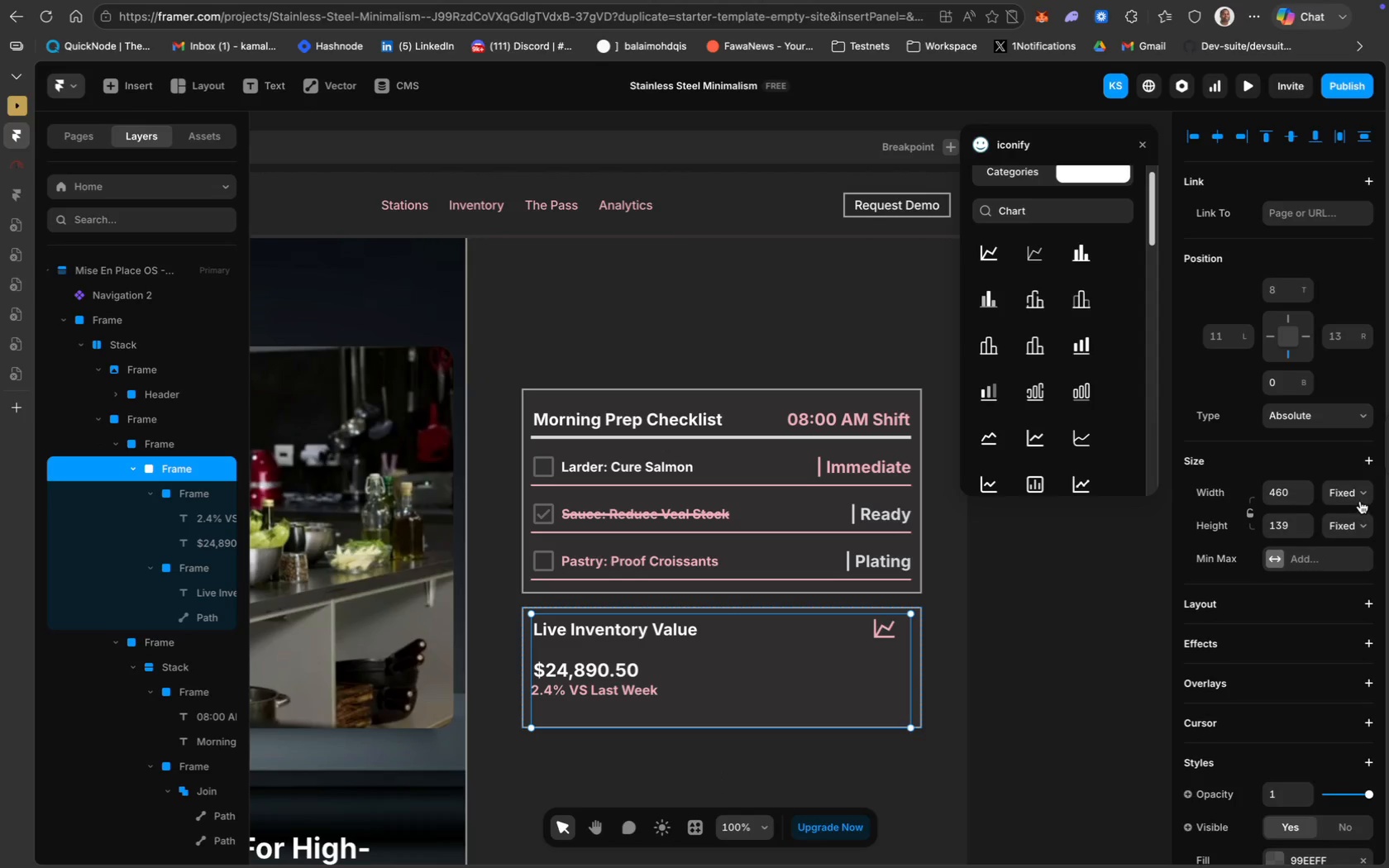 
mouse_move([1351, 536])
 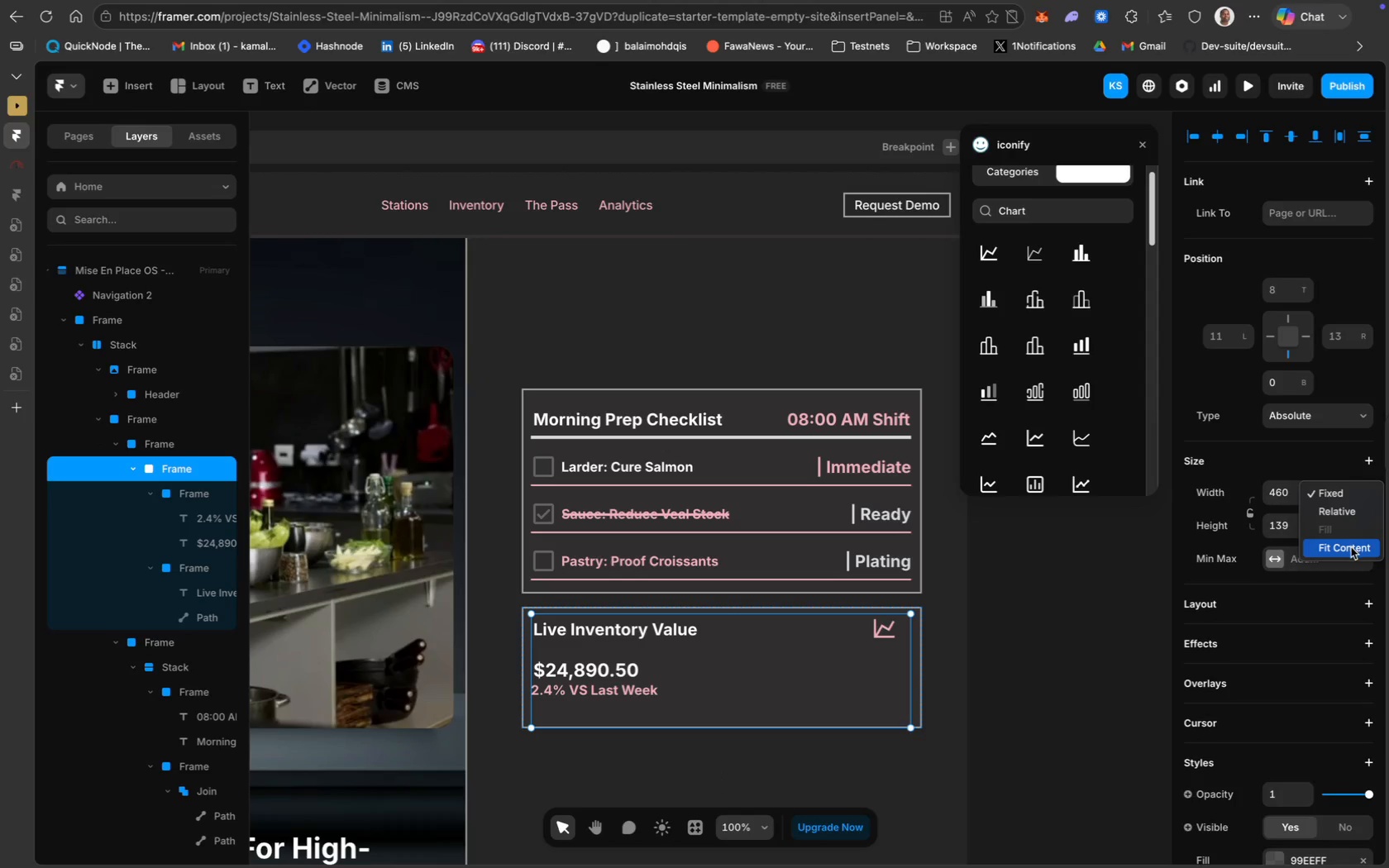 
left_click([1351, 548])
 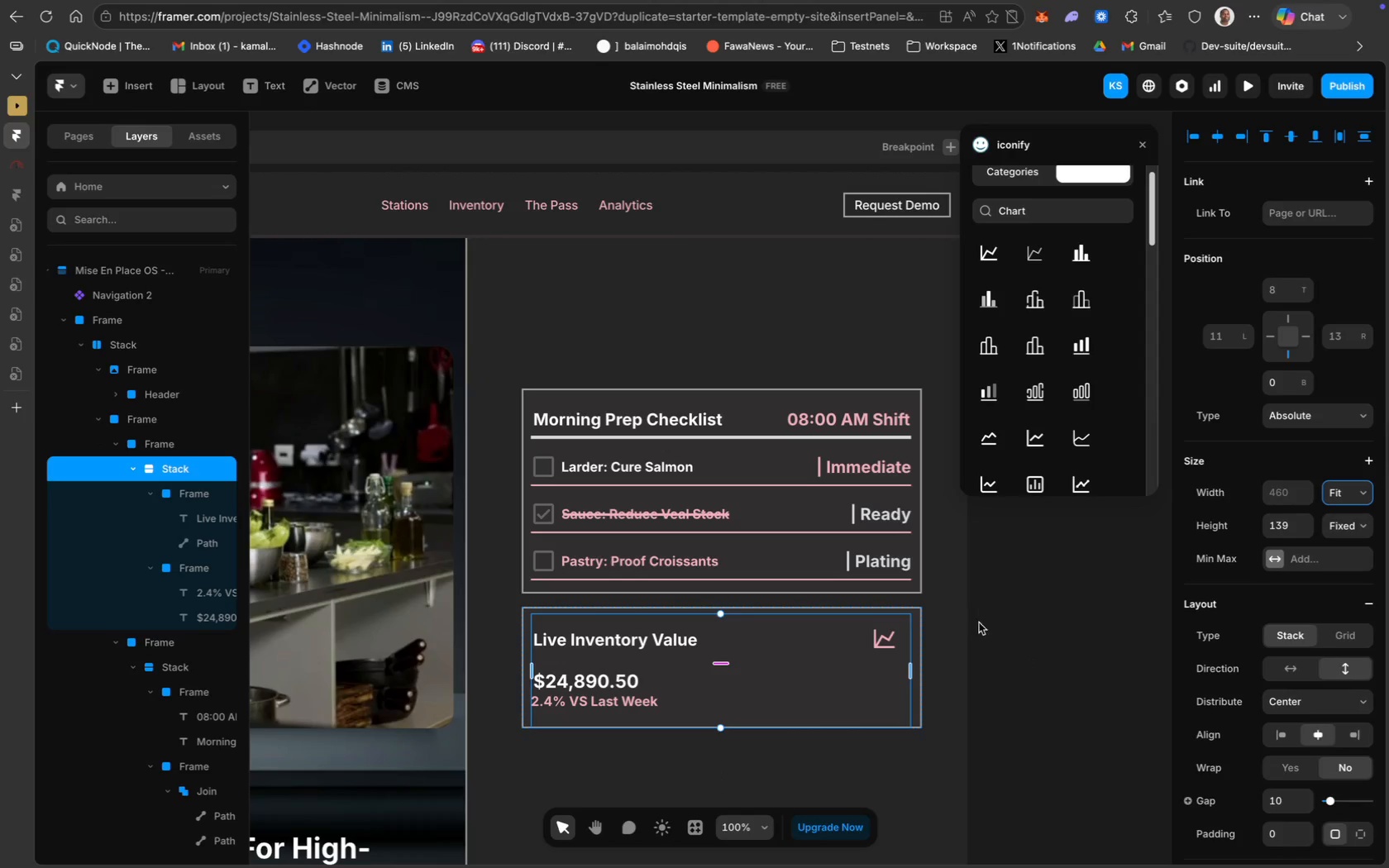 
left_click([945, 689])
 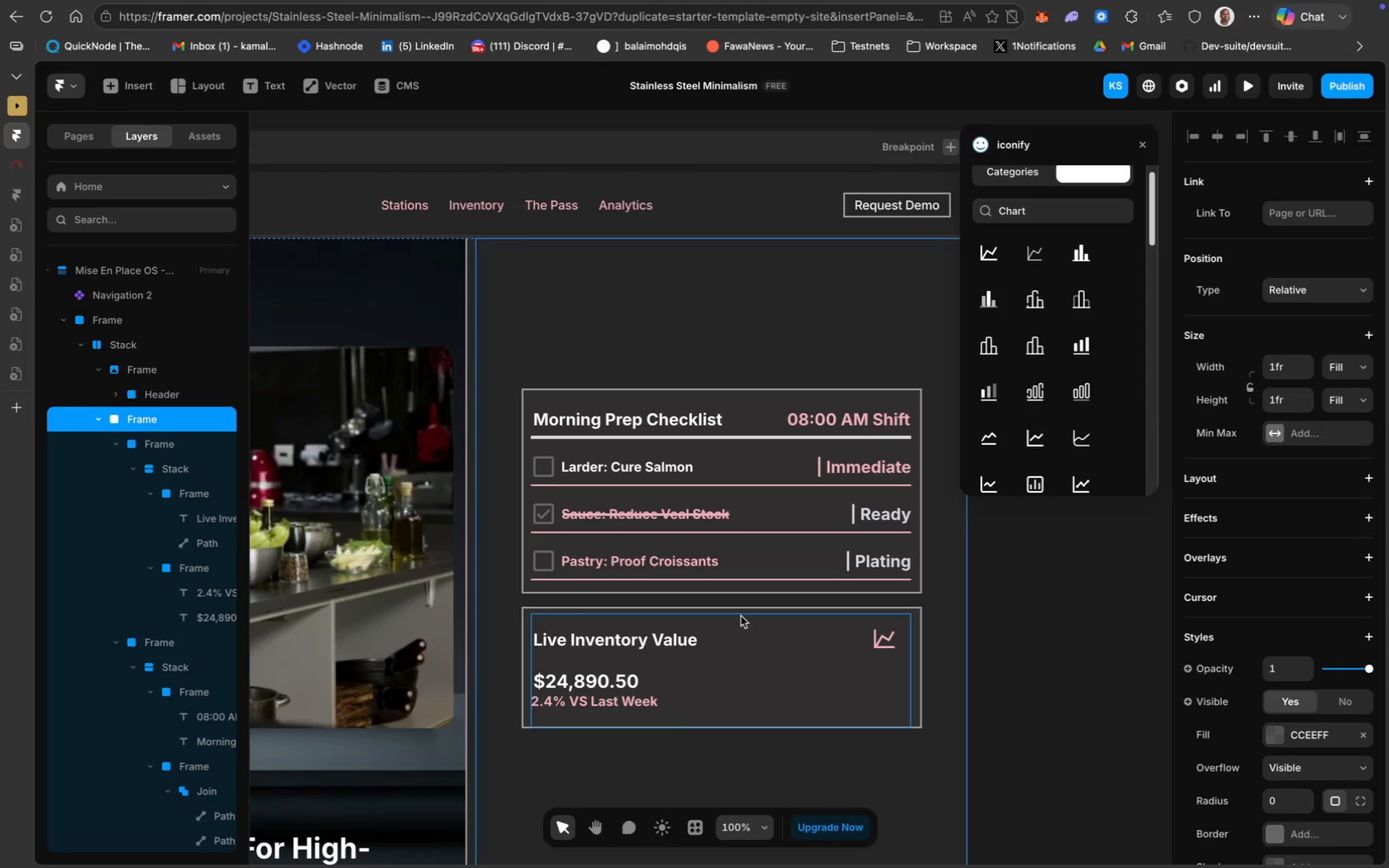 
scroll: coordinate [661, 695], scroll_direction: up, amount: 7.0
 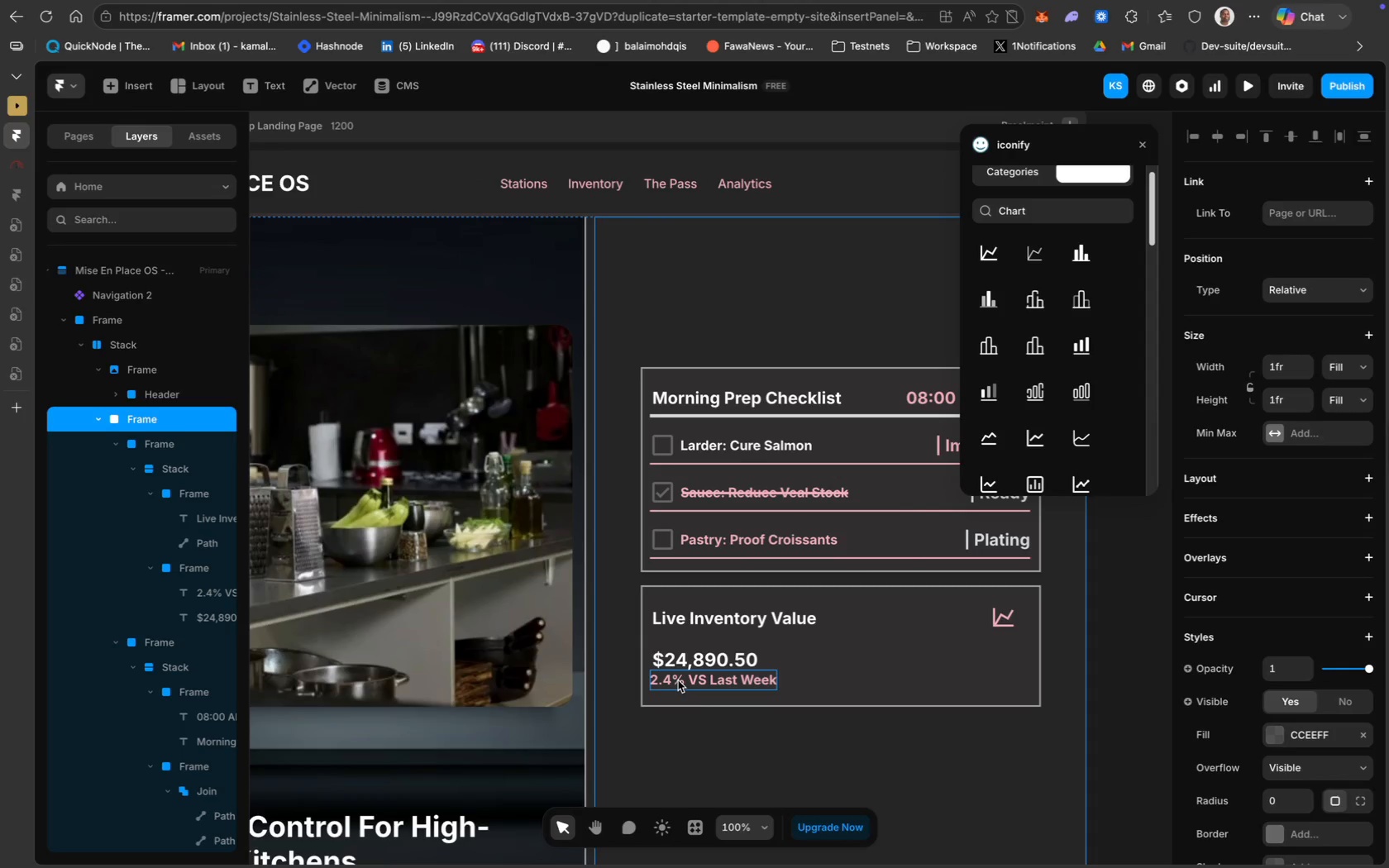 
wait(6.57)
 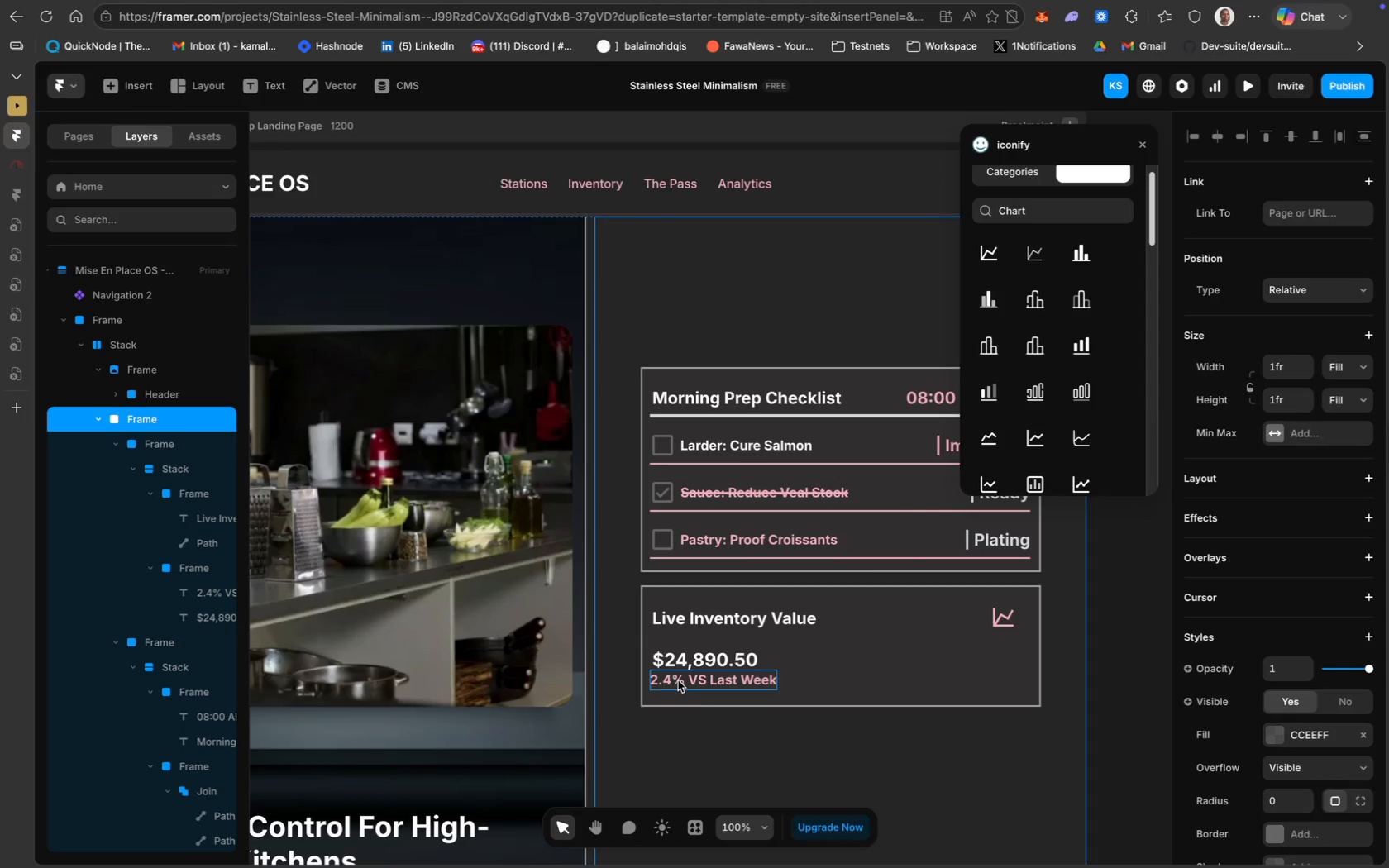 
left_click([689, 732])
 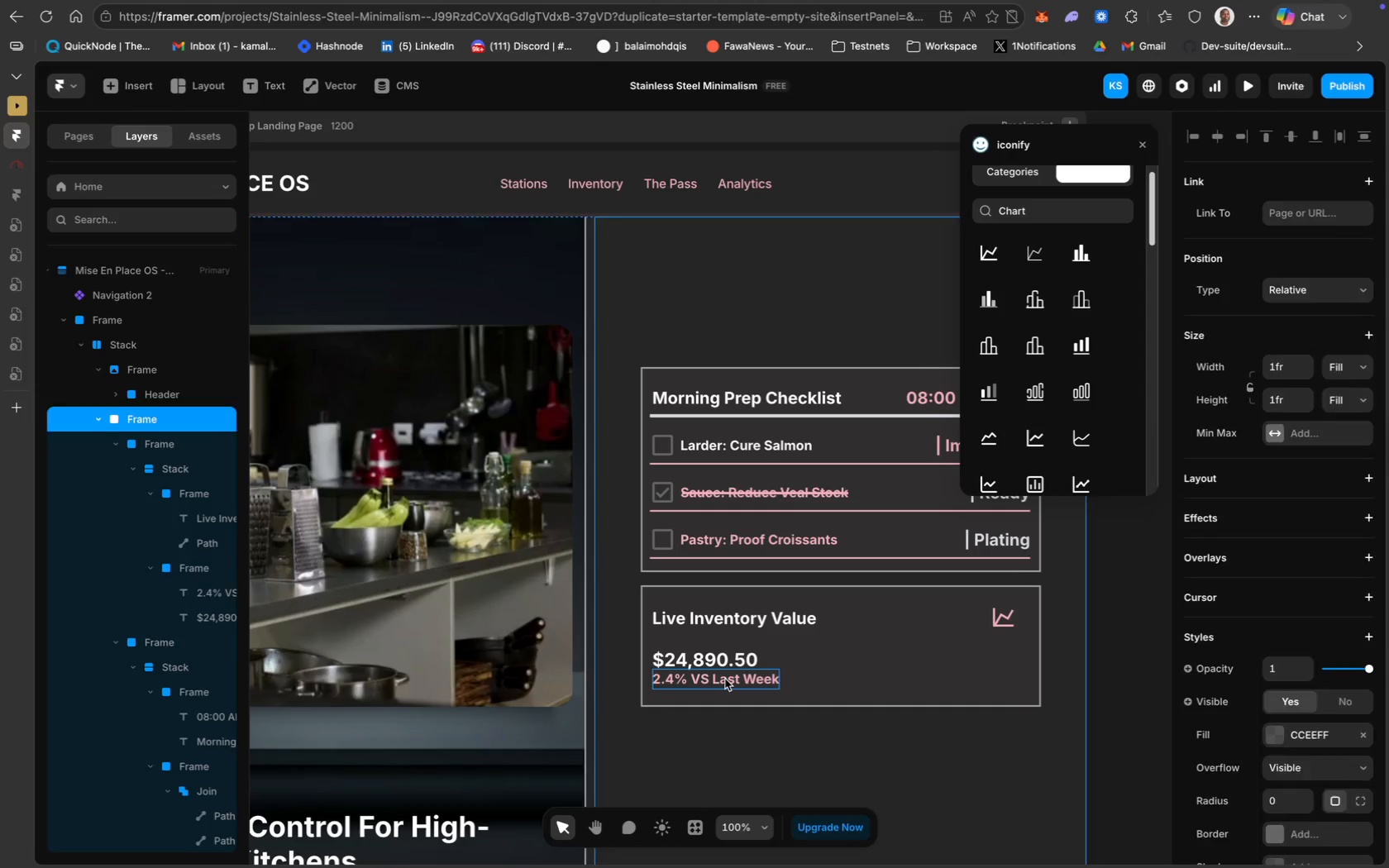 
key(ArrowUp)
 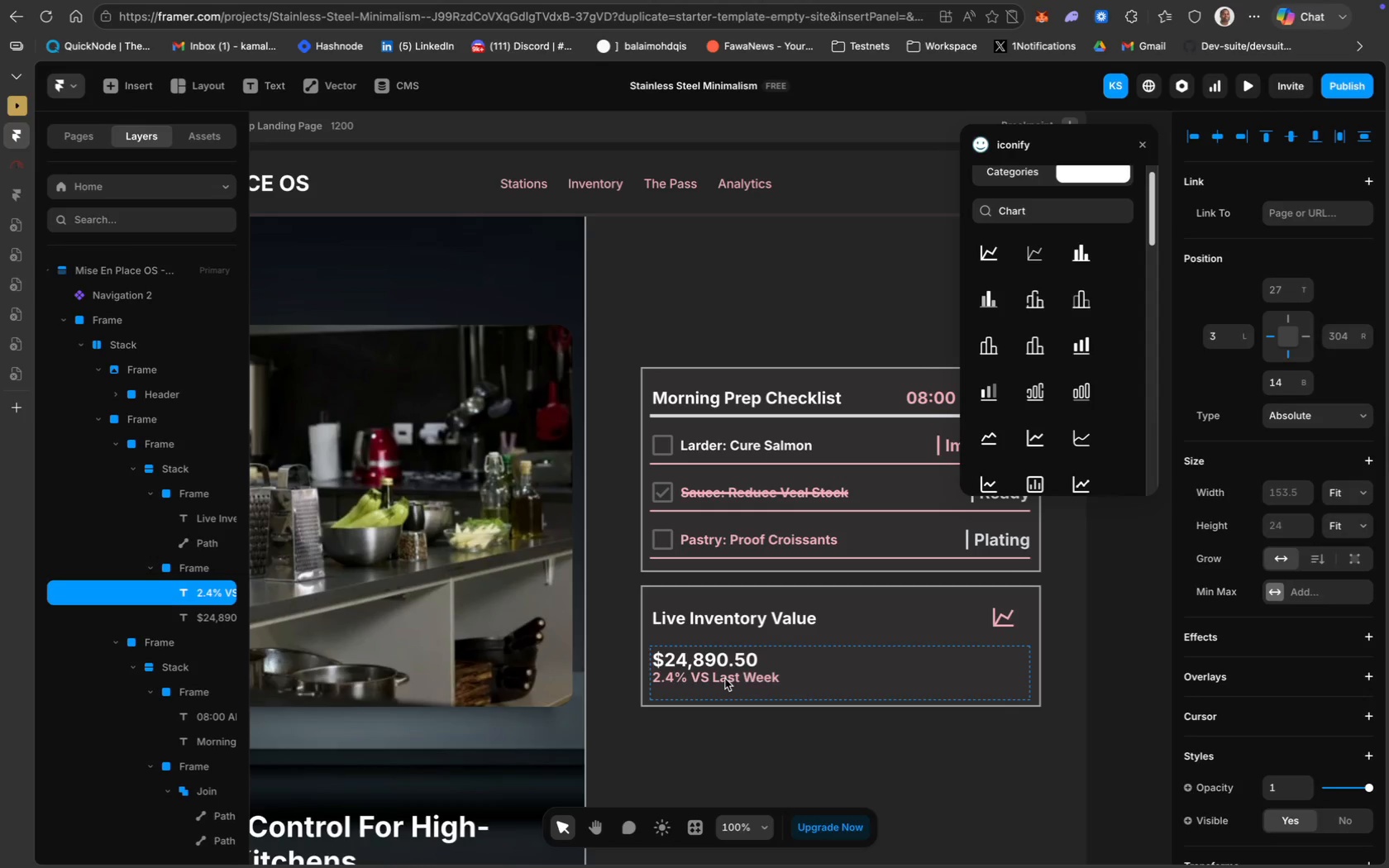 
key(ArrowUp)
 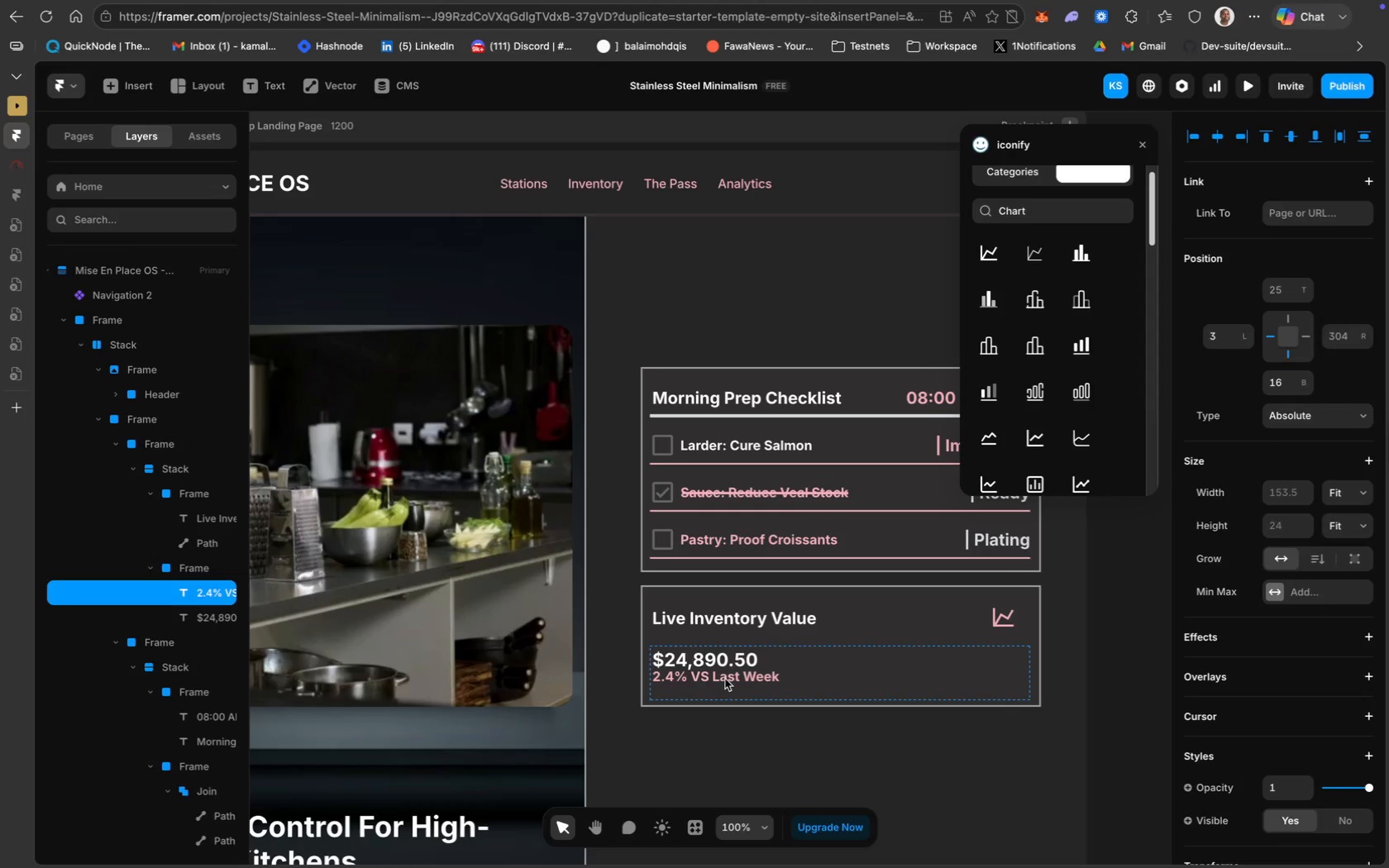 
key(ArrowUp)
 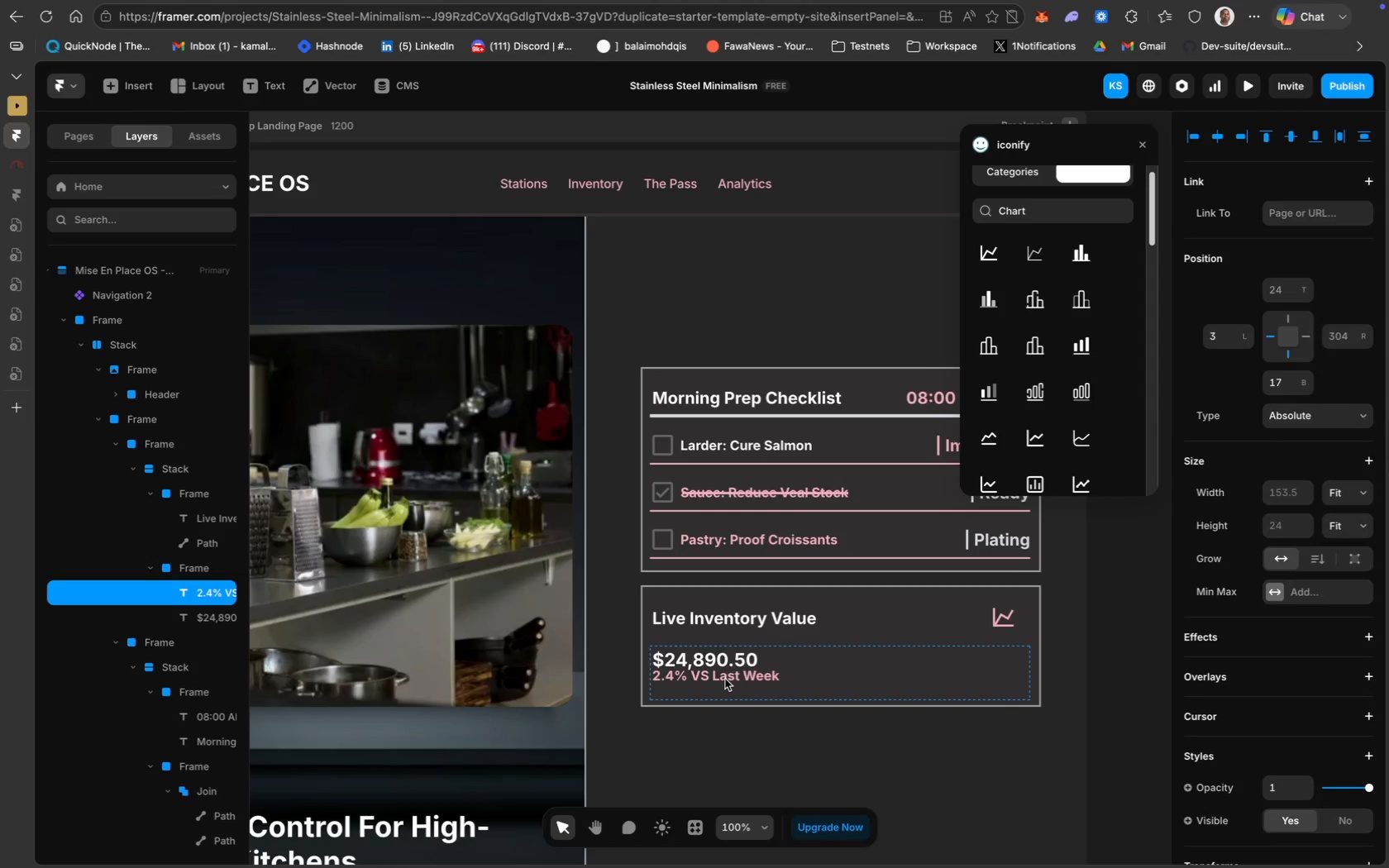 
key(ArrowUp)
 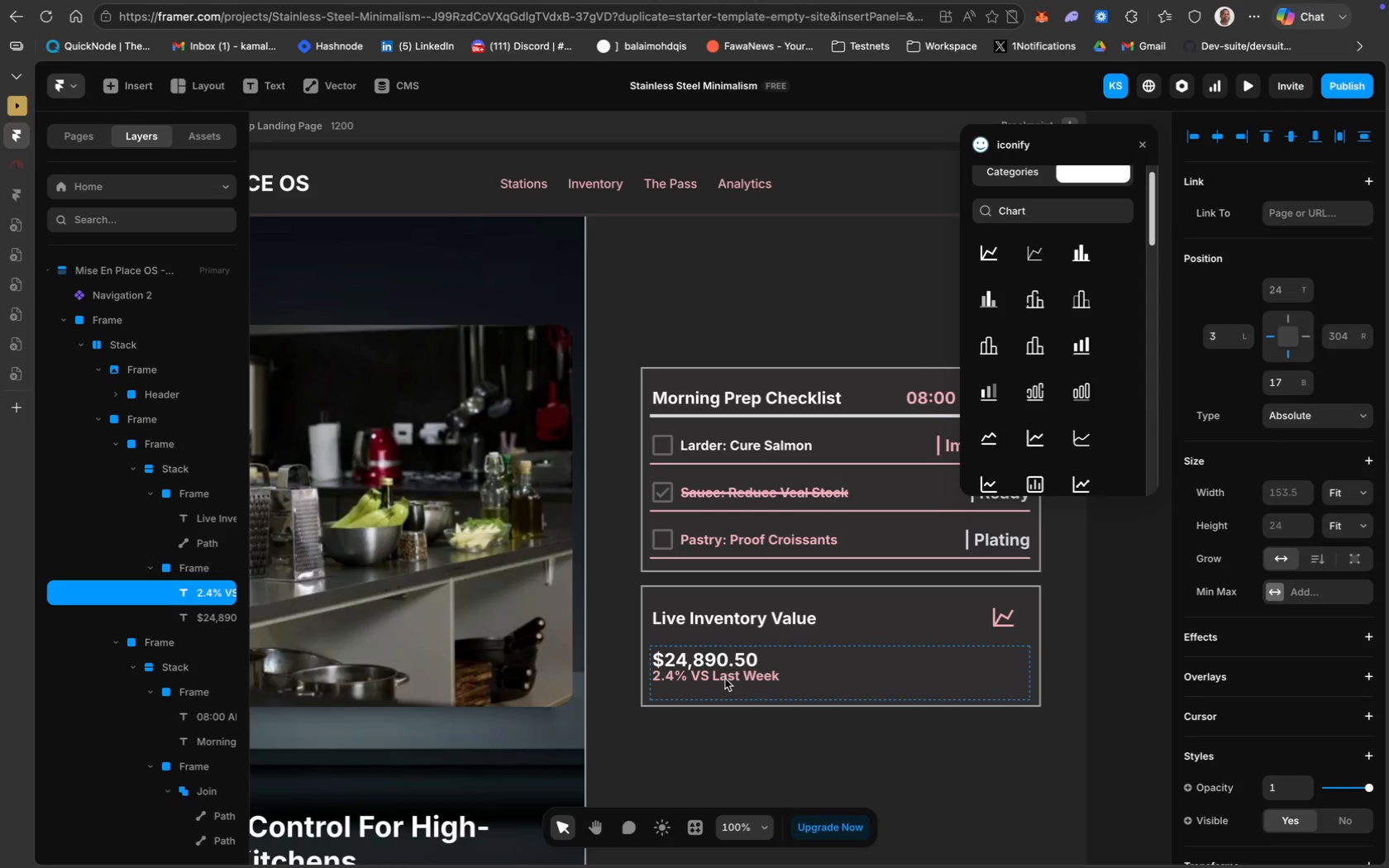 
key(ArrowDown)
 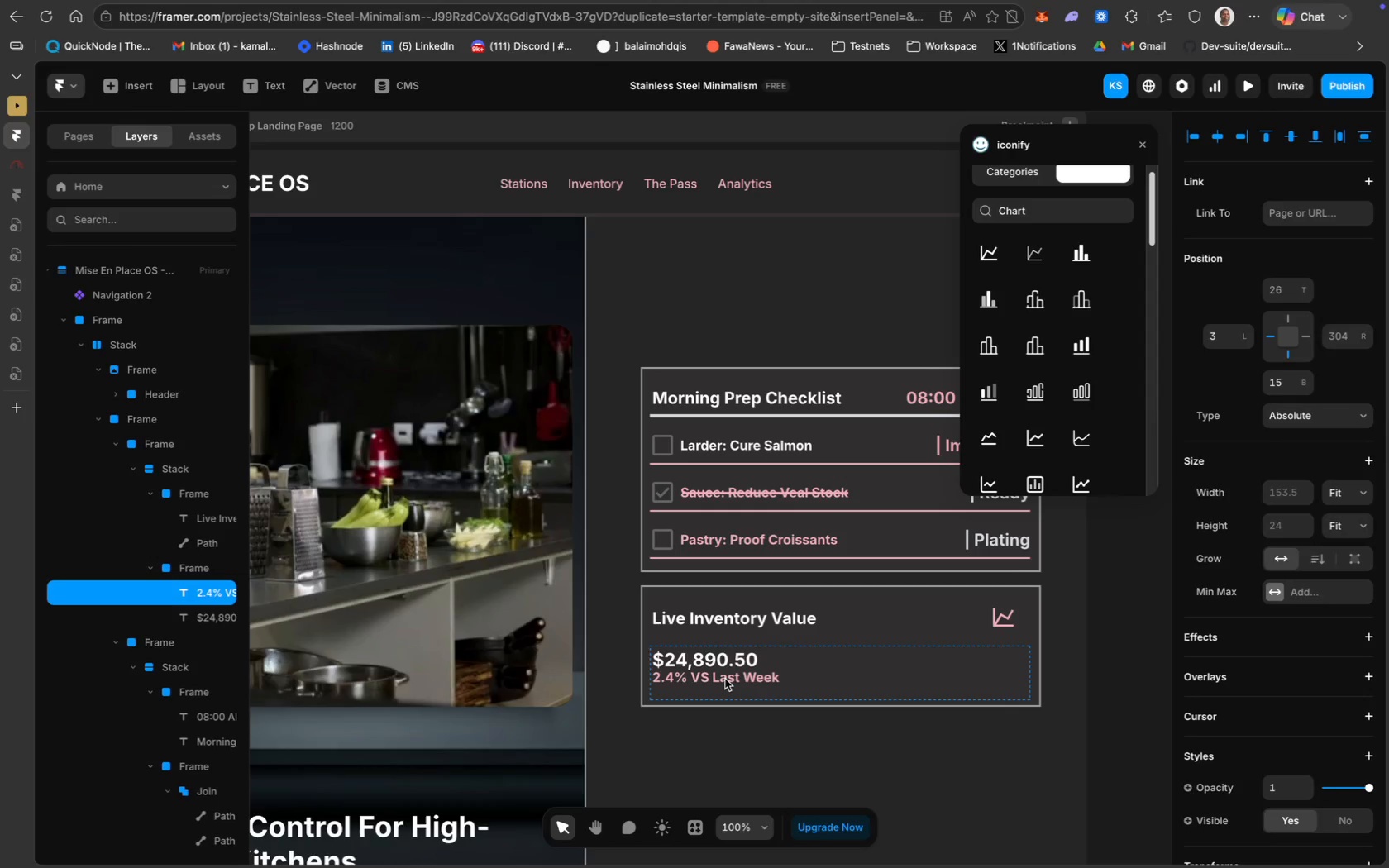 
key(ArrowDown)
 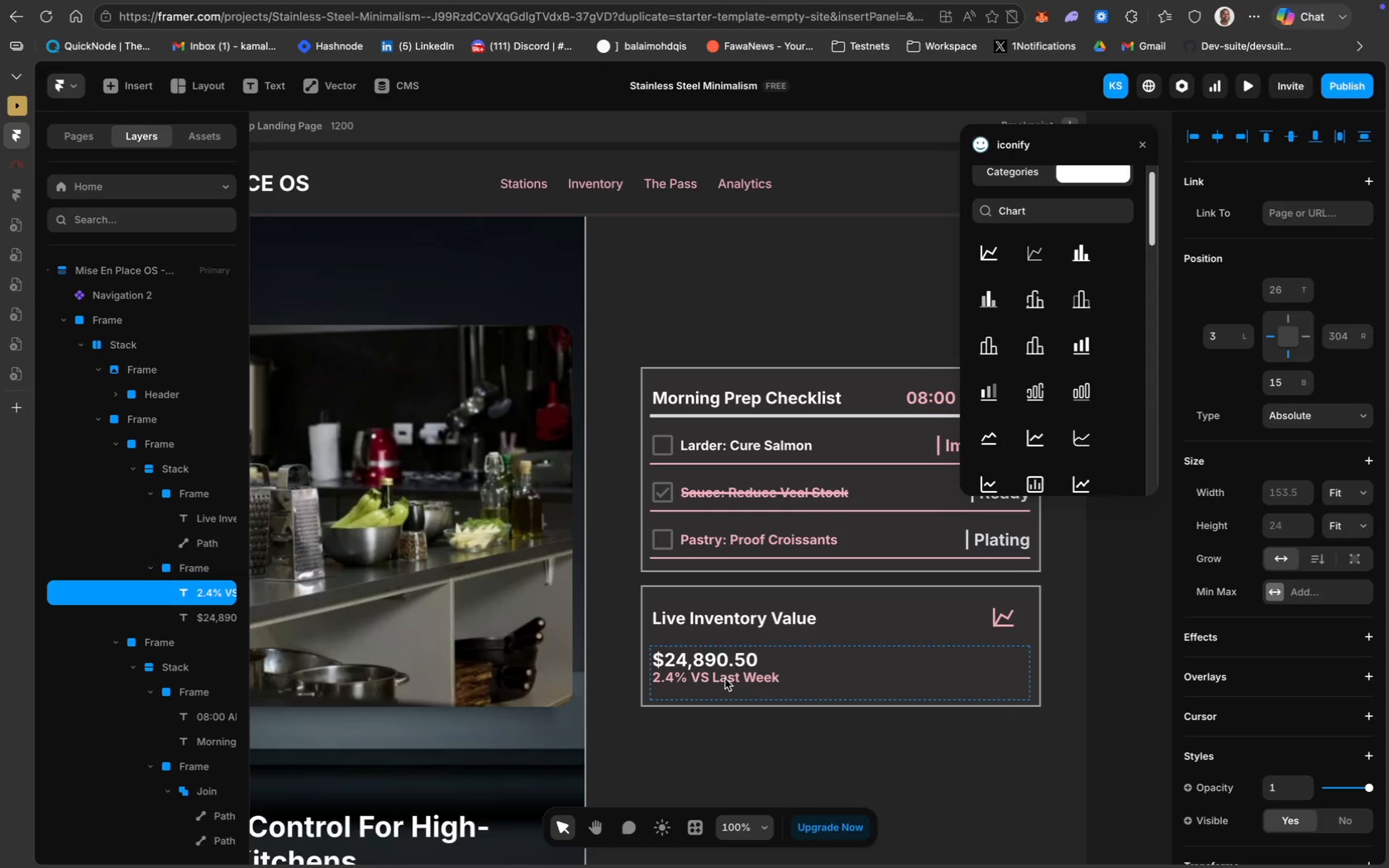 
key(ArrowDown)
 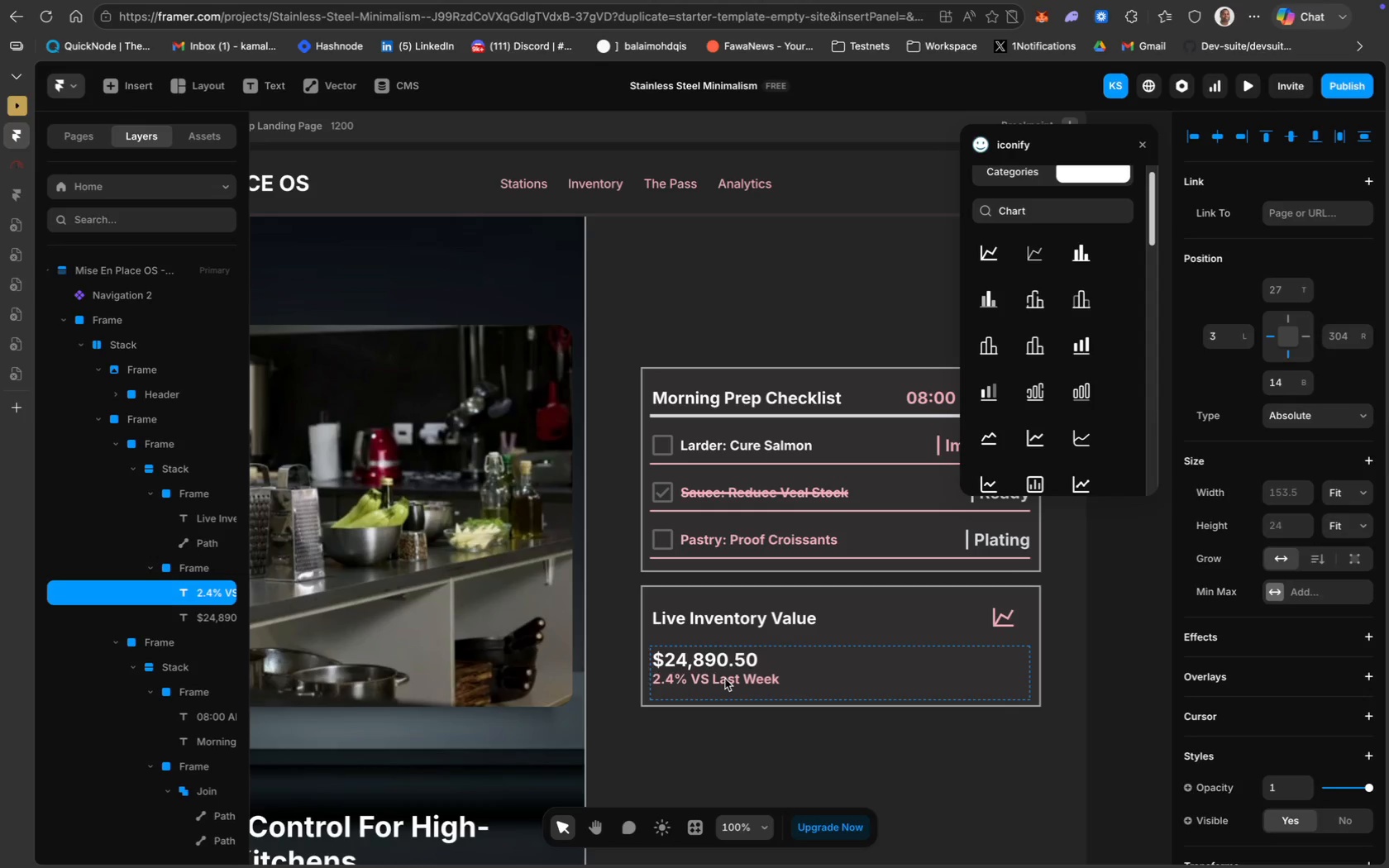 
key(ArrowDown)
 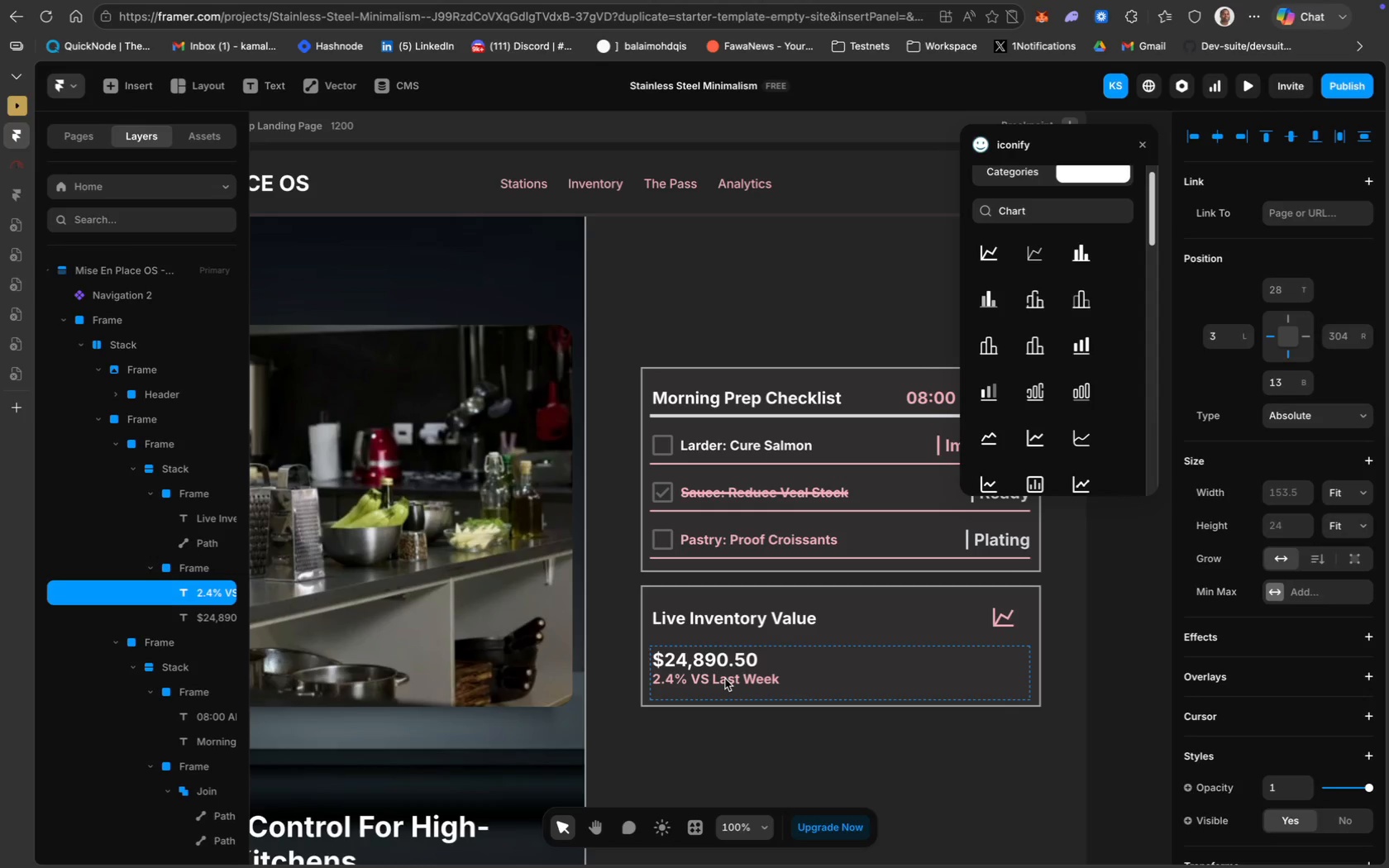 
key(ArrowDown)
 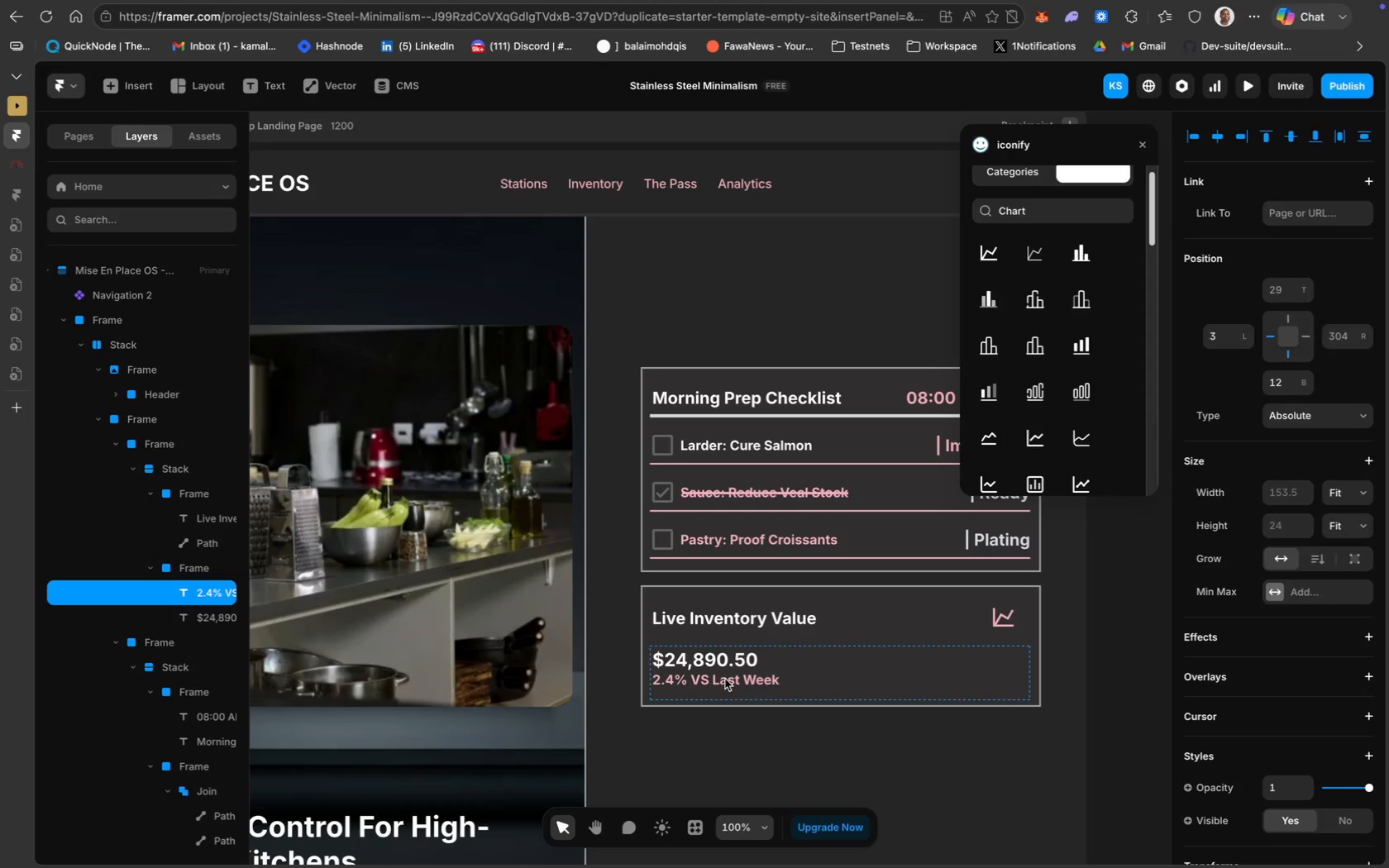 
key(ArrowDown)
 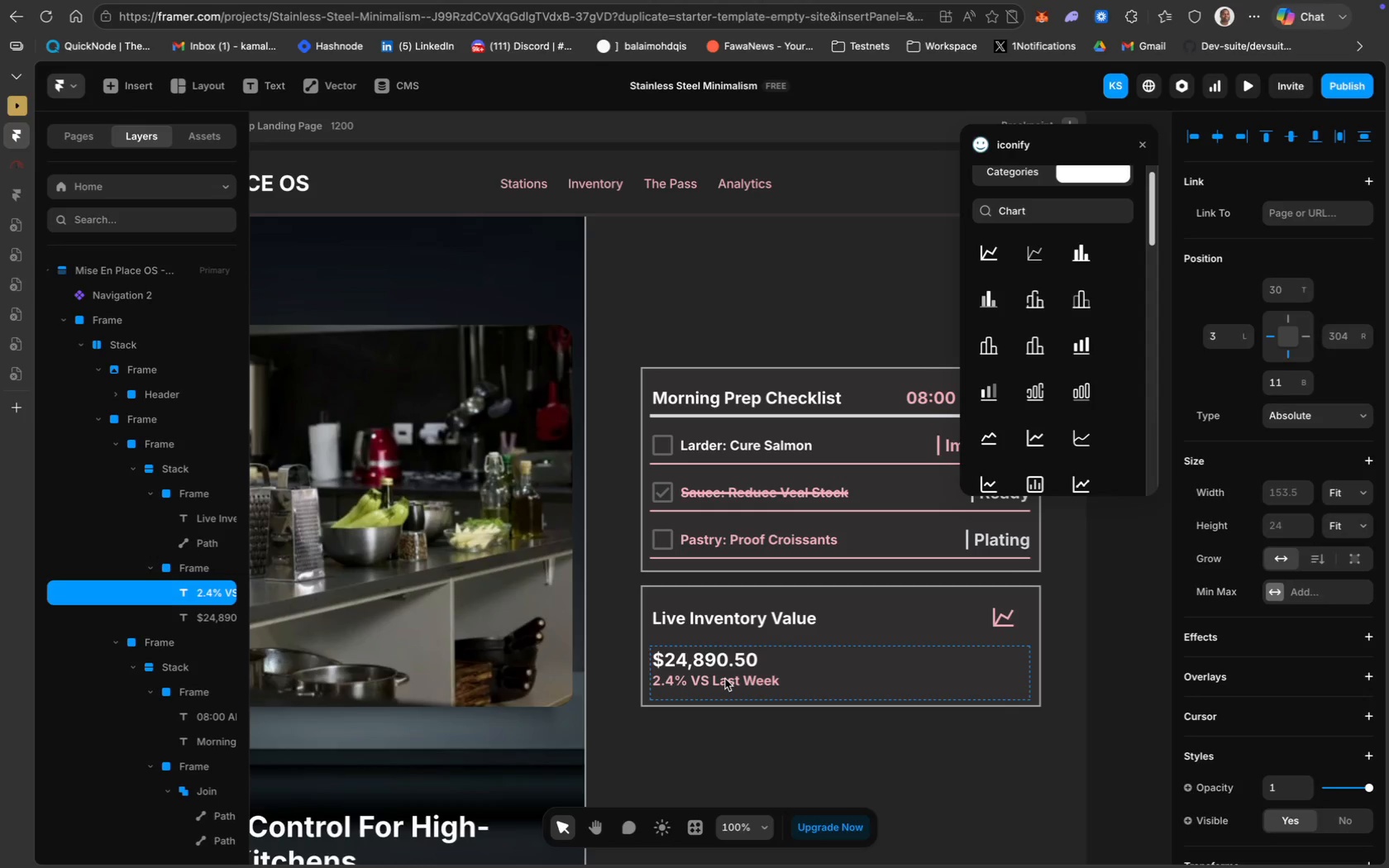 
key(ArrowDown)
 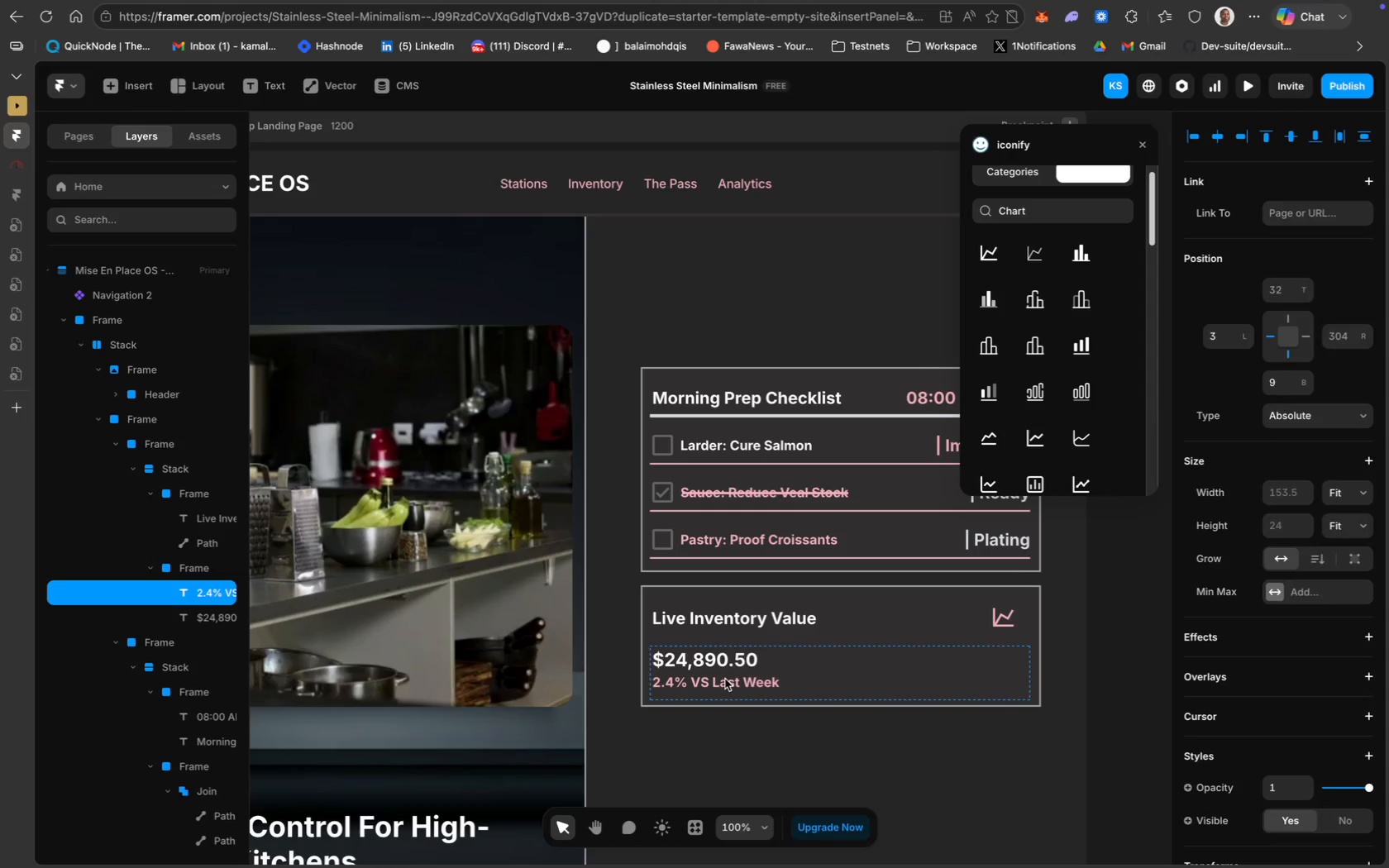 
key(ArrowDown)
 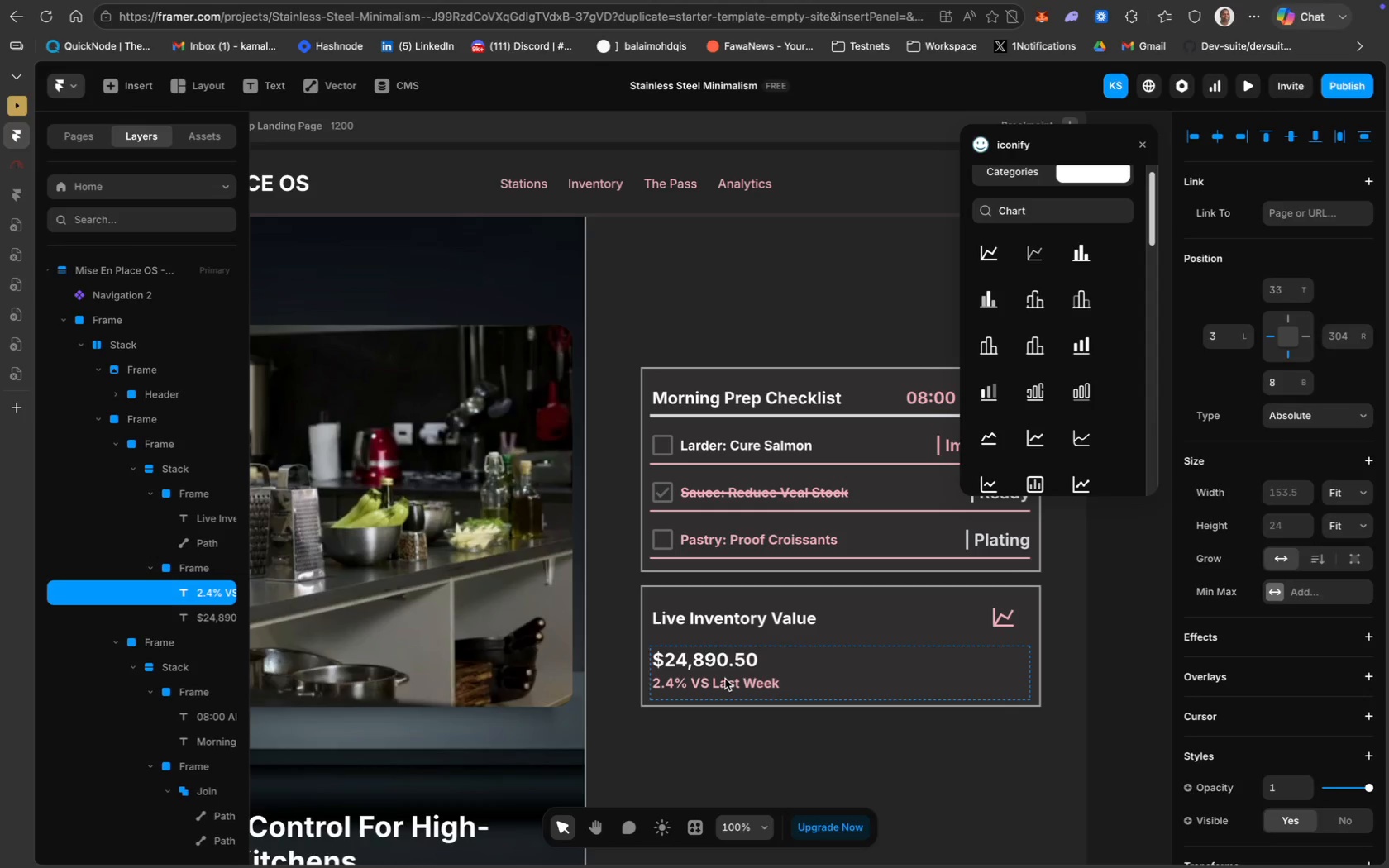 
key(ArrowDown)
 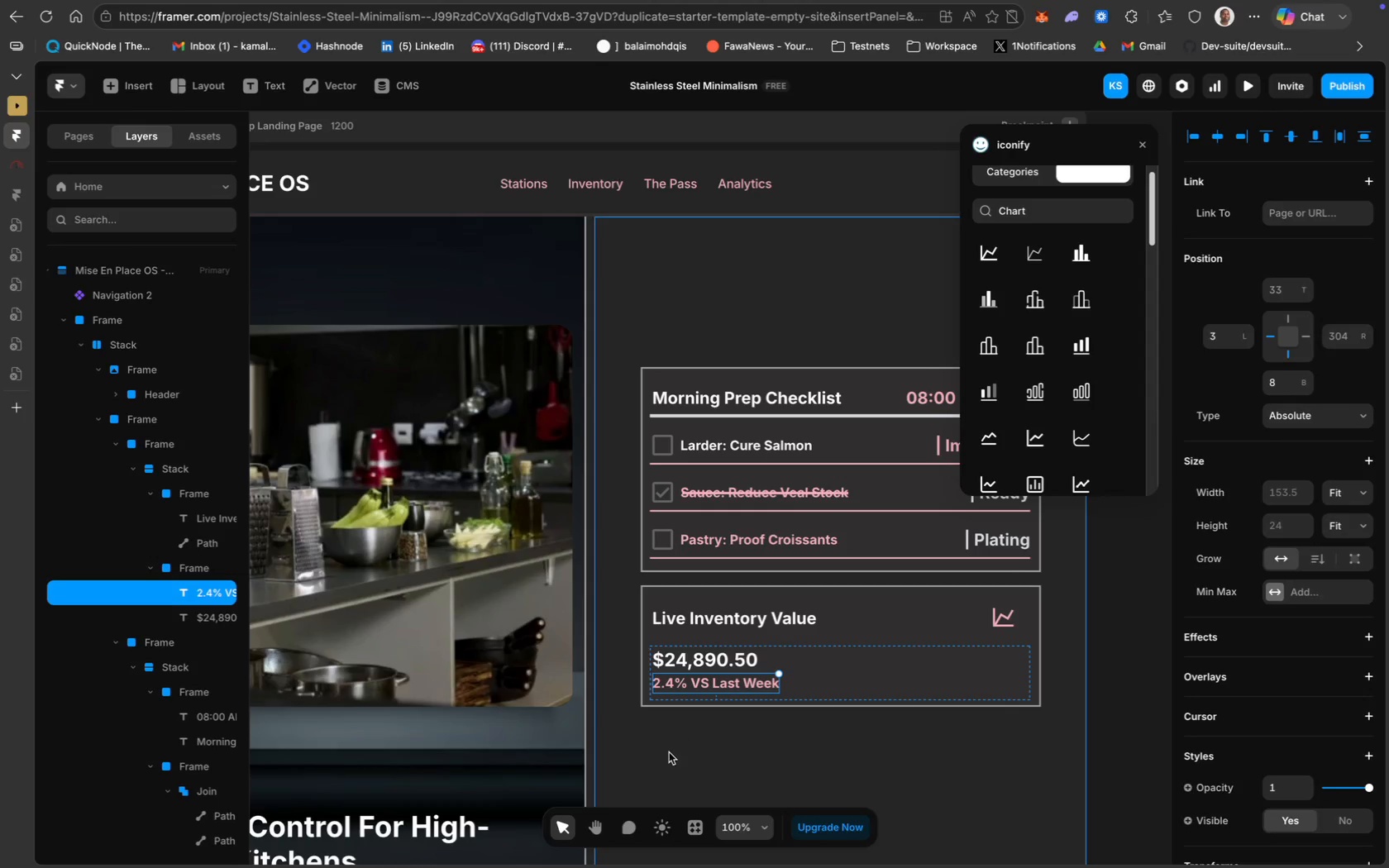 
left_click([669, 752])
 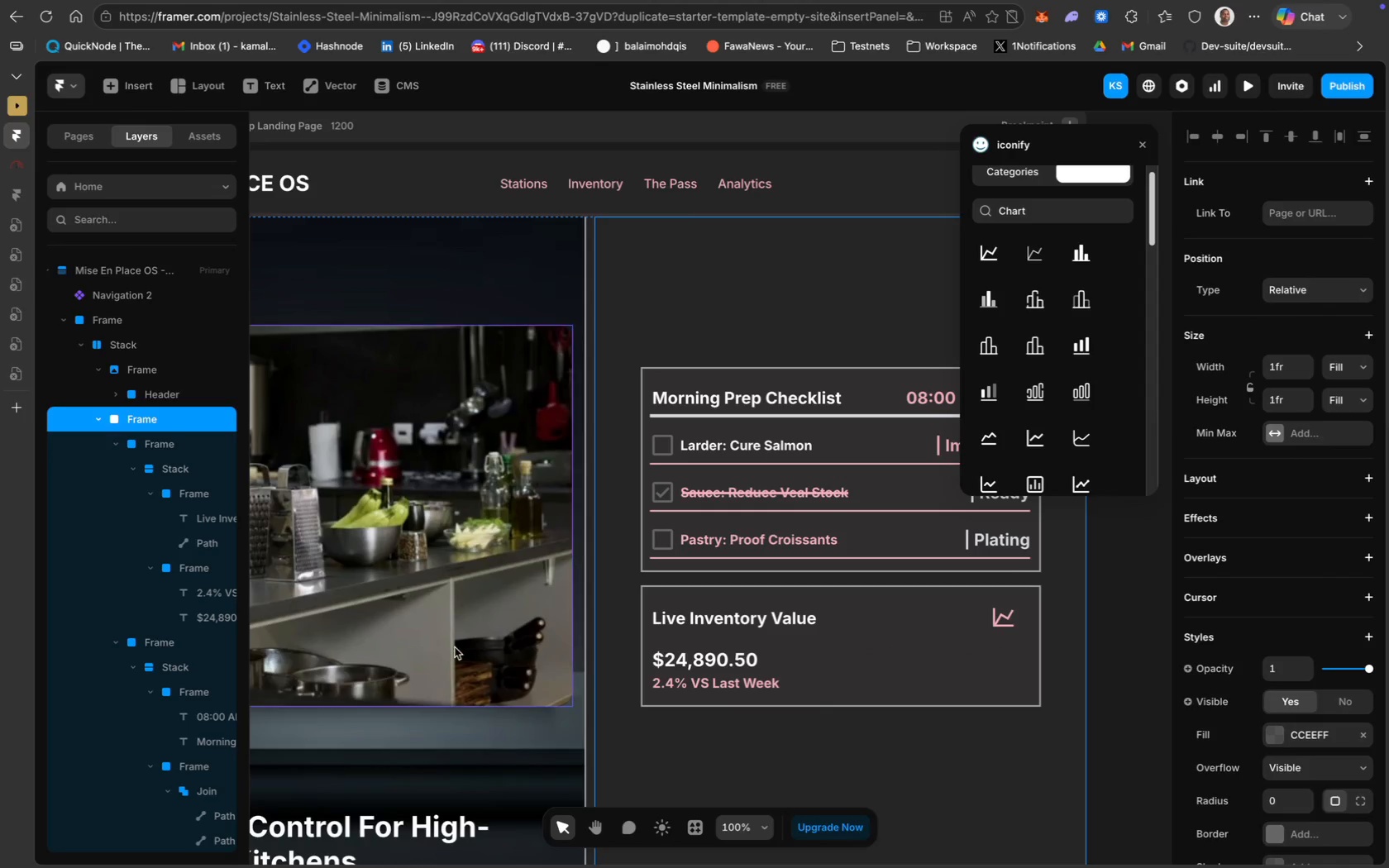 
scroll: coordinate [455, 647], scroll_direction: down, amount: 18.0
 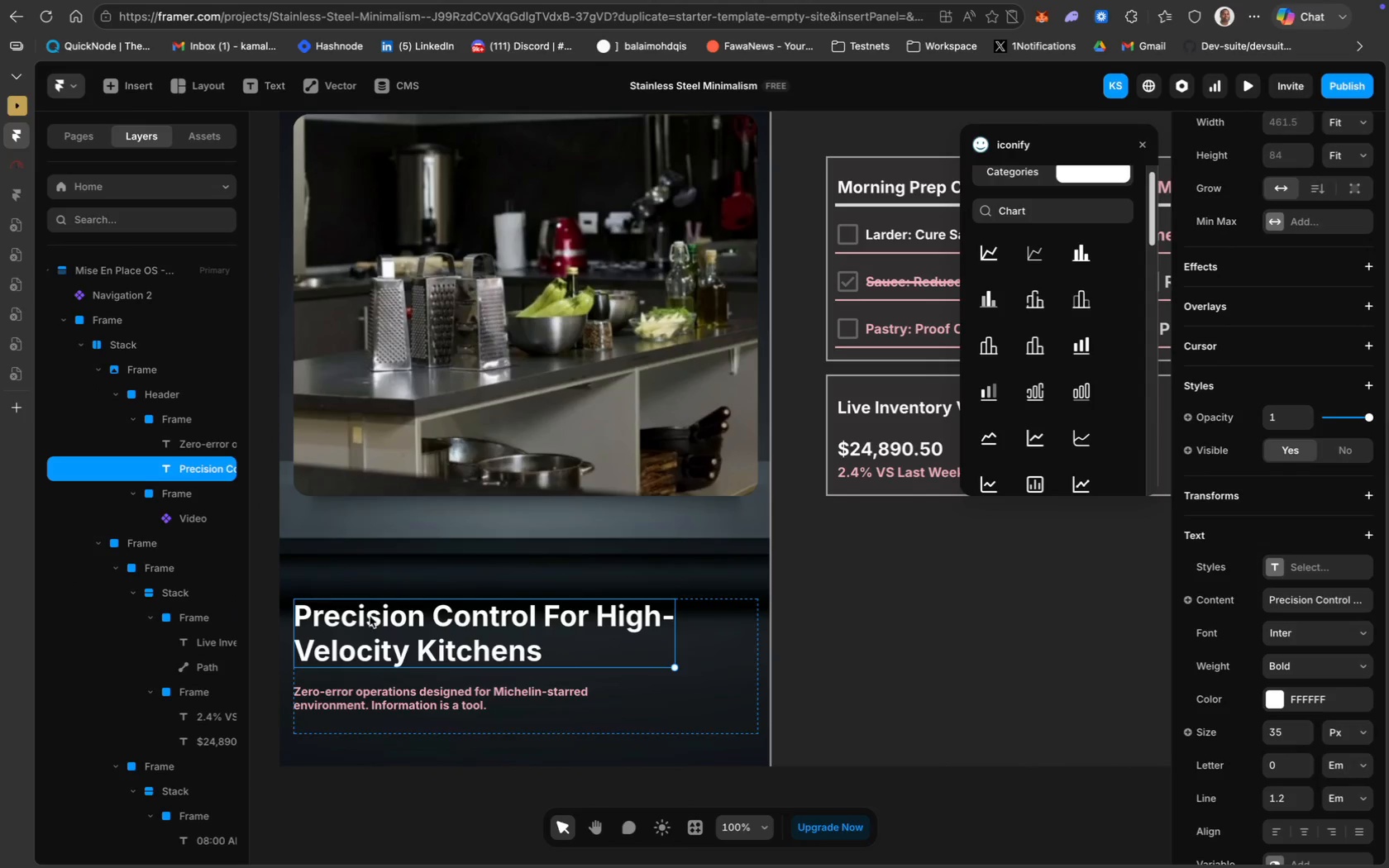 
scroll: coordinate [342, 506], scroll_direction: up, amount: 6.0
 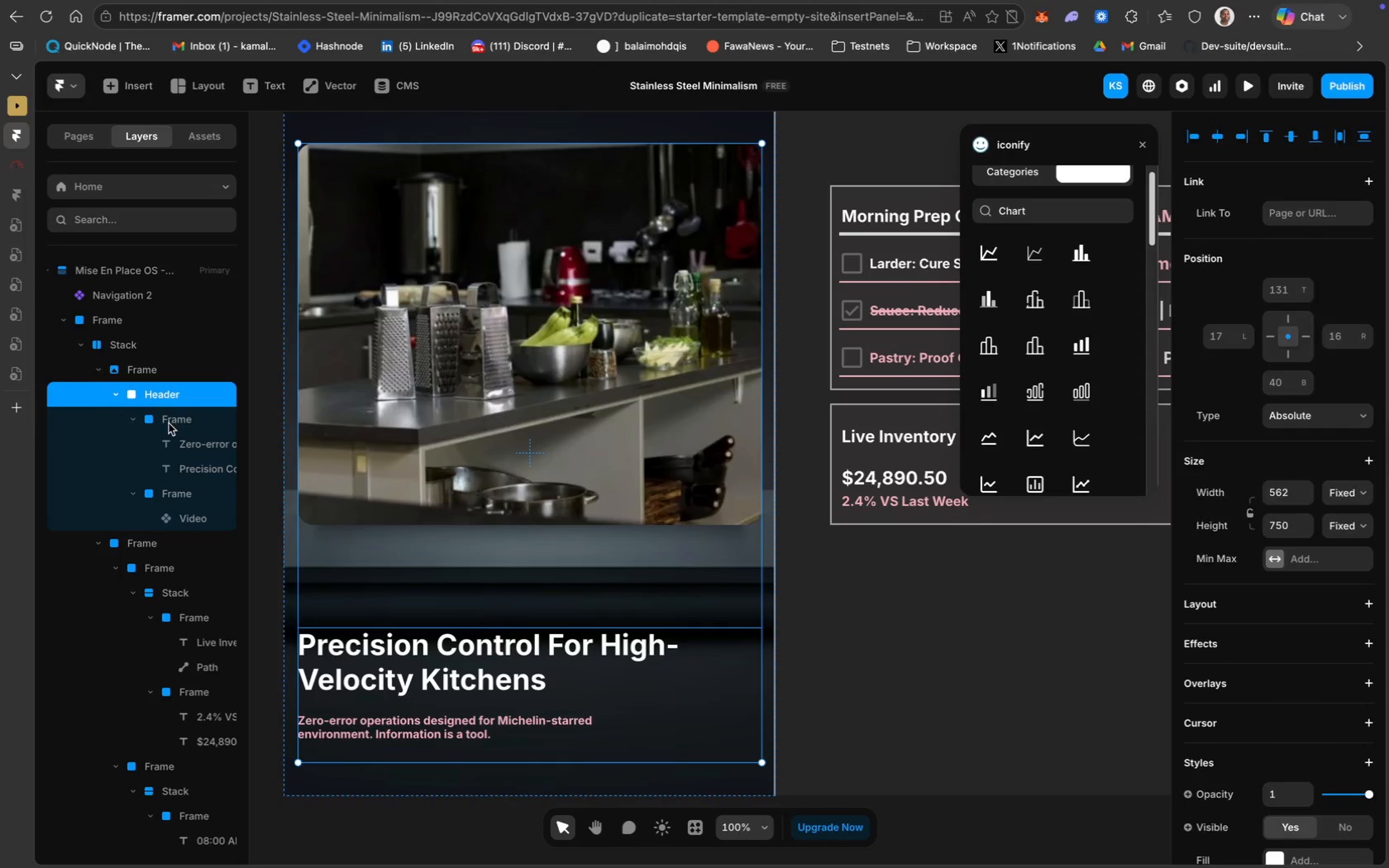 
left_click([158, 401])
 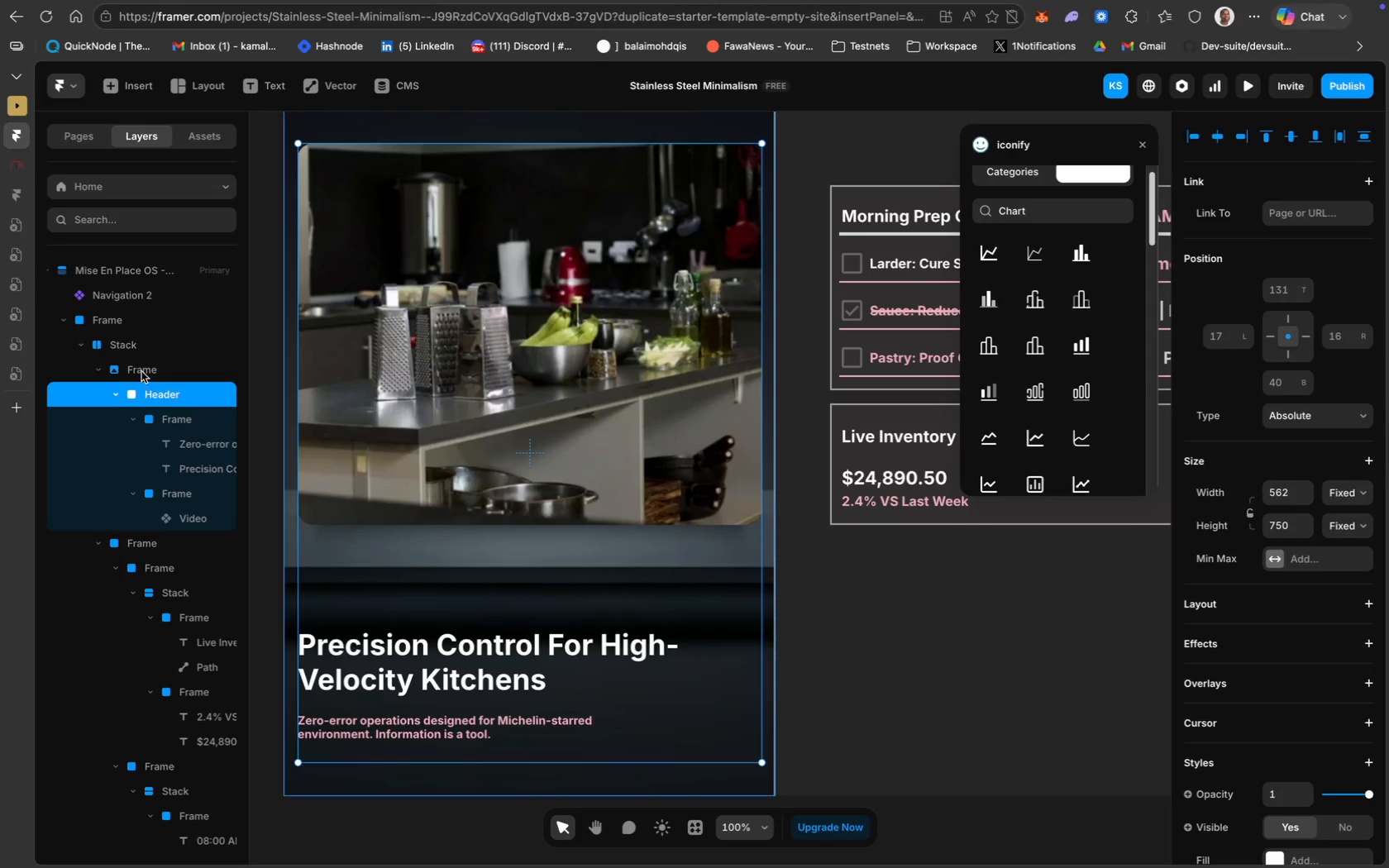 
left_click([142, 367])
 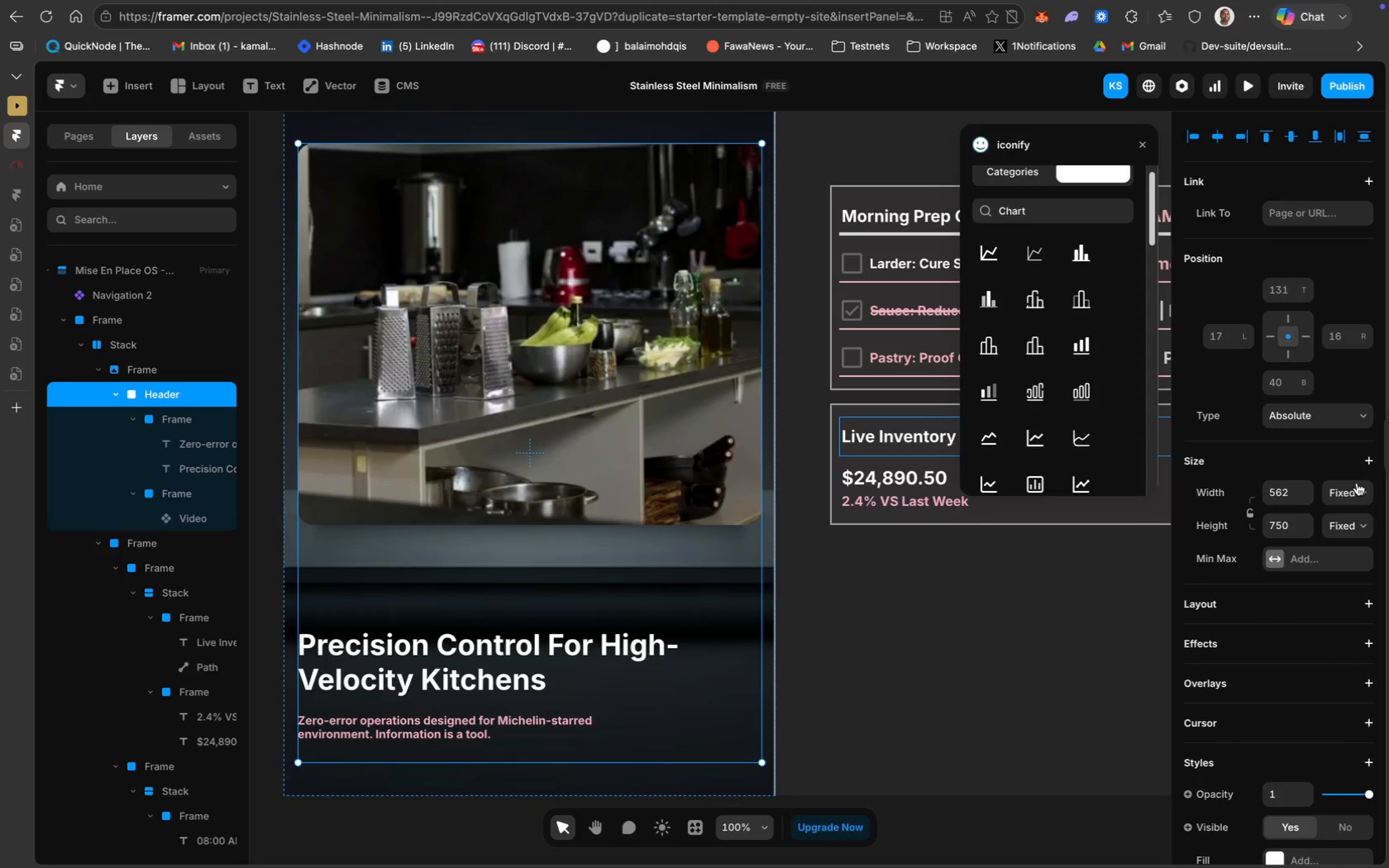 
left_click([1363, 485])
 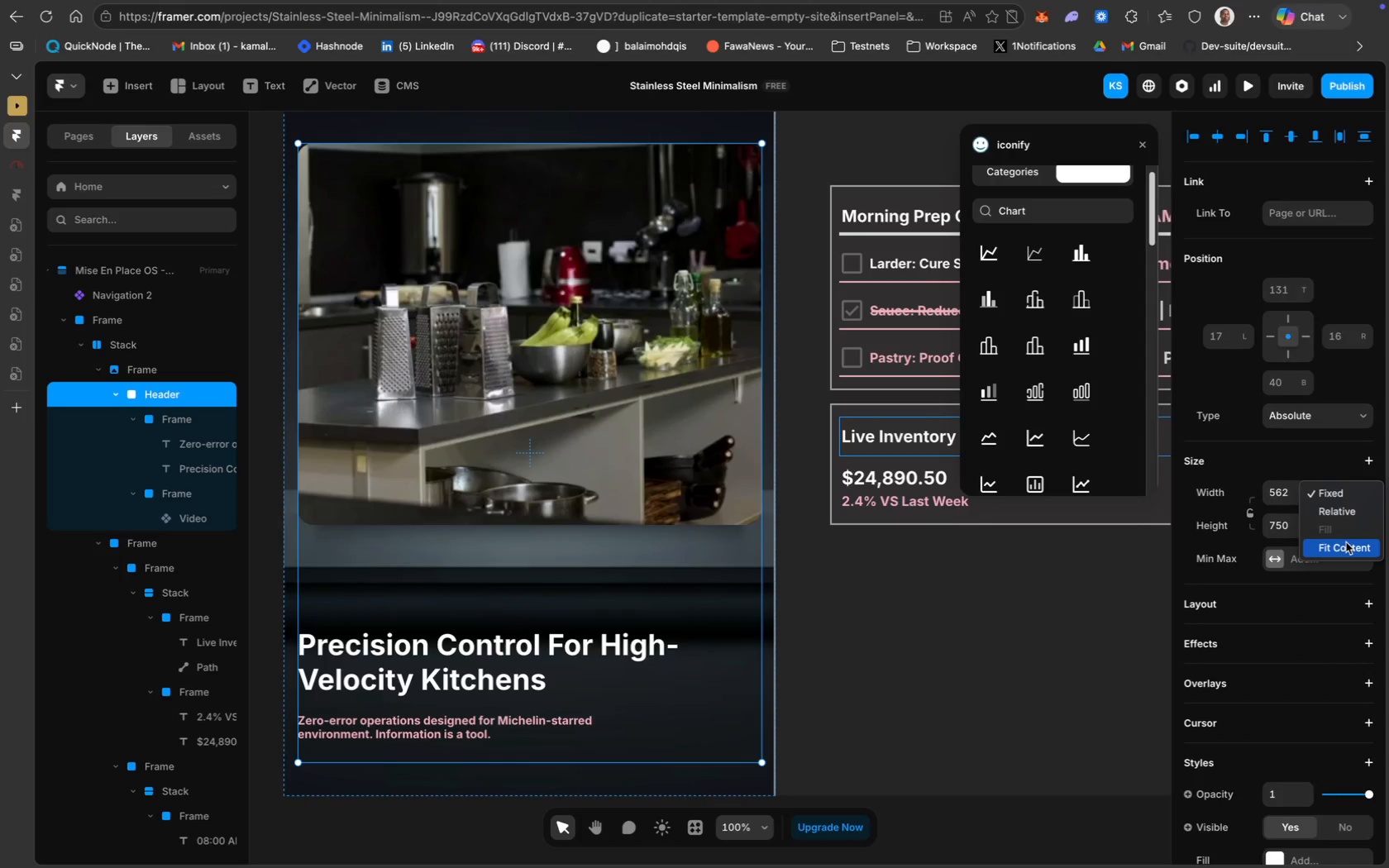 
left_click([1347, 546])
 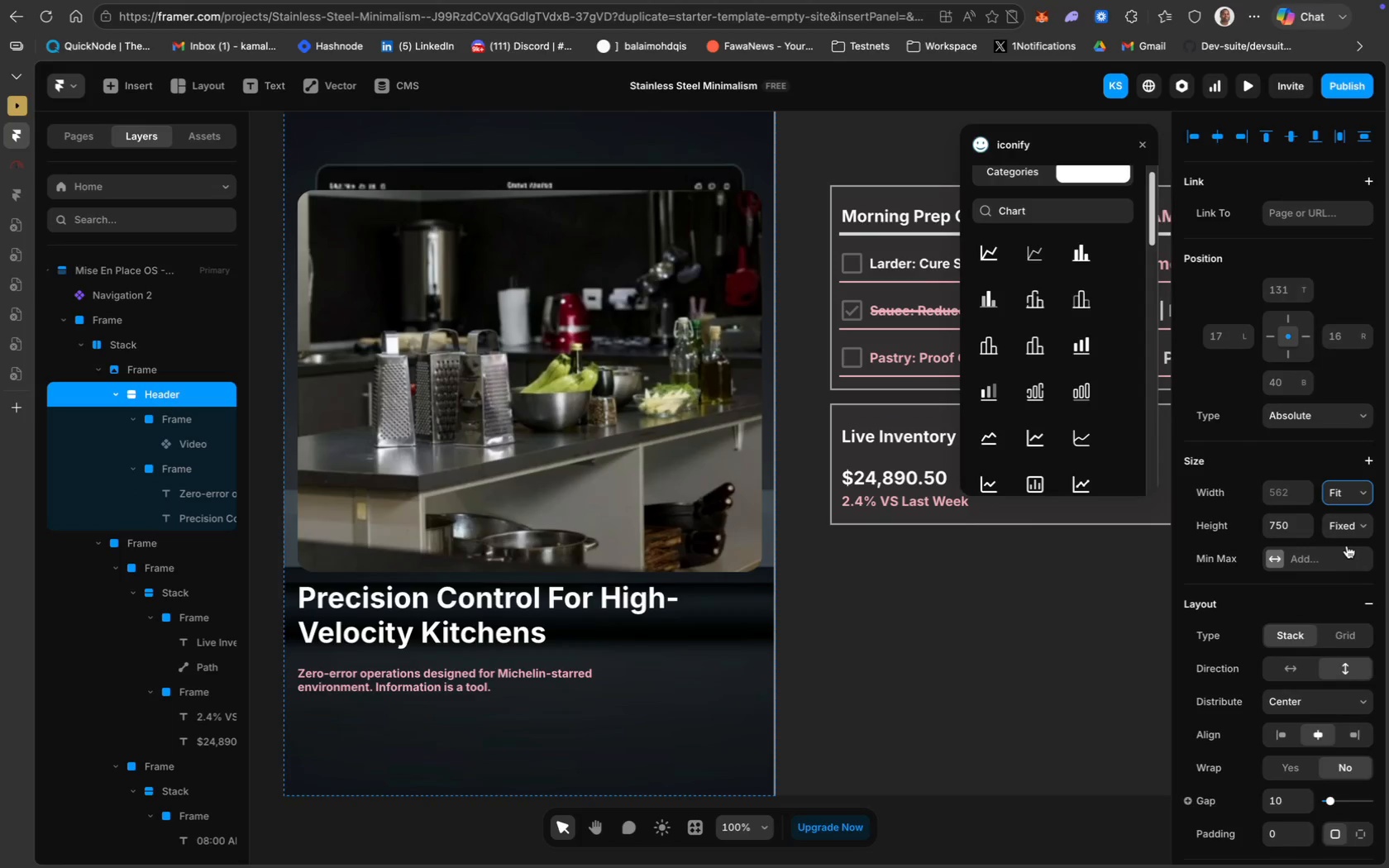 
key(Meta+Z)
 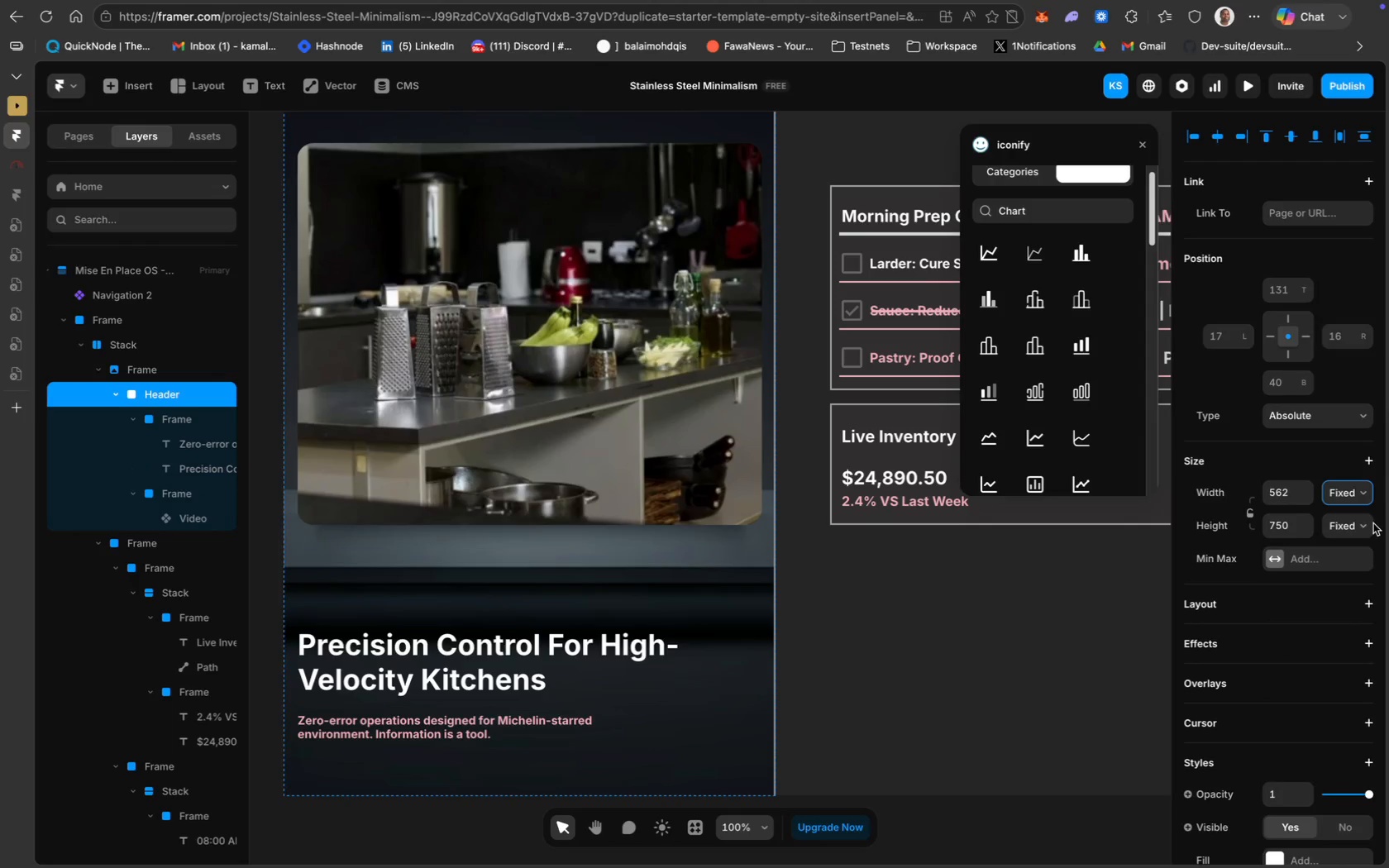 
left_click([1362, 523])
 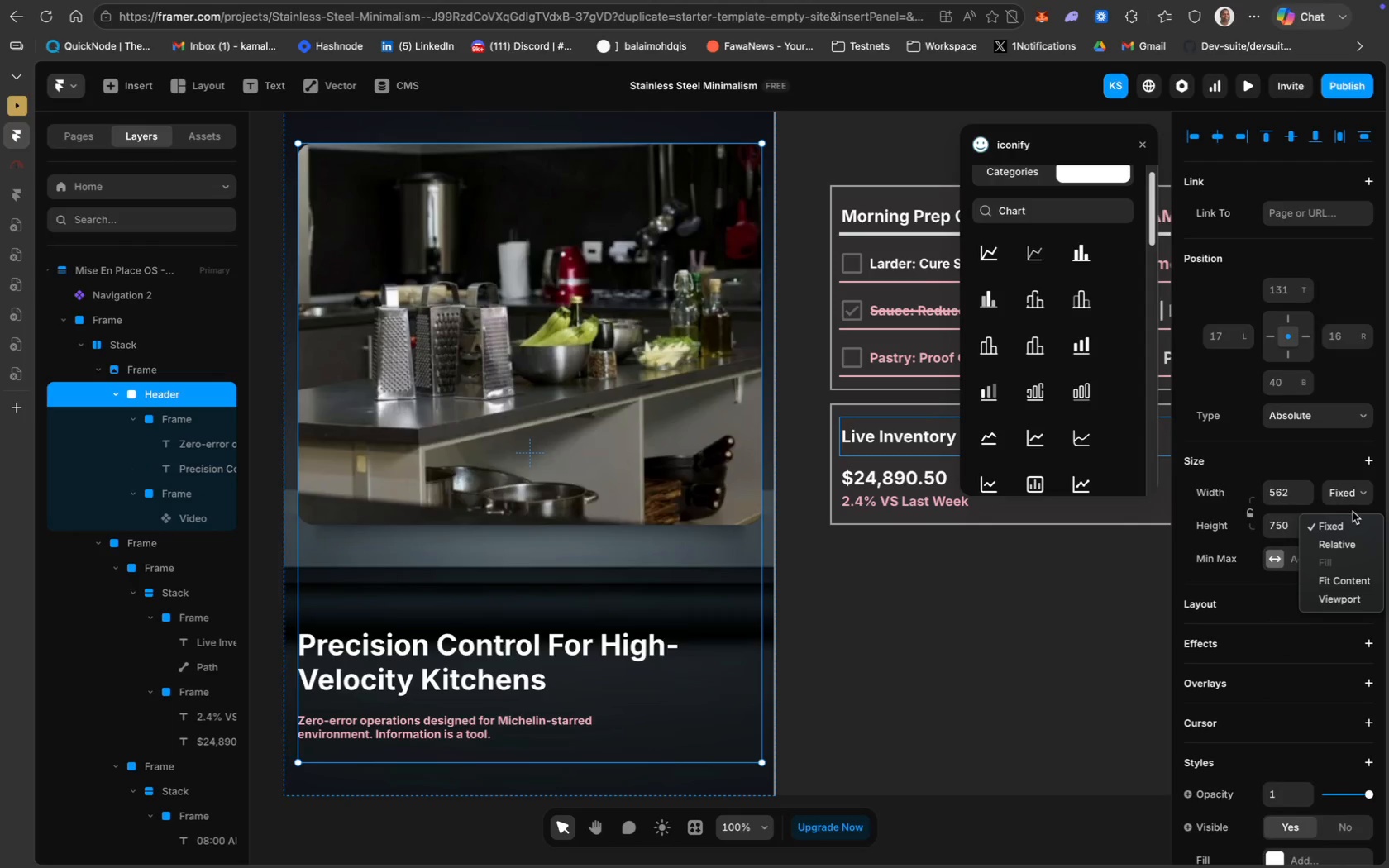 
left_click([1358, 493])
 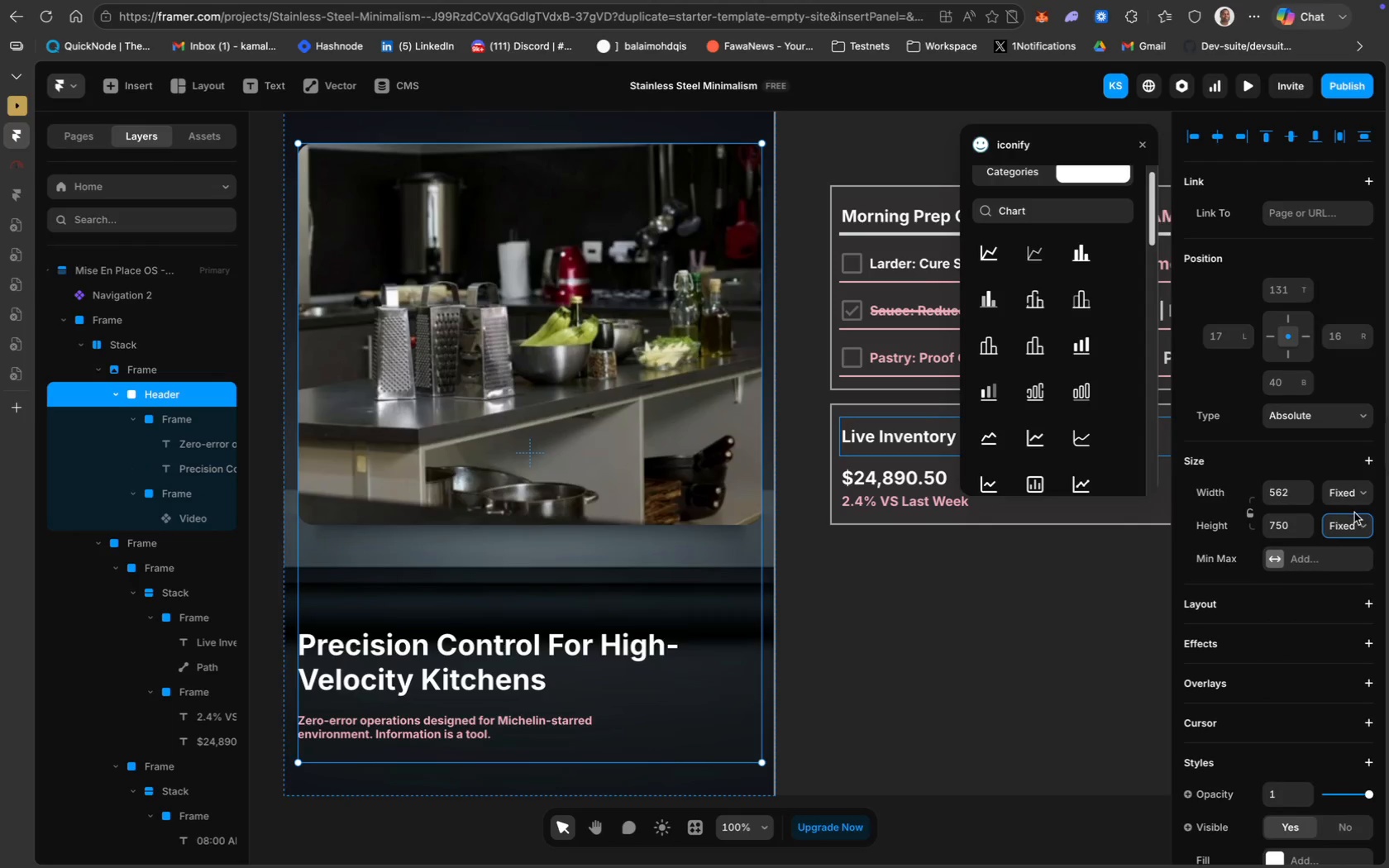 
left_click([1352, 490])
 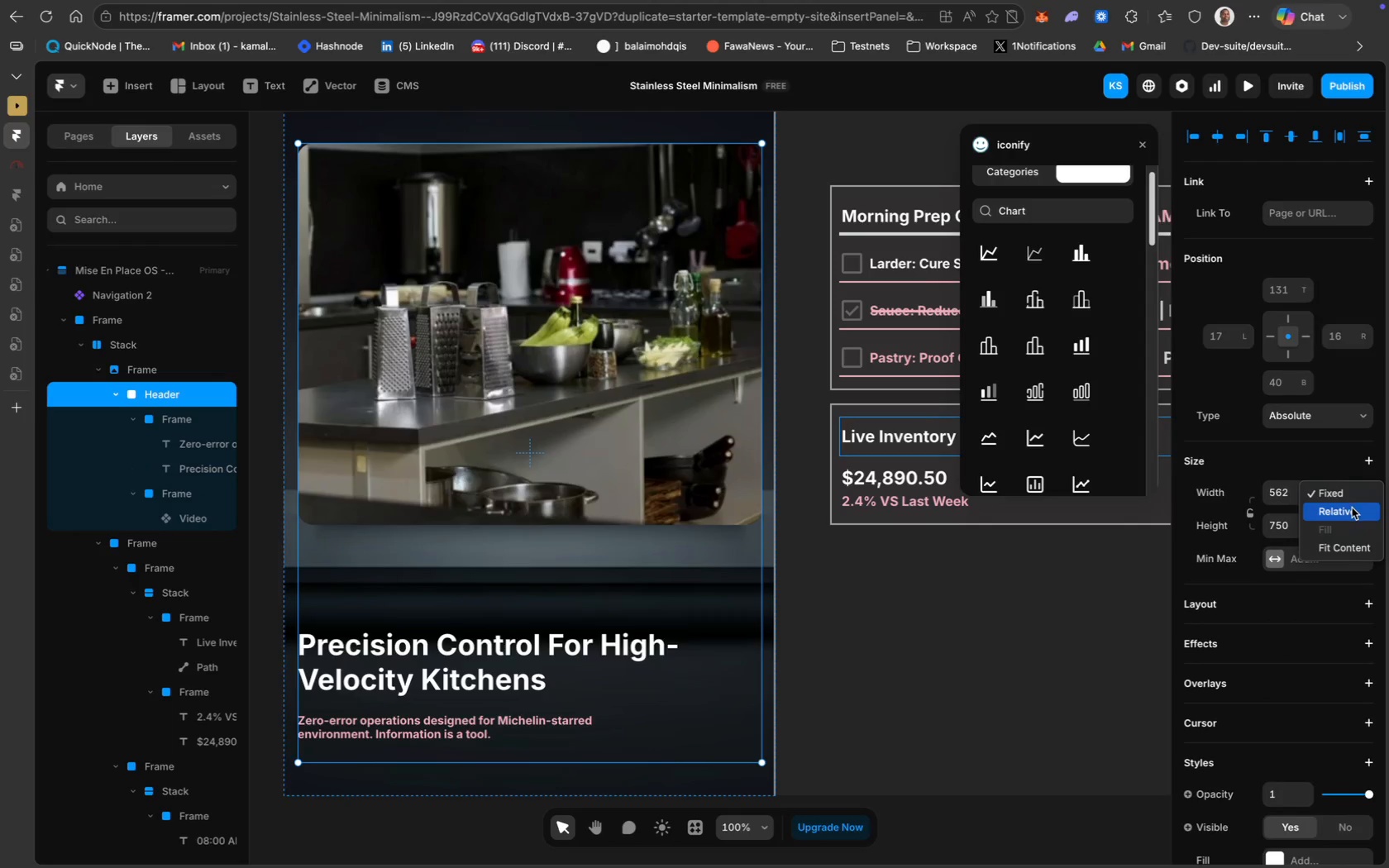 
left_click([1352, 511])
 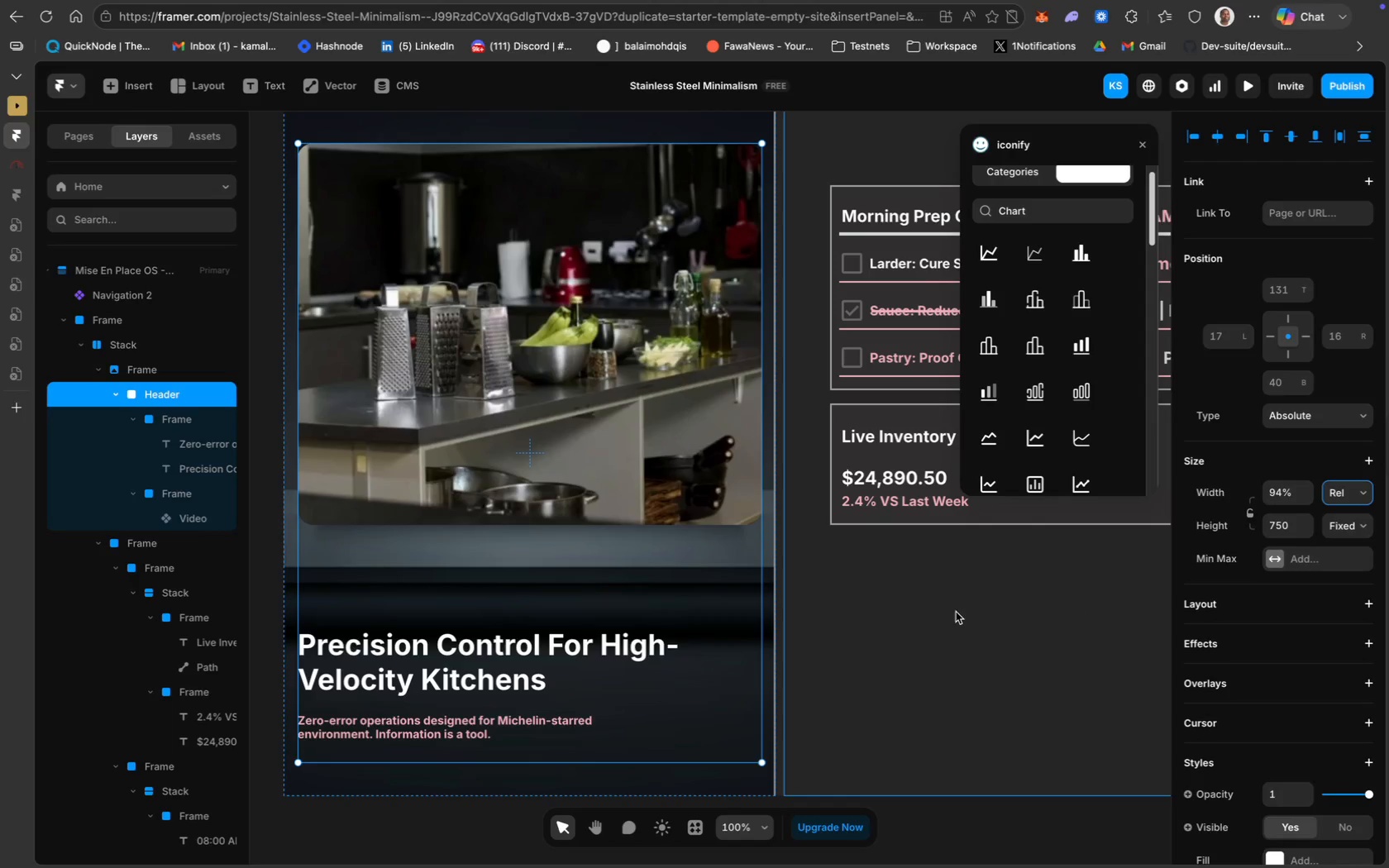 
left_click([690, 773])
 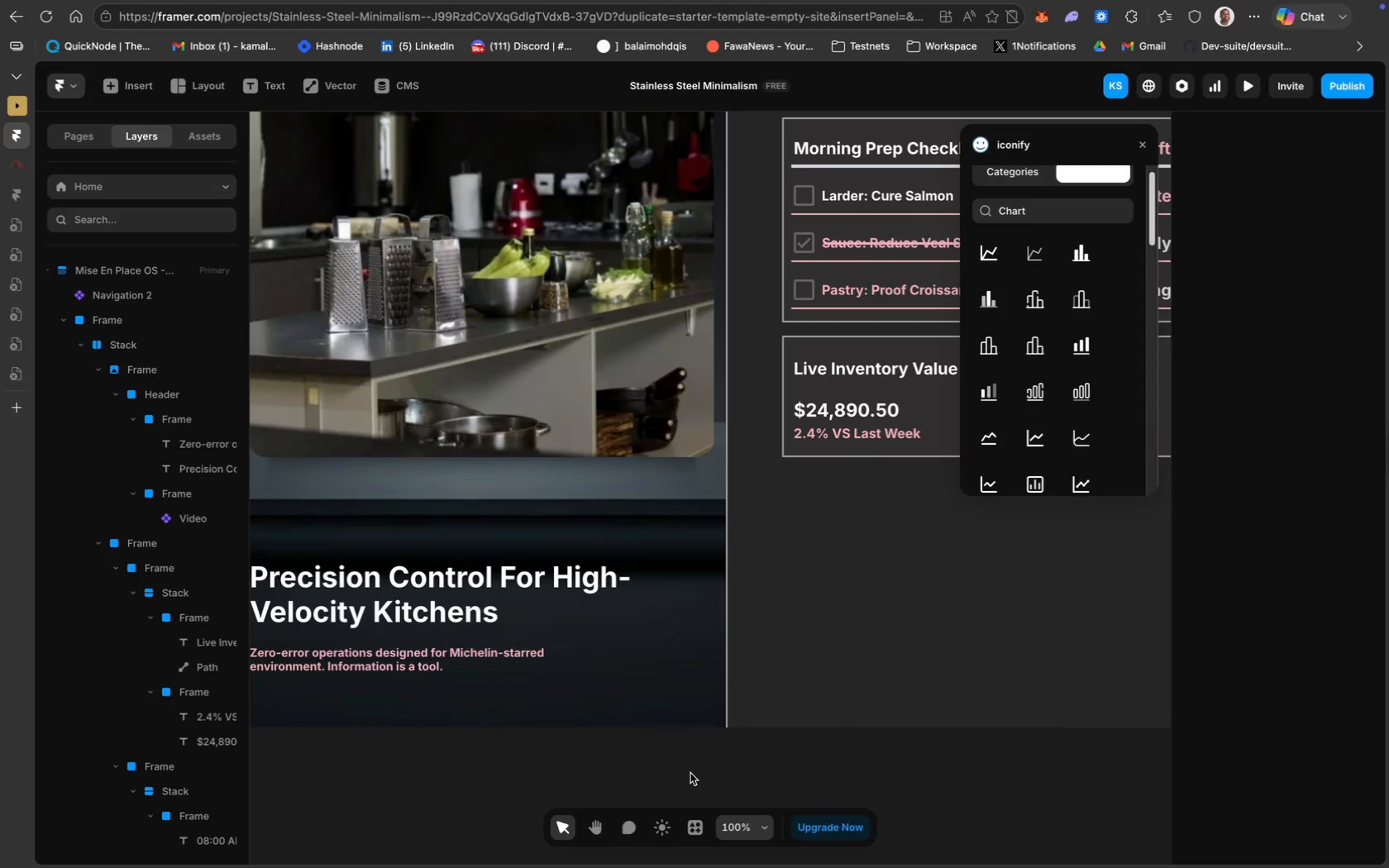 
scroll: coordinate [828, 726], scroll_direction: down, amount: 11.0
 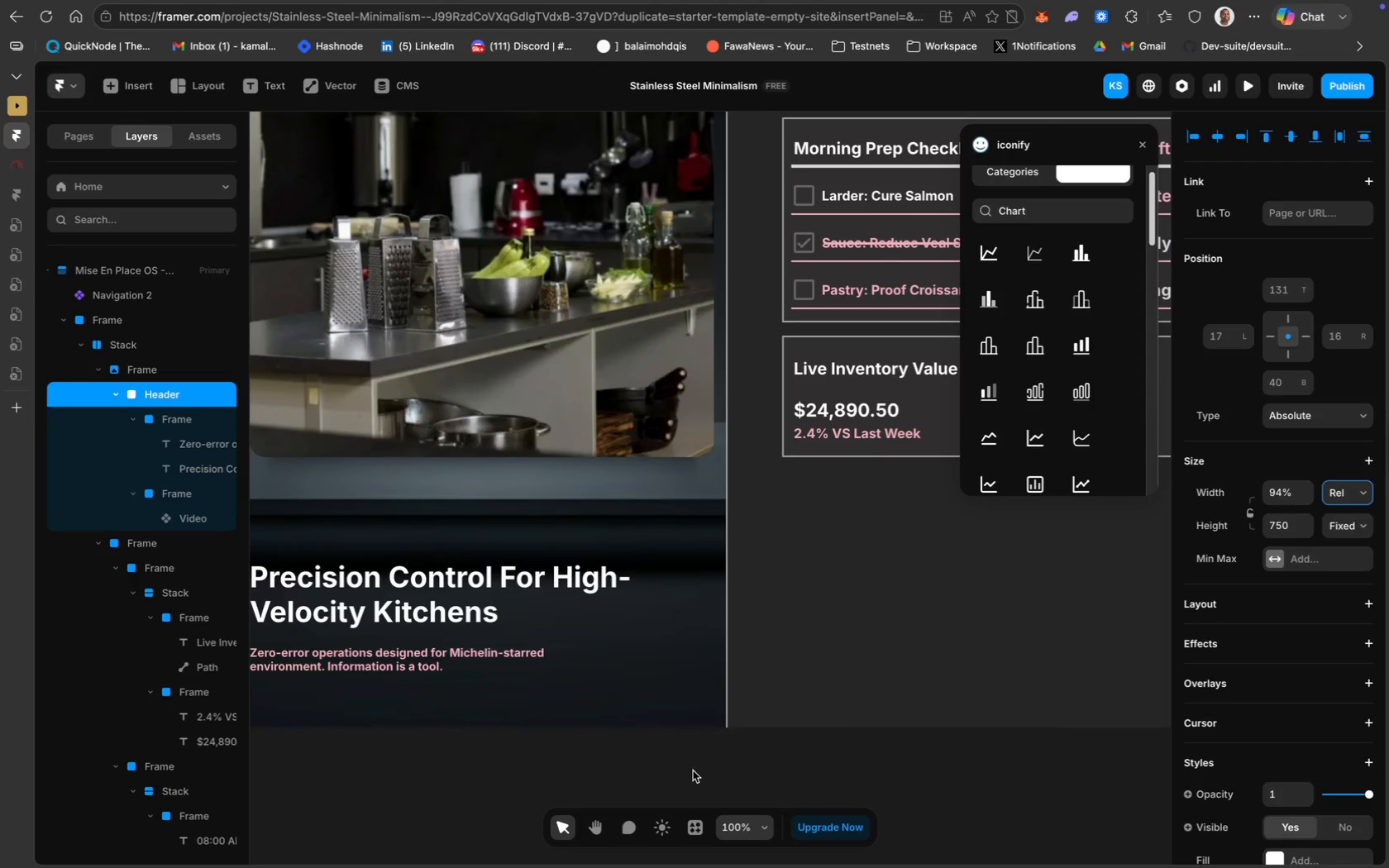 
key(Meta+Minus)
 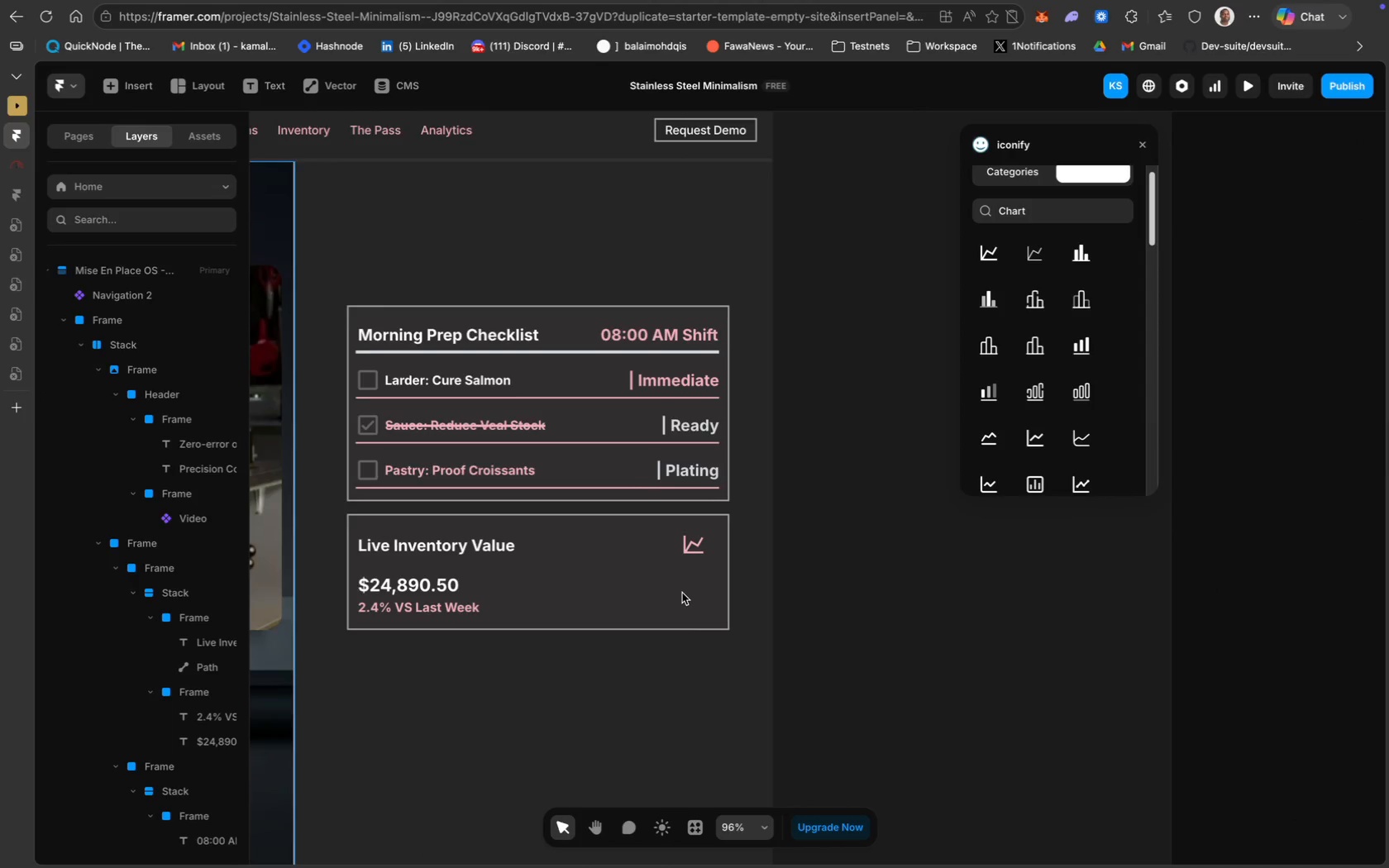 
scroll: coordinate [682, 593], scroll_direction: down, amount: 19.0
 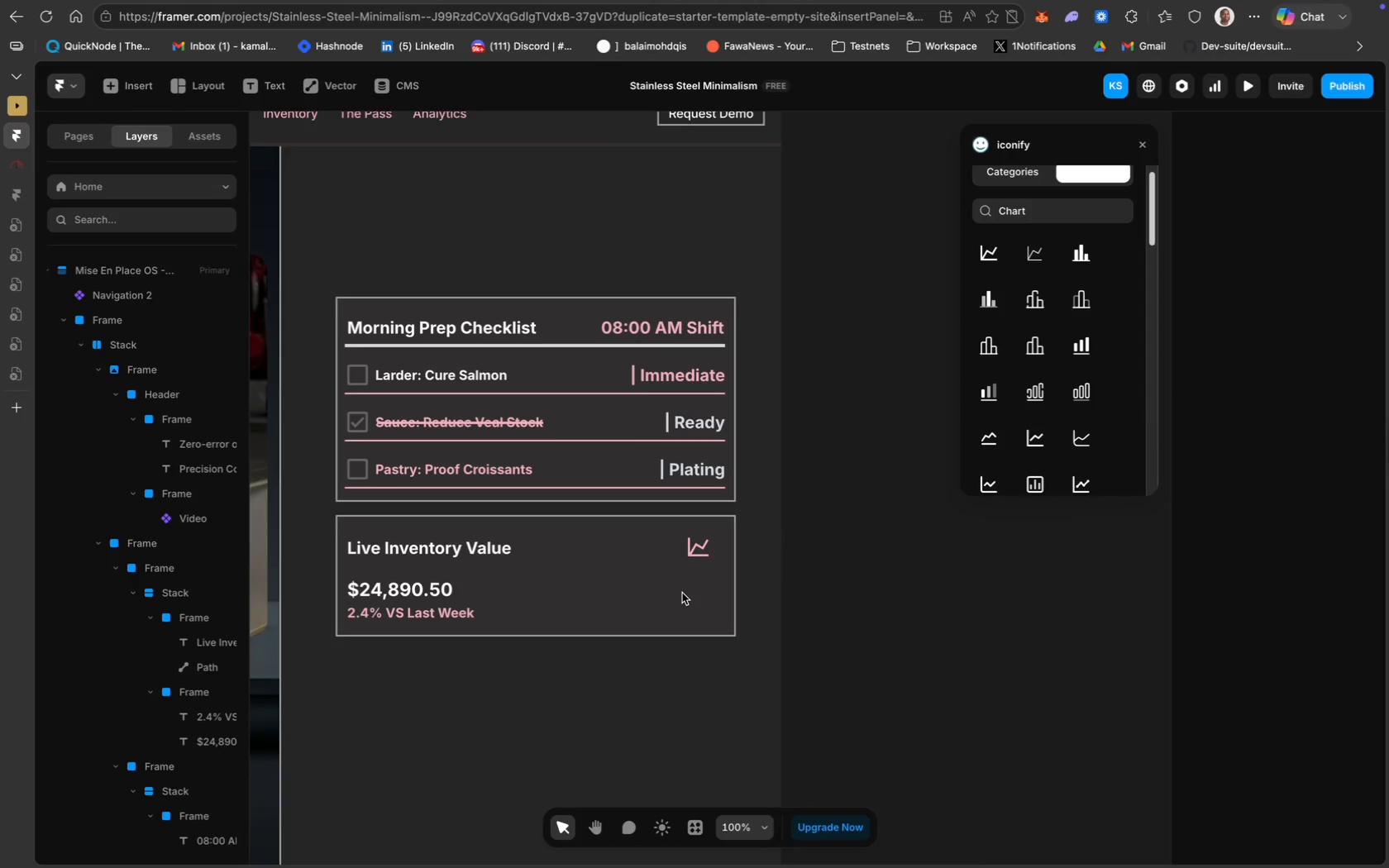 
key(Meta+Minus)
 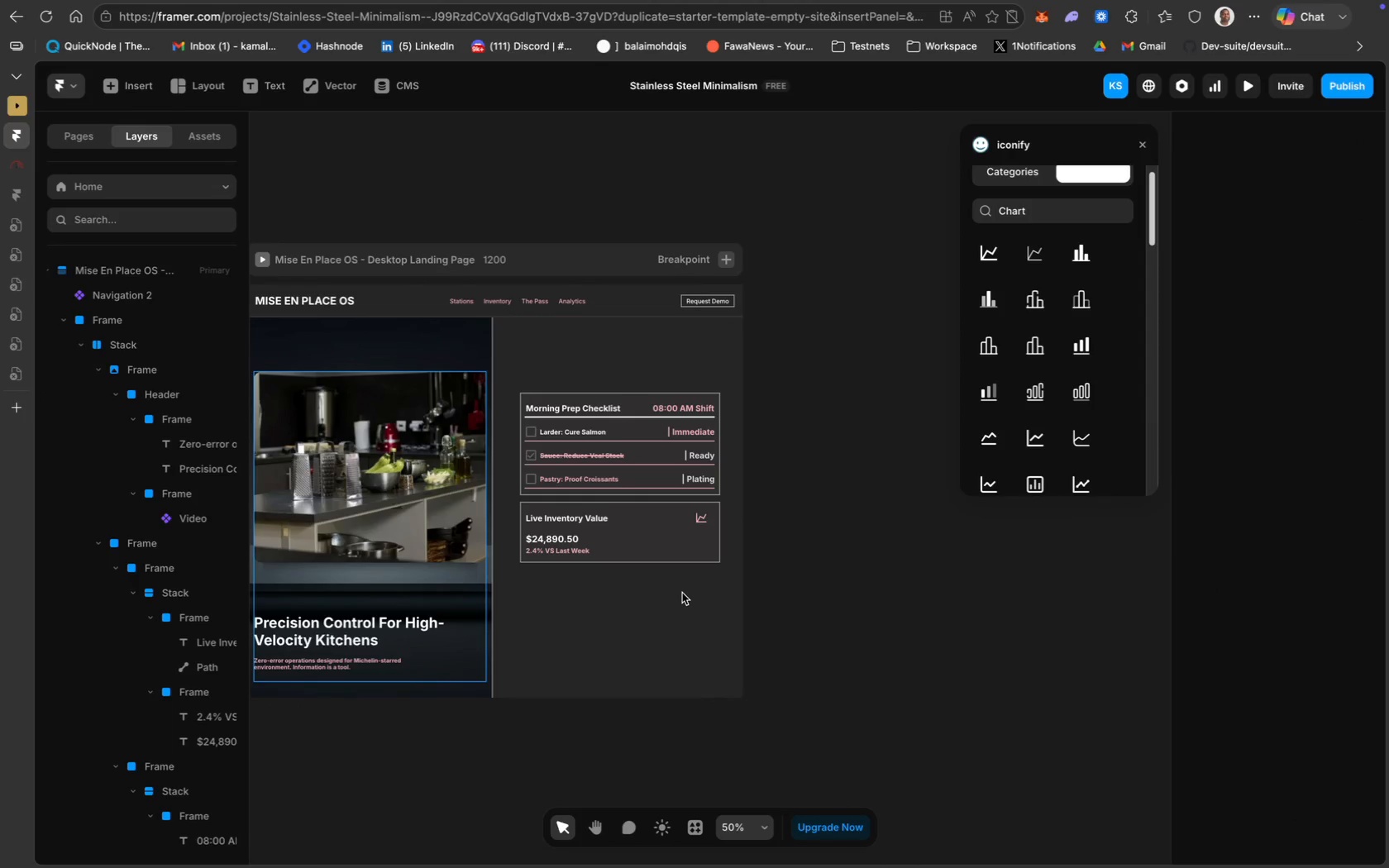 
scroll: coordinate [682, 593], scroll_direction: up, amount: 11.0
 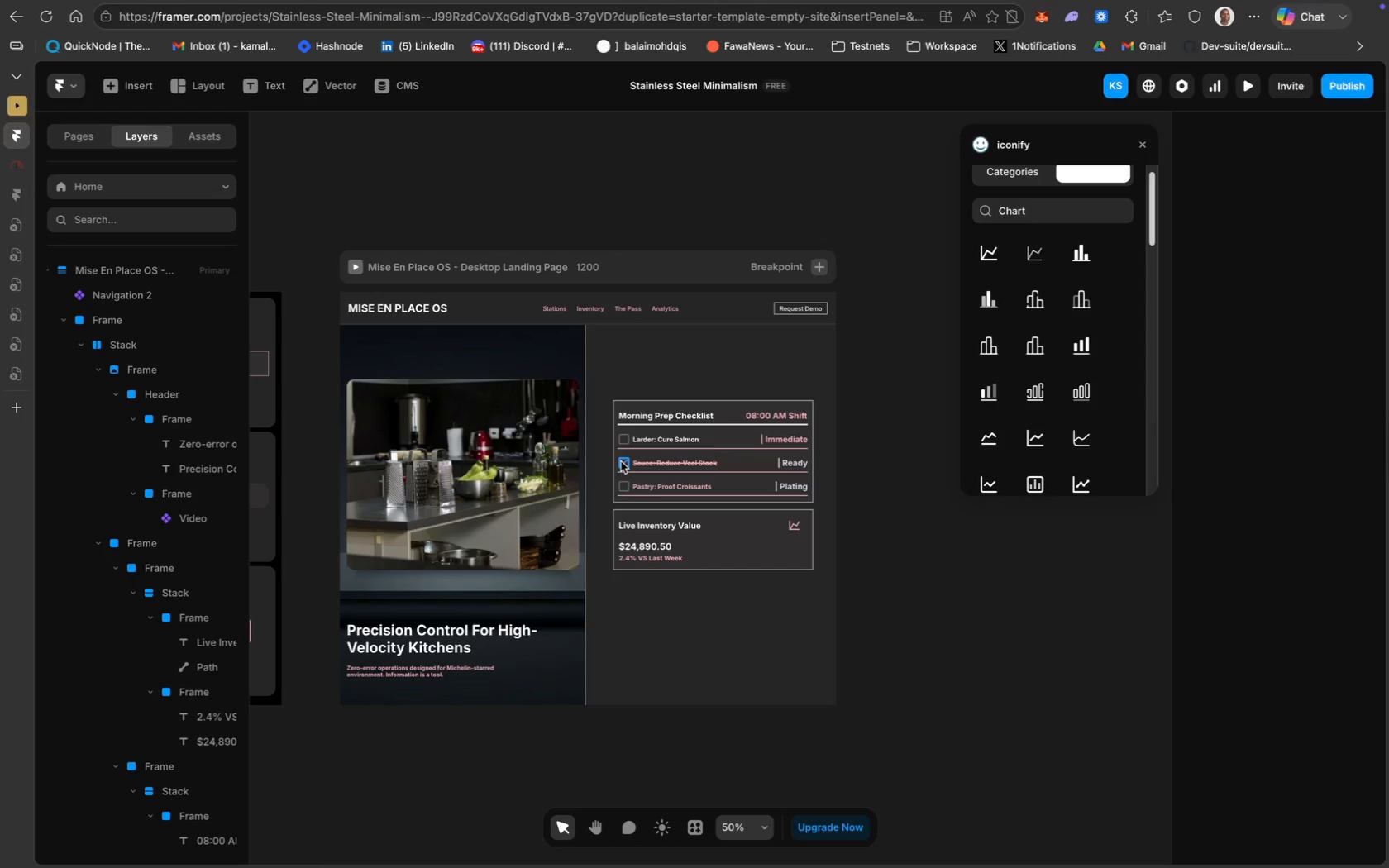 
key(Meta+Equal)
 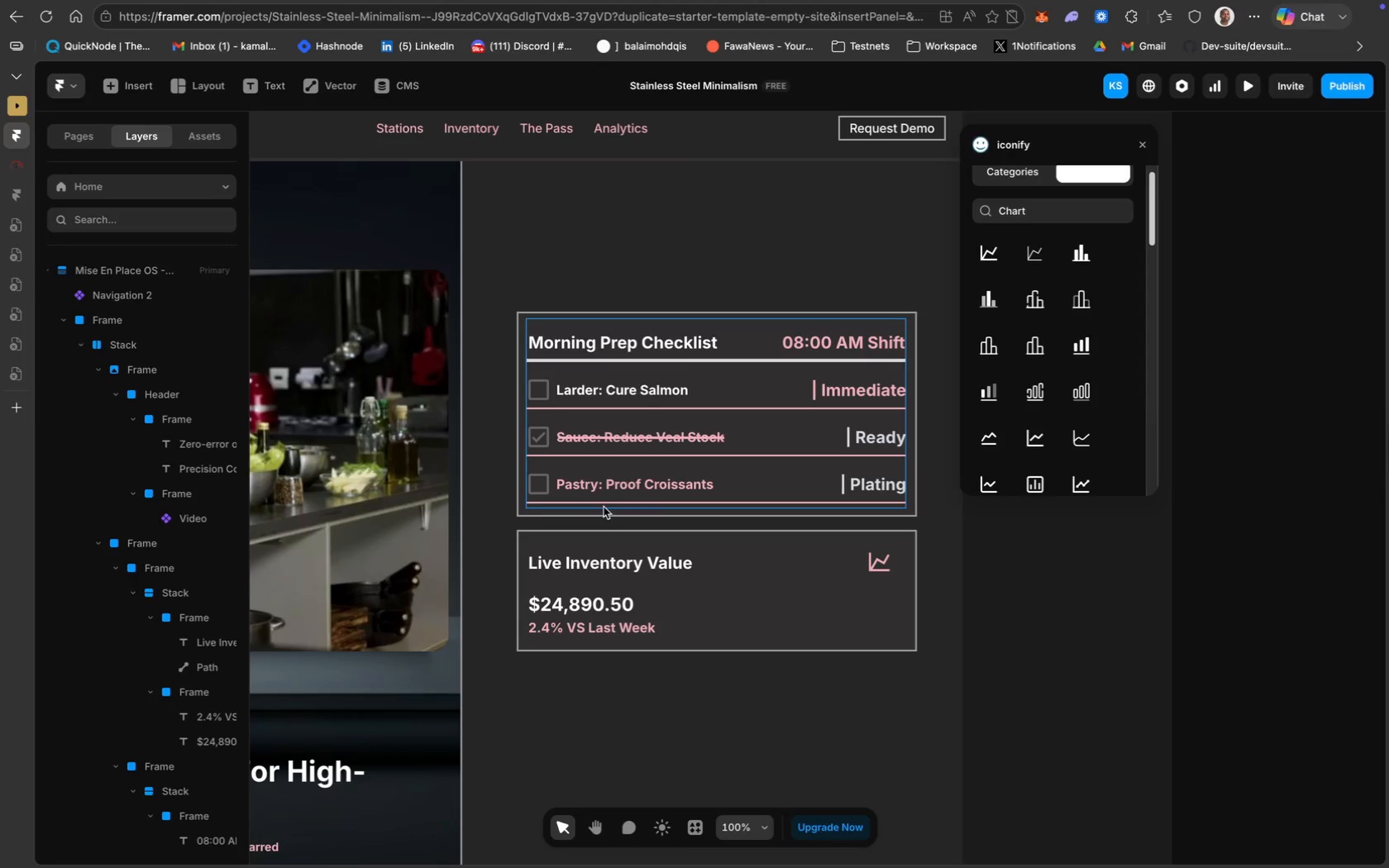 
key(Meta+Equal)
 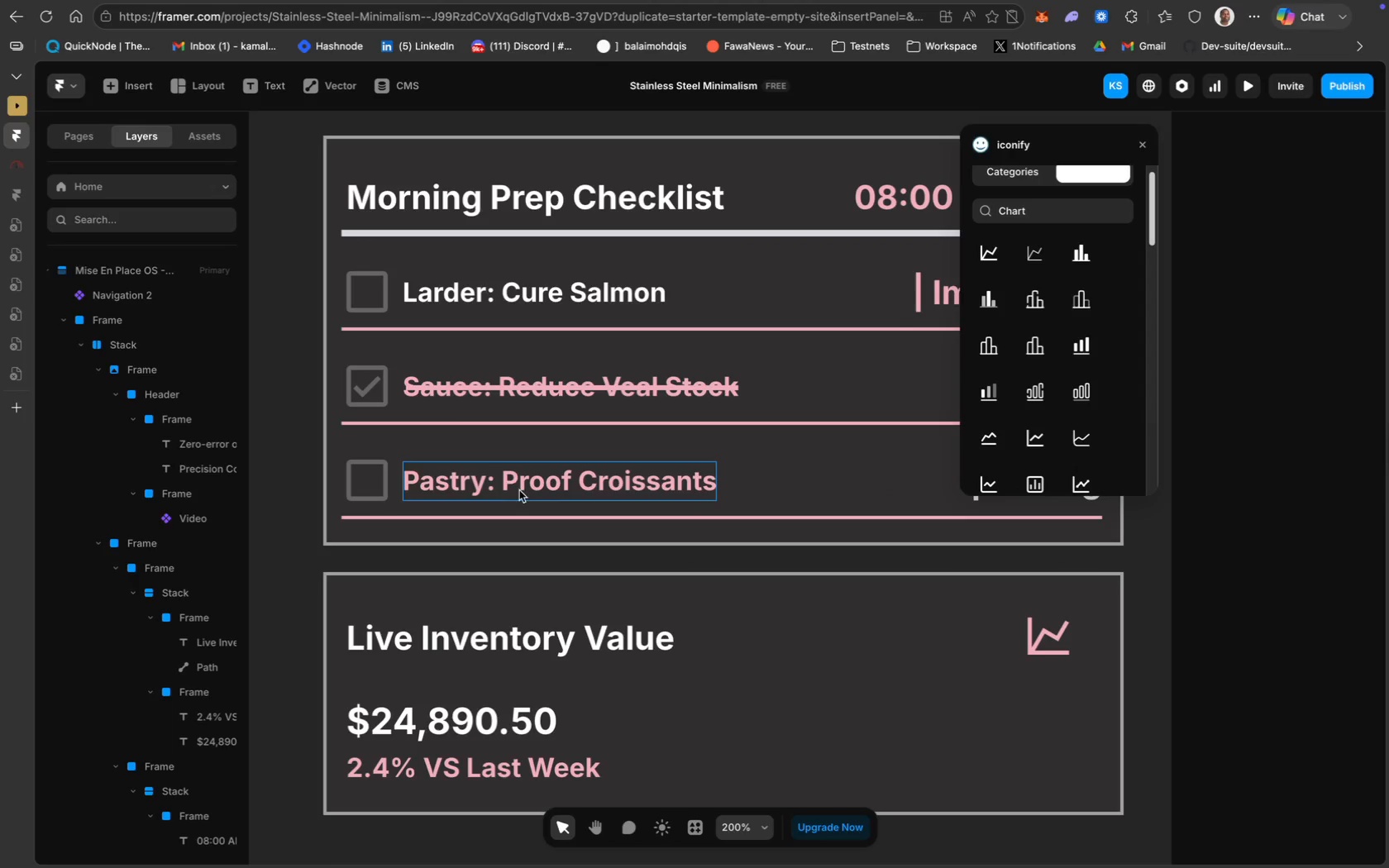 
scroll: coordinate [457, 407], scroll_direction: up, amount: 8.0
 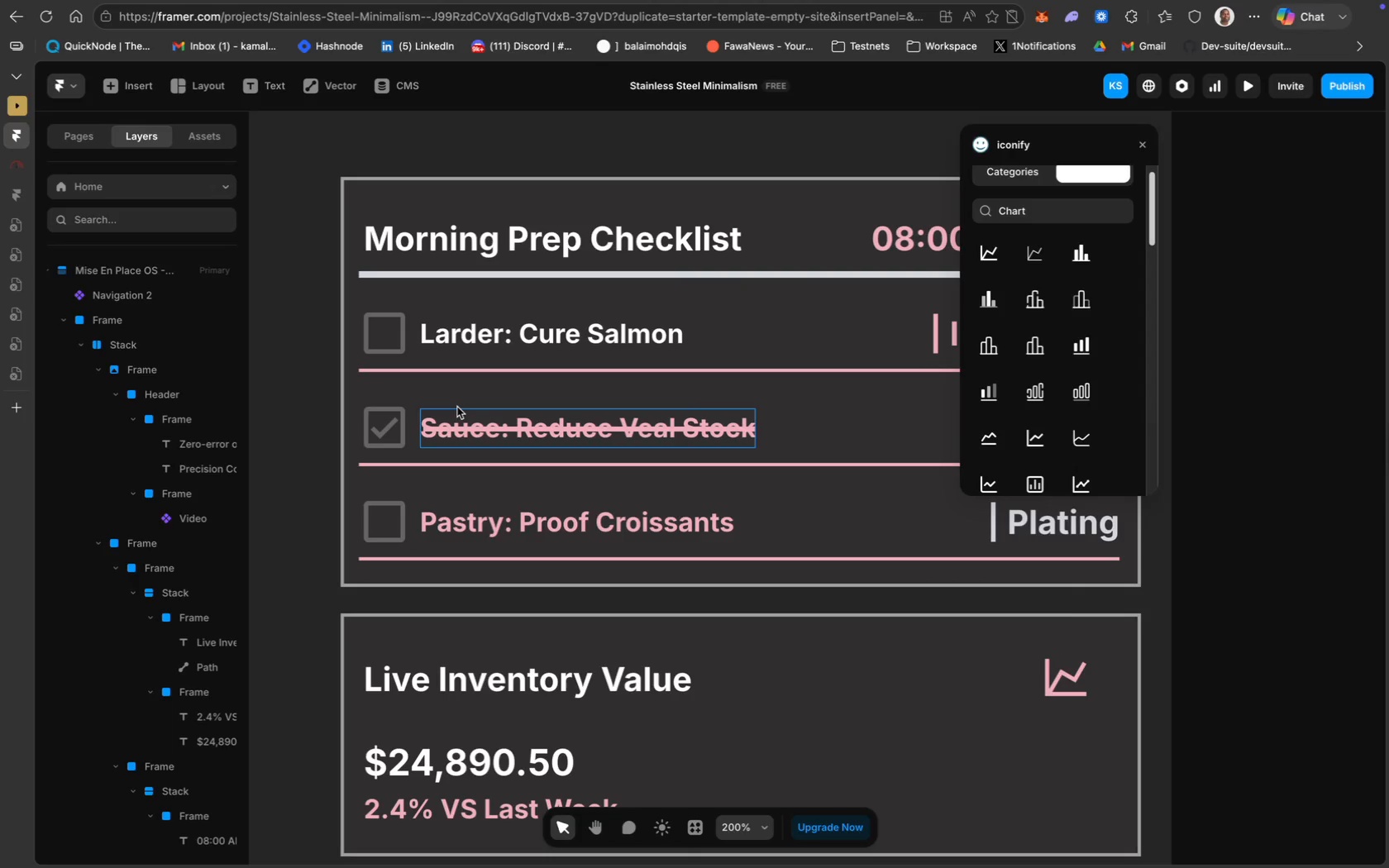 
key(Meta+Minus)
 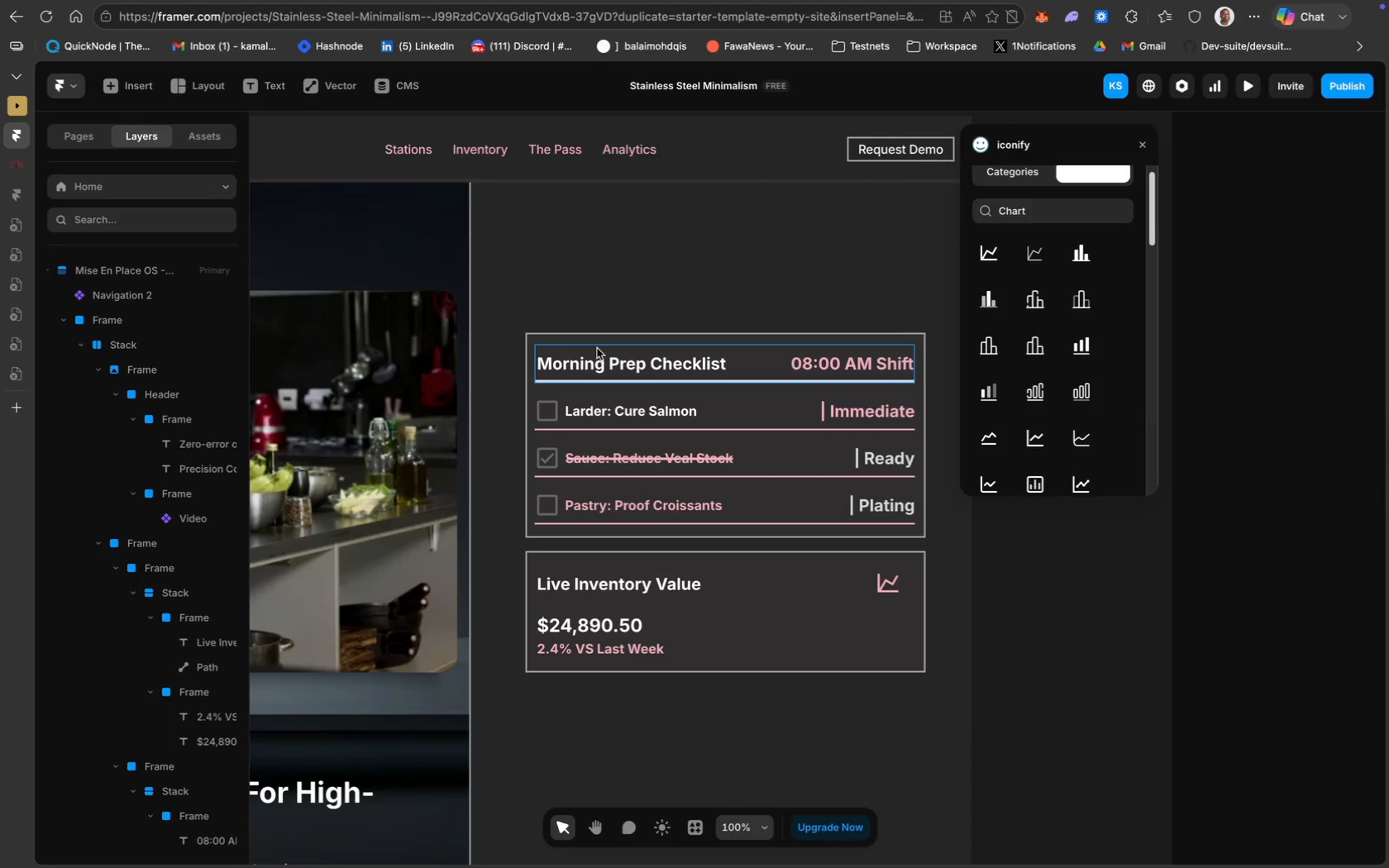 
left_click([599, 340])
 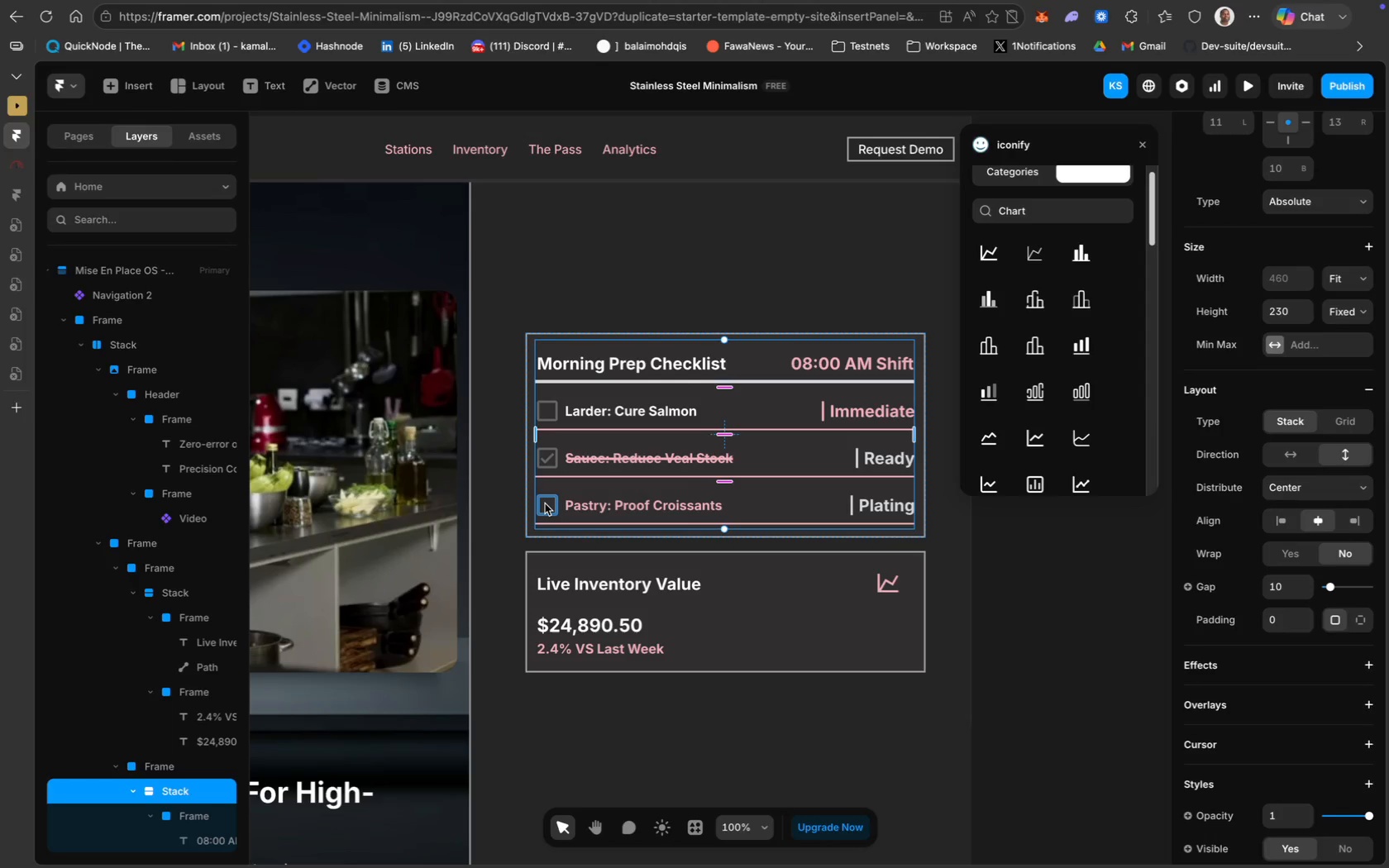 
left_click([545, 503])
 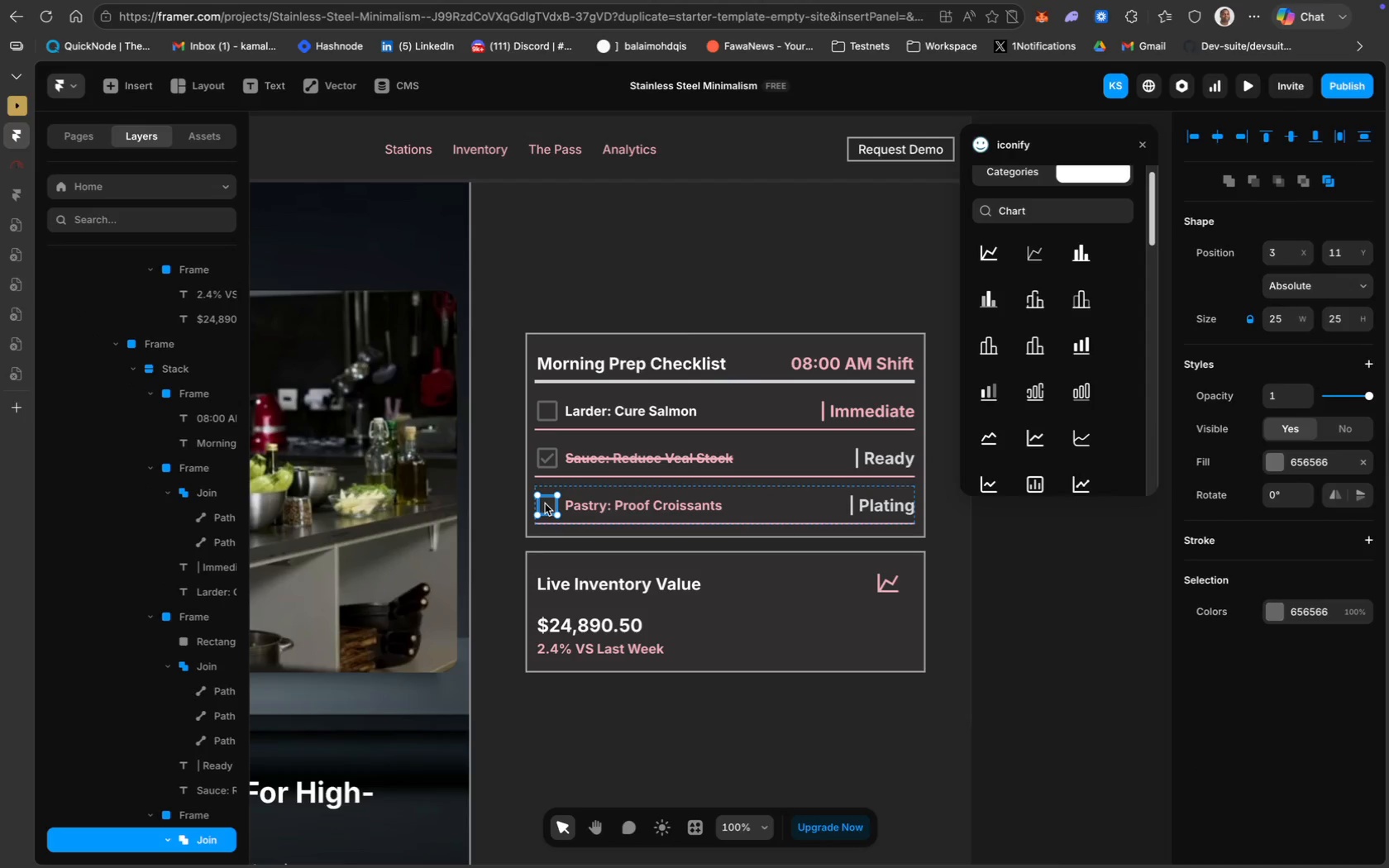 
right_click([545, 503])
 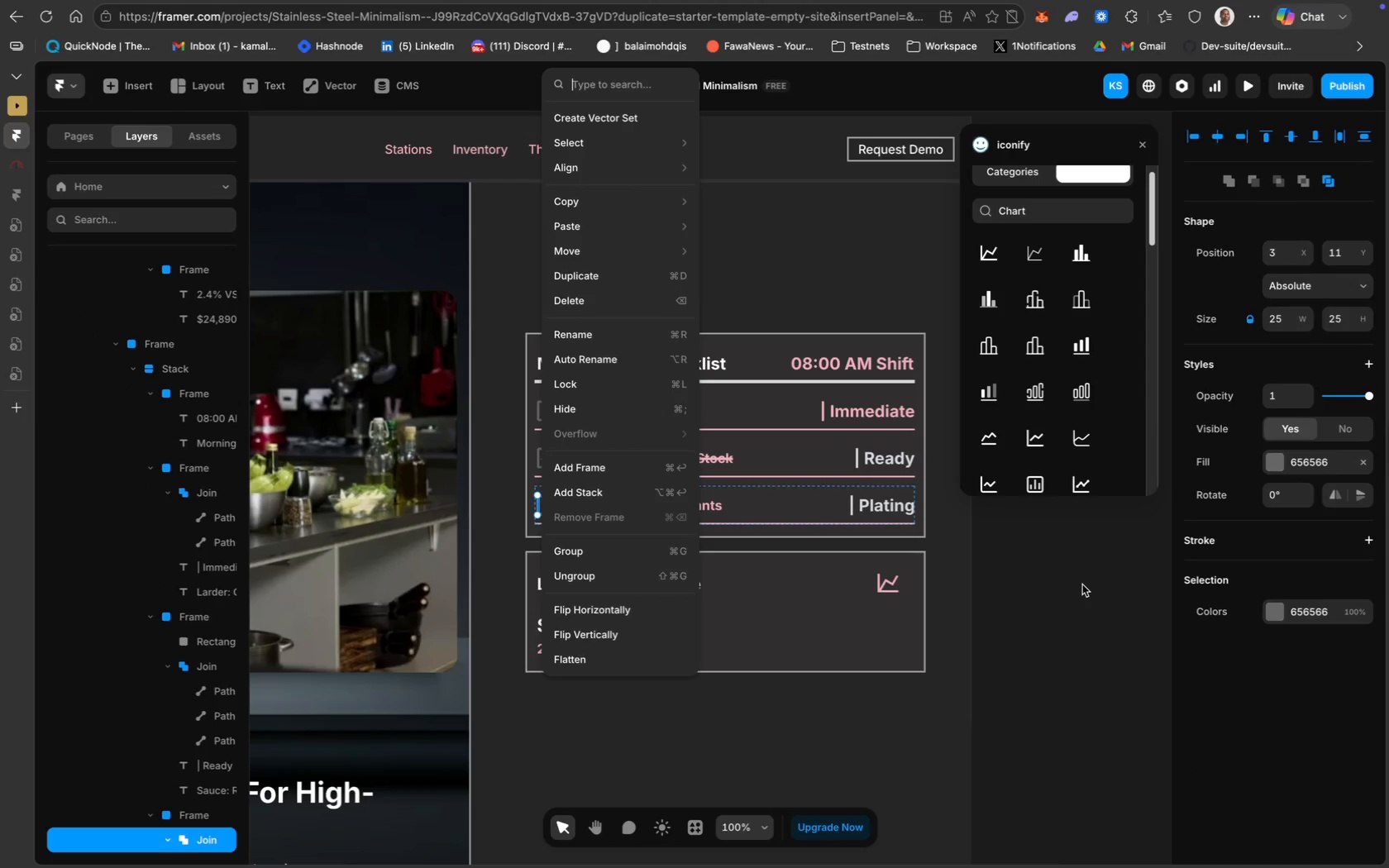 
left_click([1082, 584])
 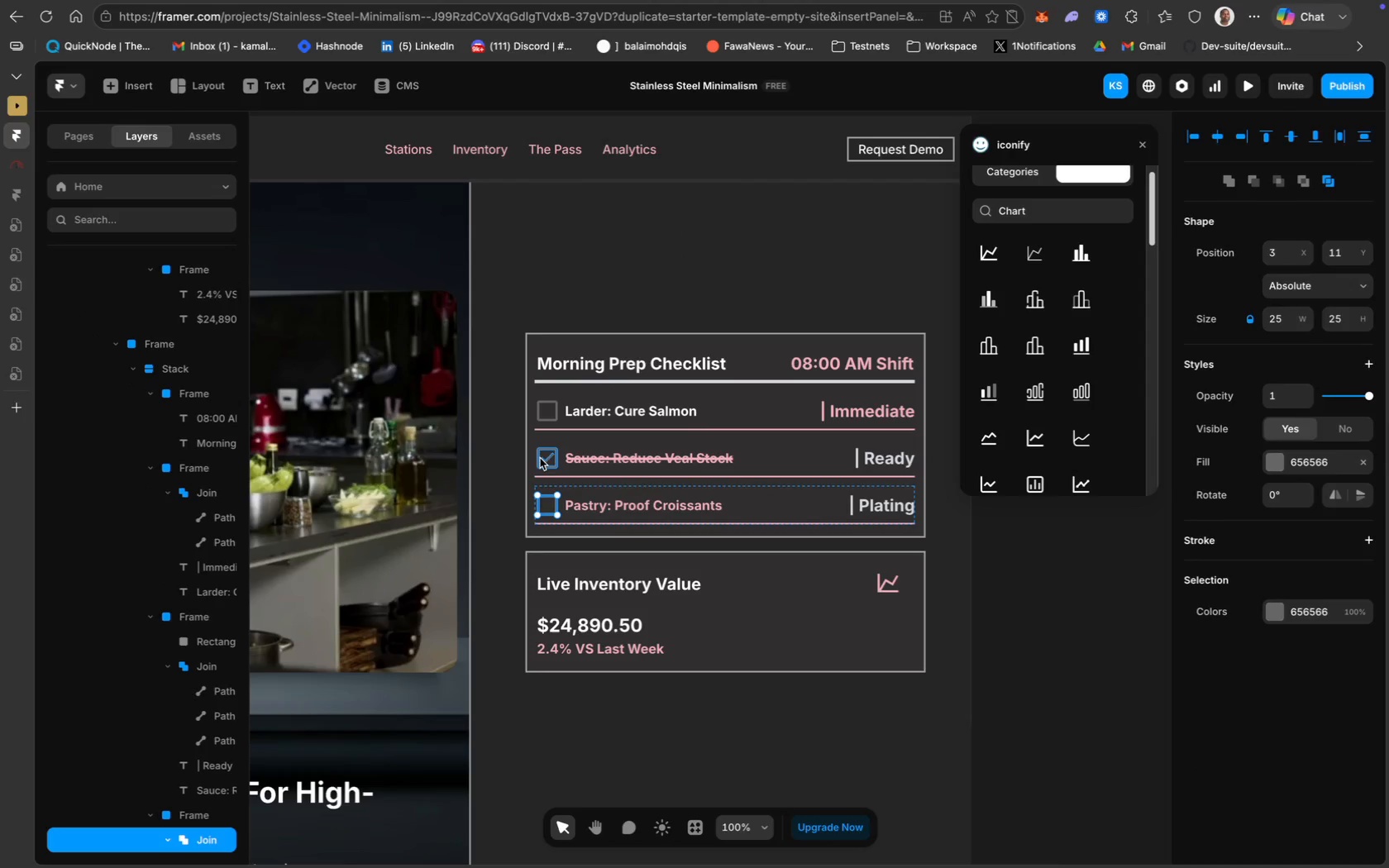 
left_click([543, 462])
 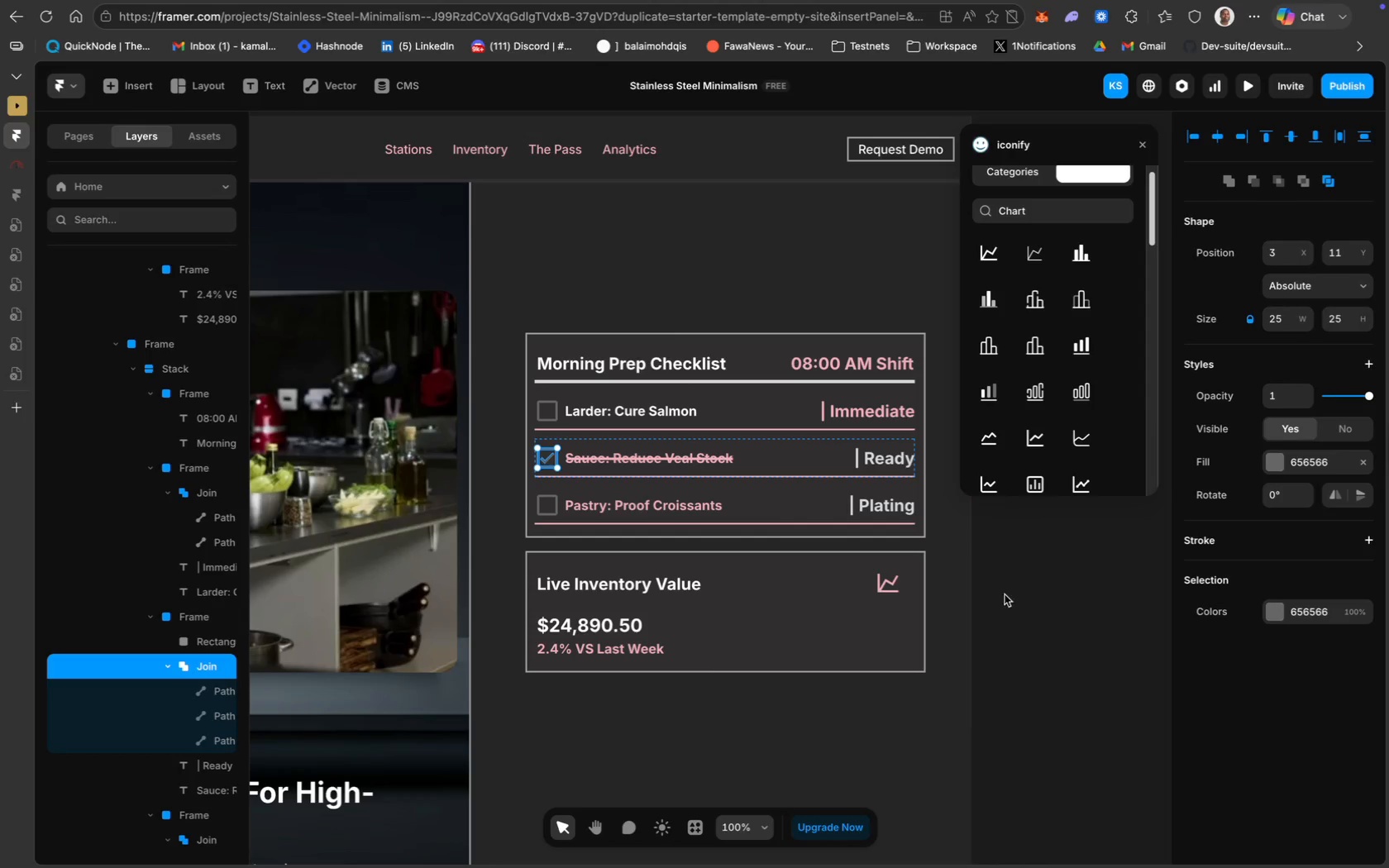 
left_click([1006, 594])
 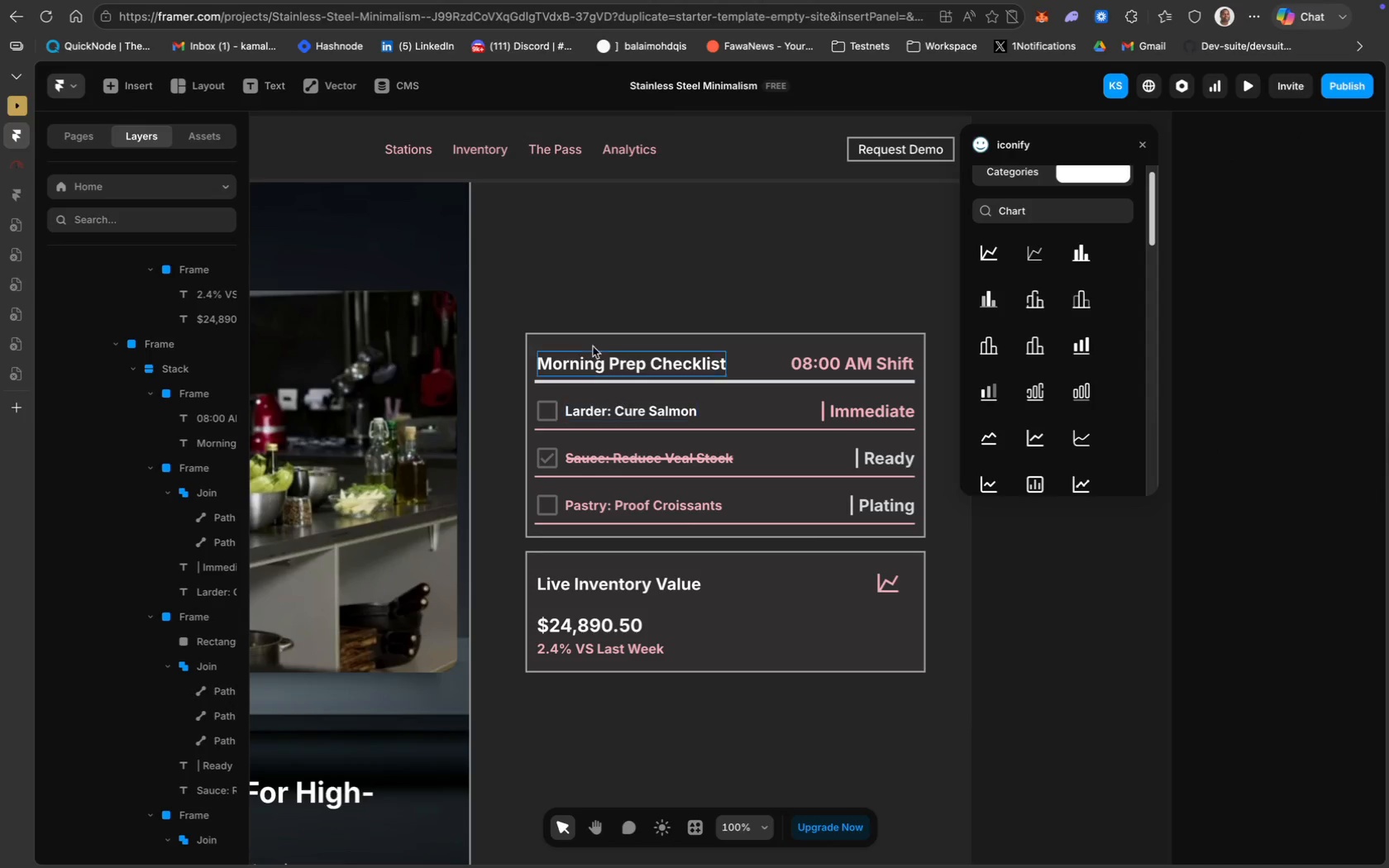 
scroll: coordinate [576, 308], scroll_direction: up, amount: 10.0
 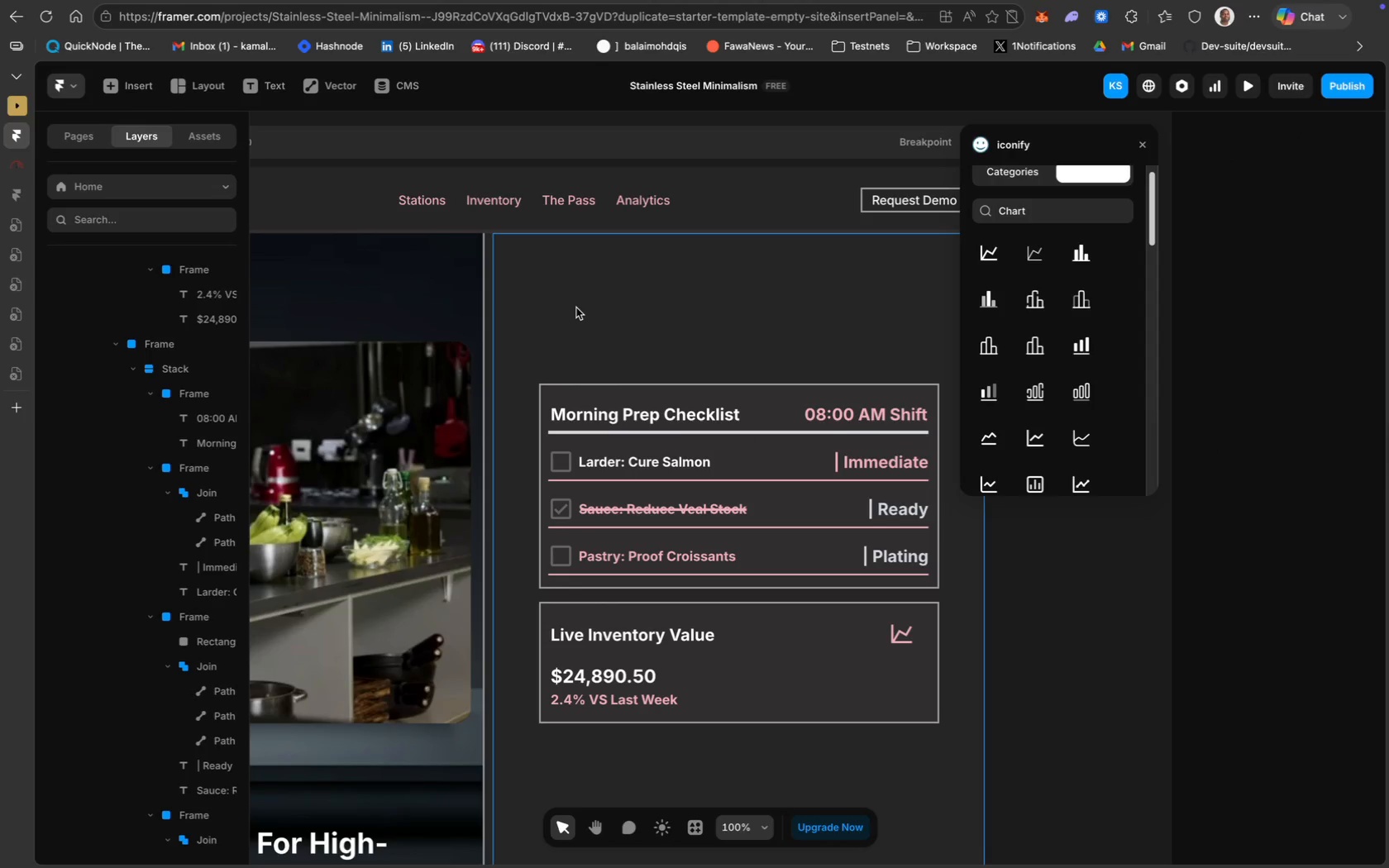 
scroll: coordinate [576, 308], scroll_direction: down, amount: 2.0
 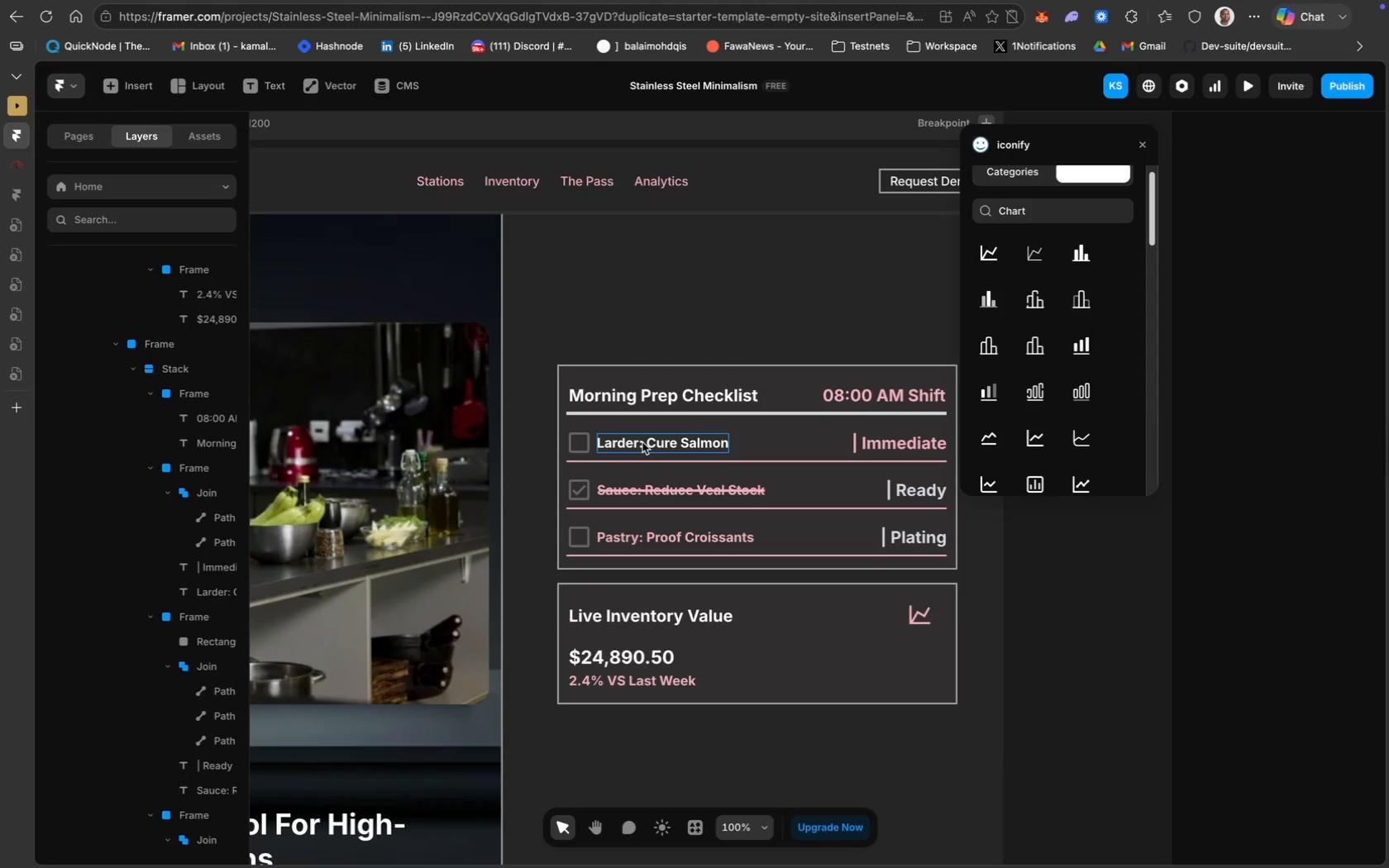 
left_click([642, 443])
 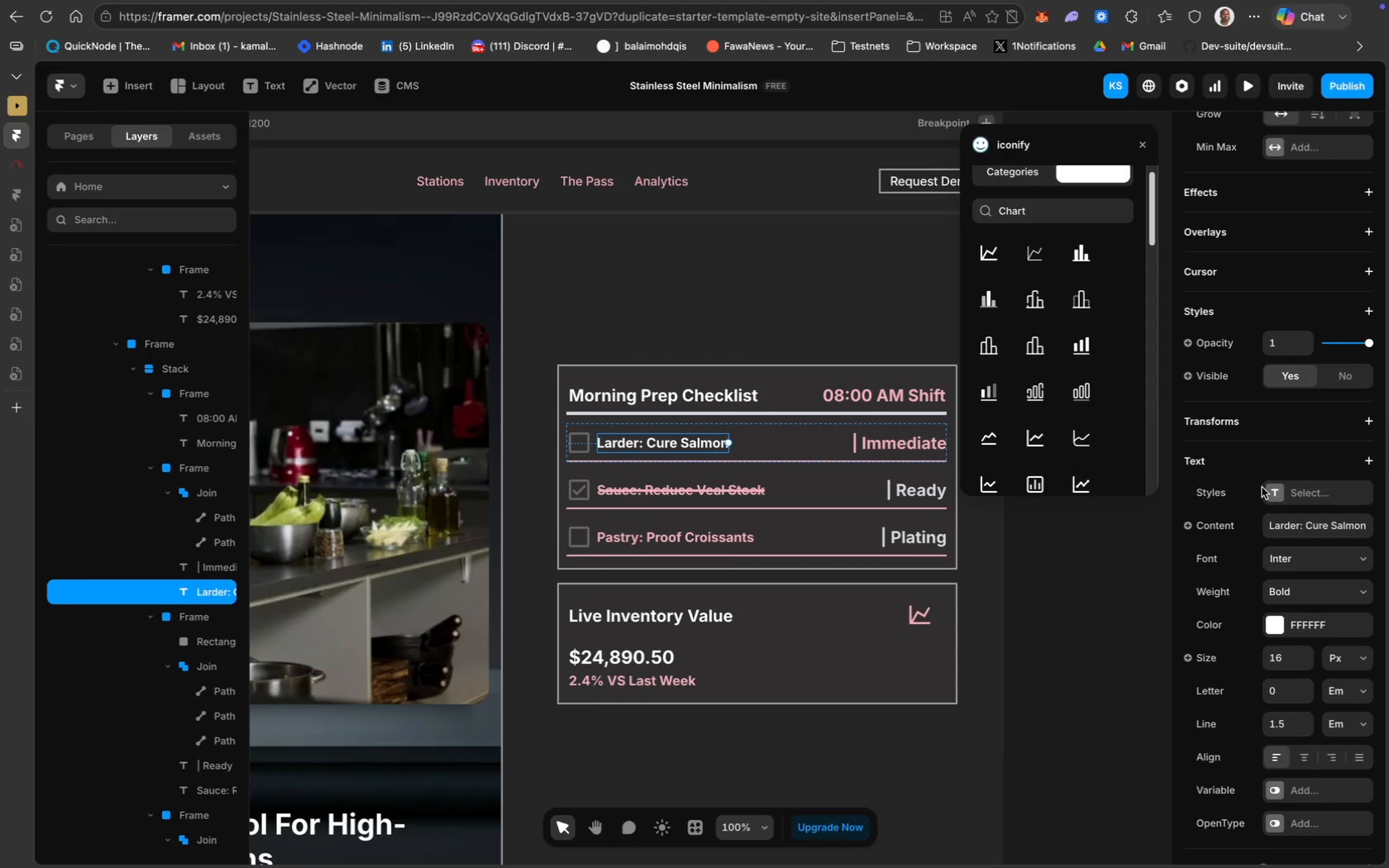 
scroll: coordinate [1285, 418], scroll_direction: up, amount: 21.0
 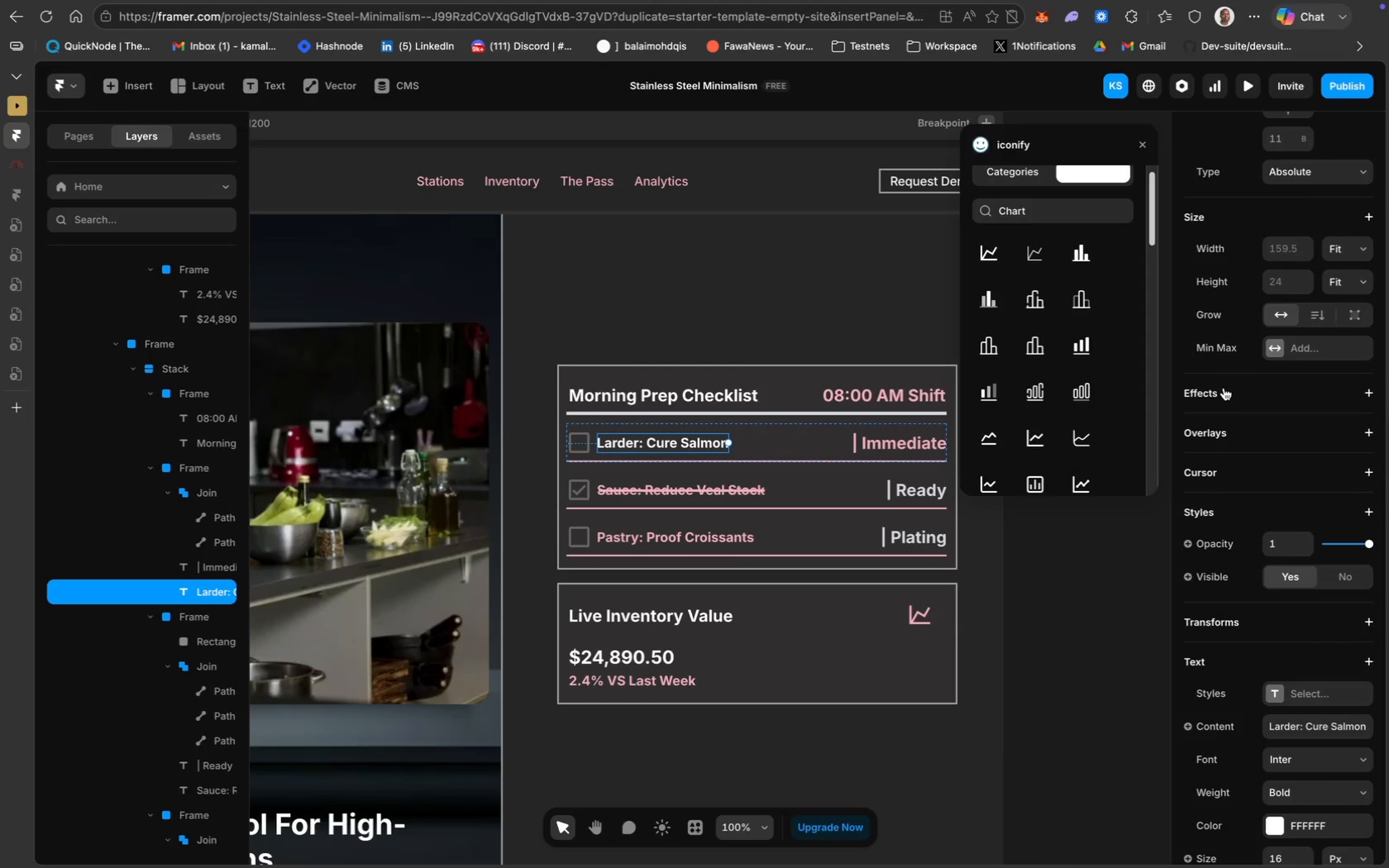 
left_click([1216, 394])
 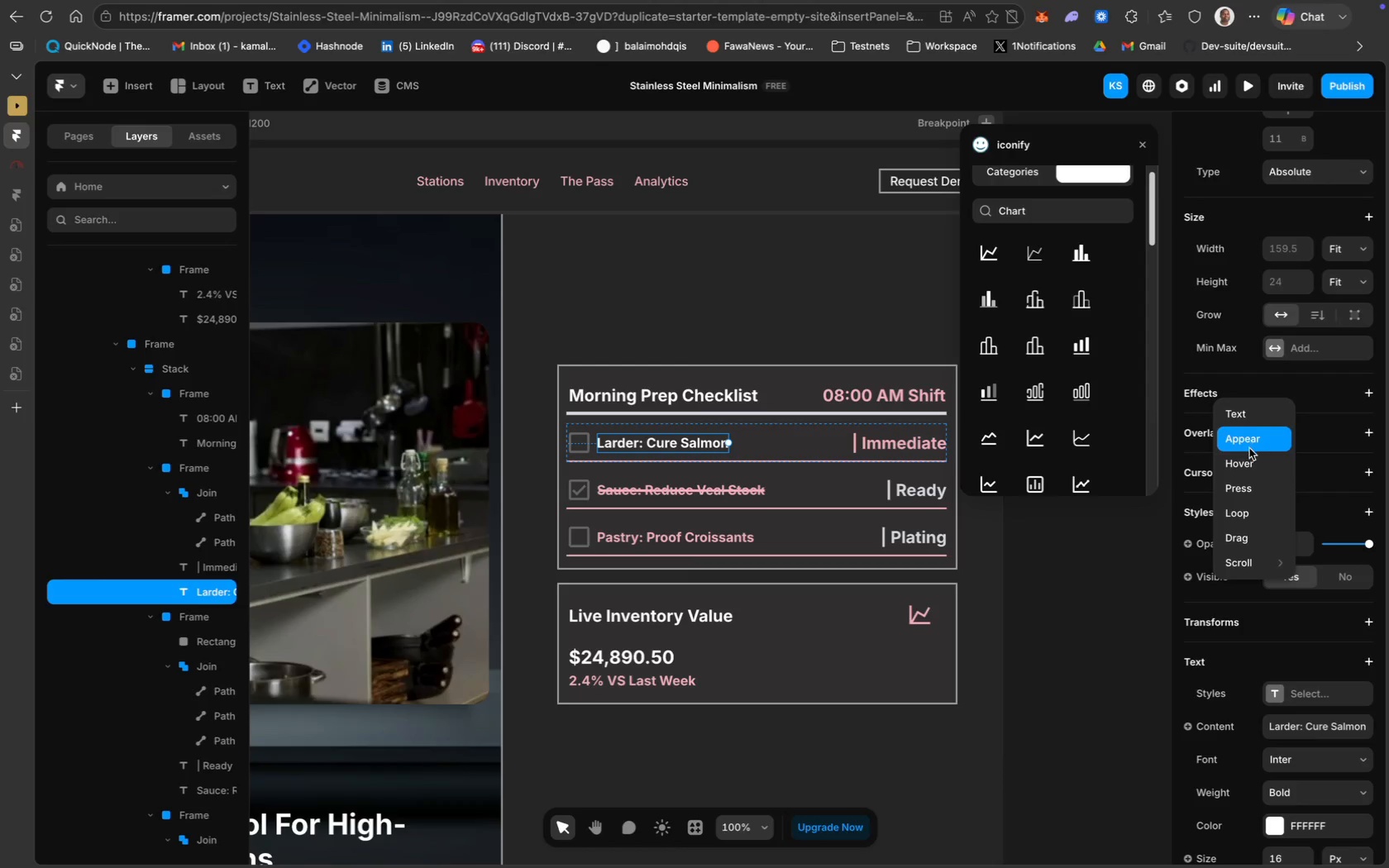 
left_click([1247, 459])
 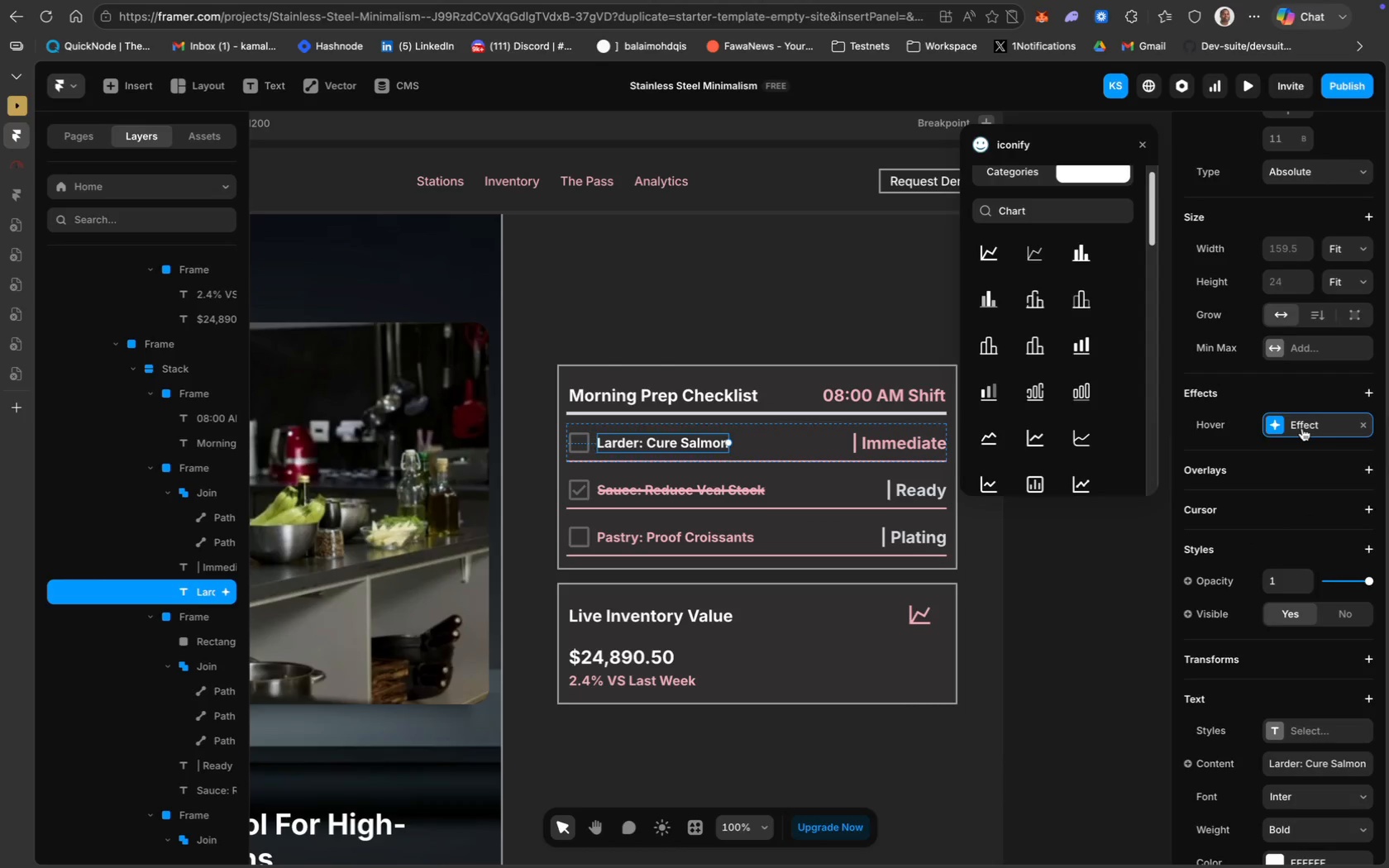 
wait(5.62)
 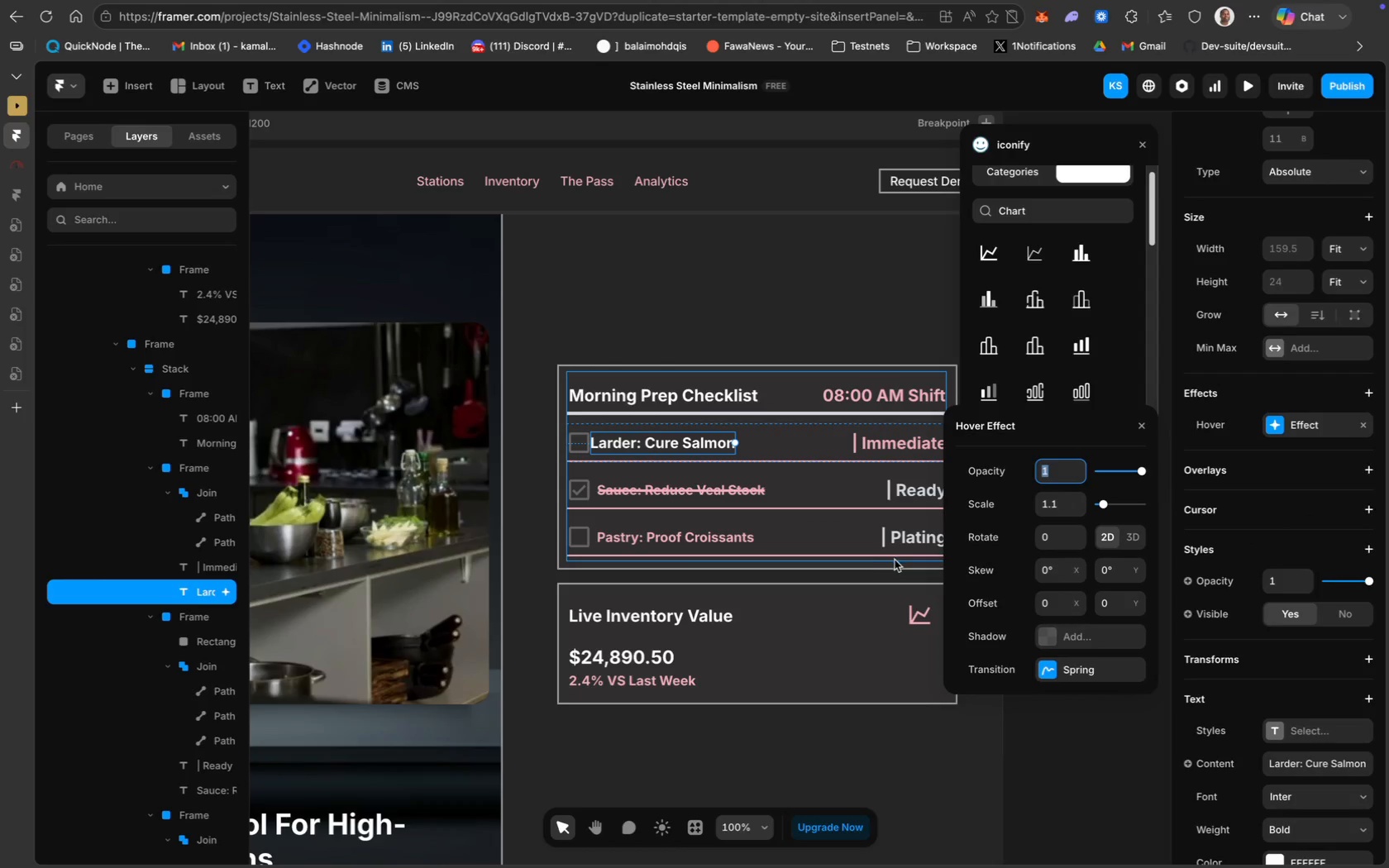 
left_click([1297, 427])
 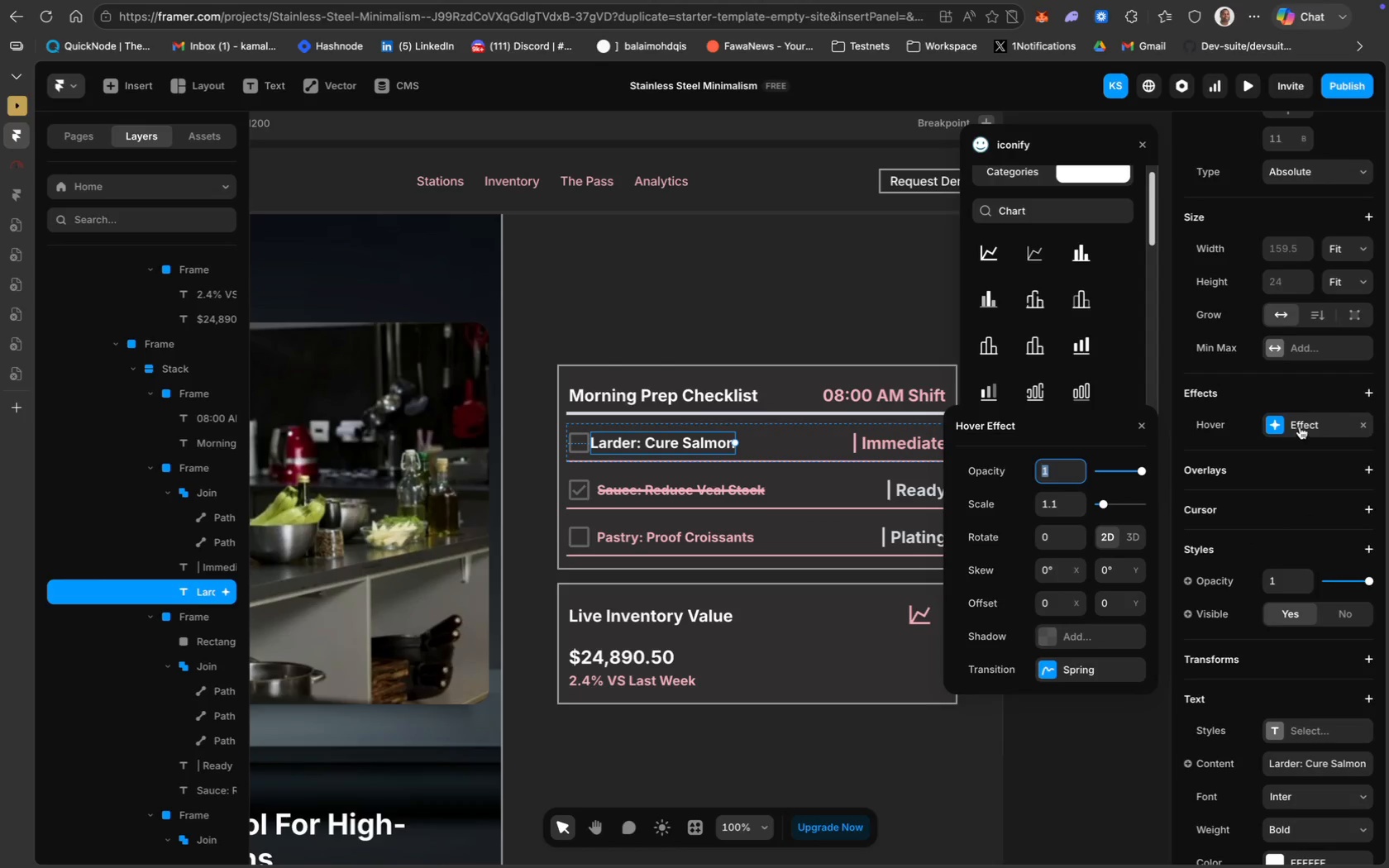 
left_click([1303, 426])
 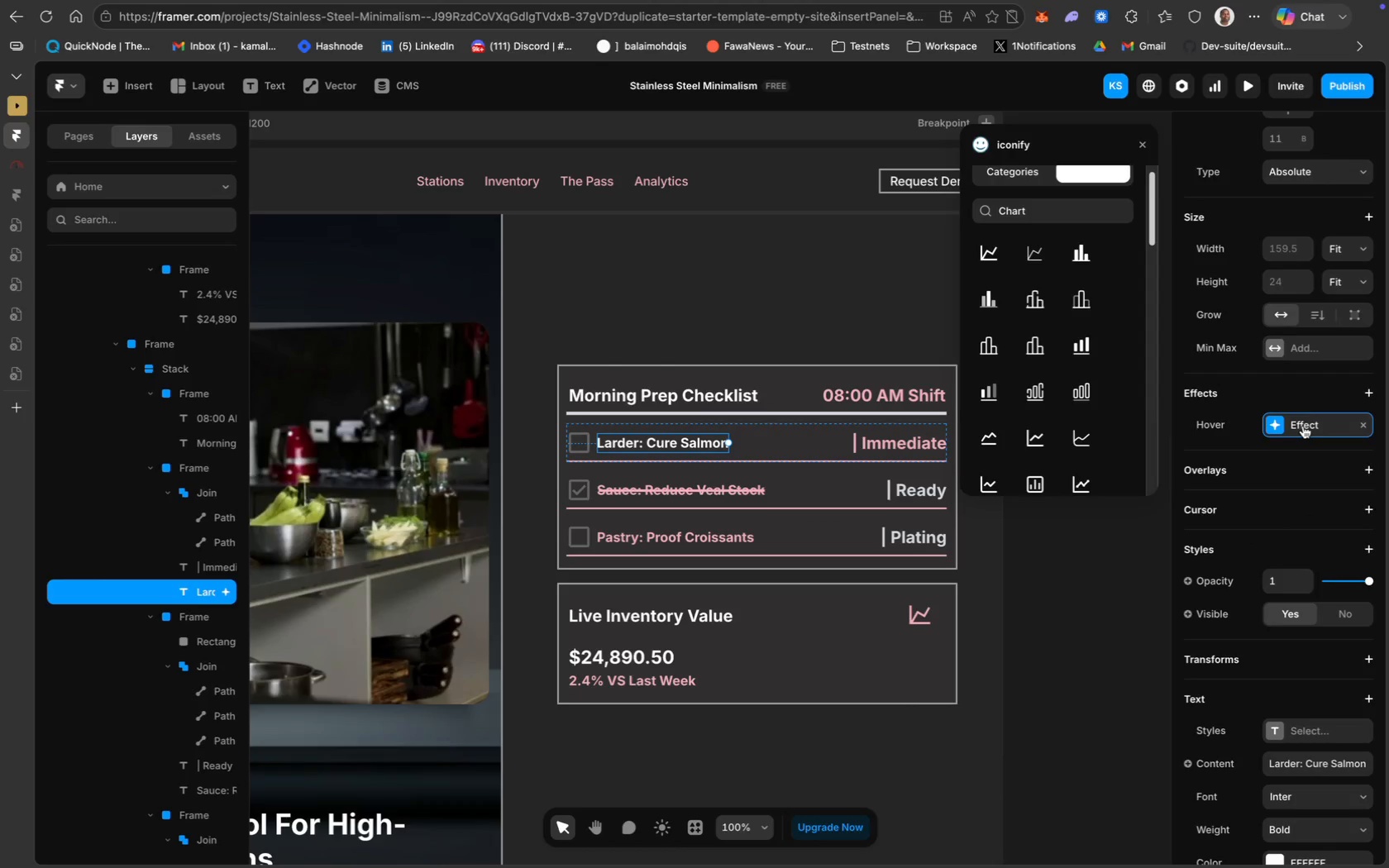 
left_click([1303, 426])
 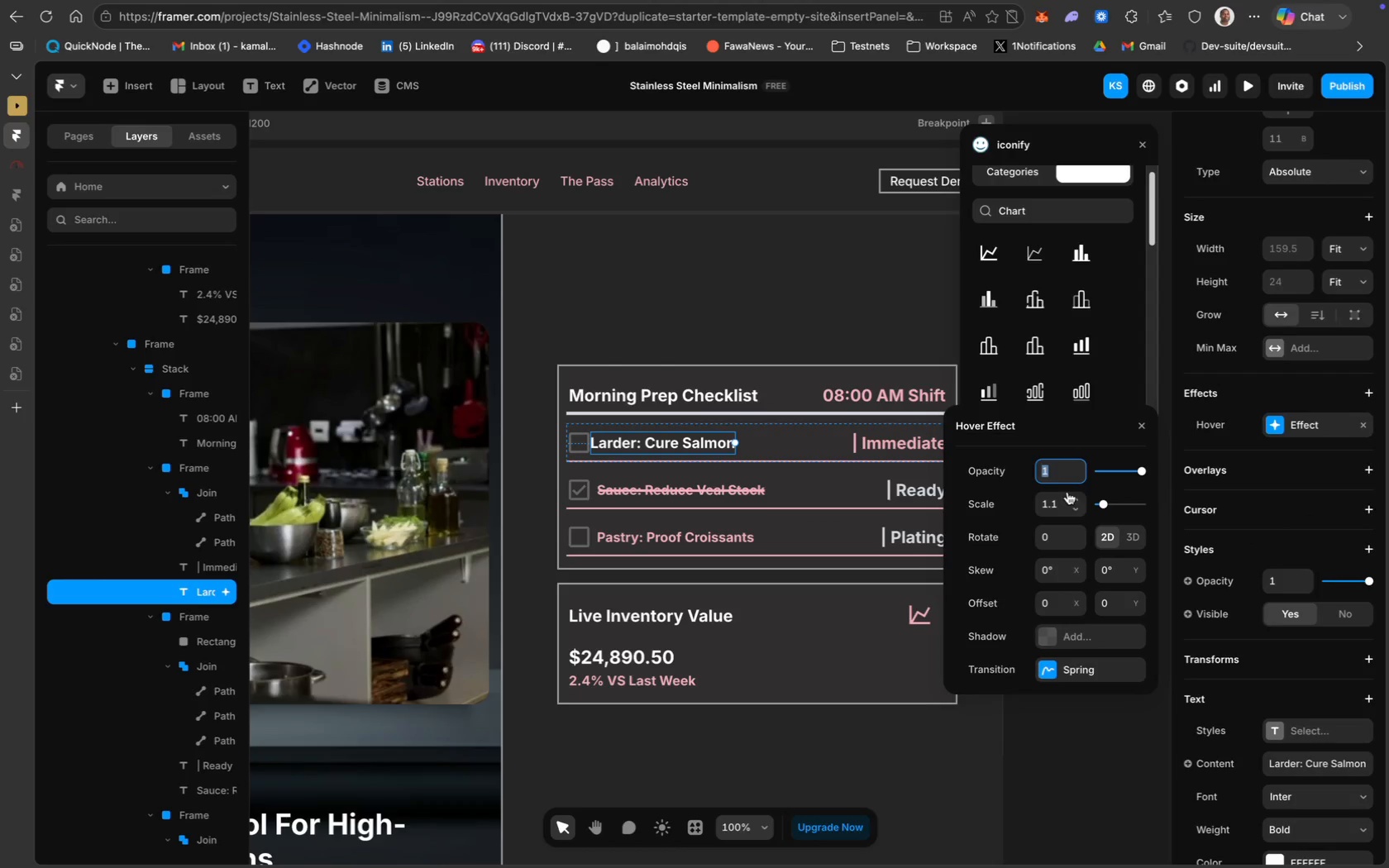 
left_click([1066, 497])
 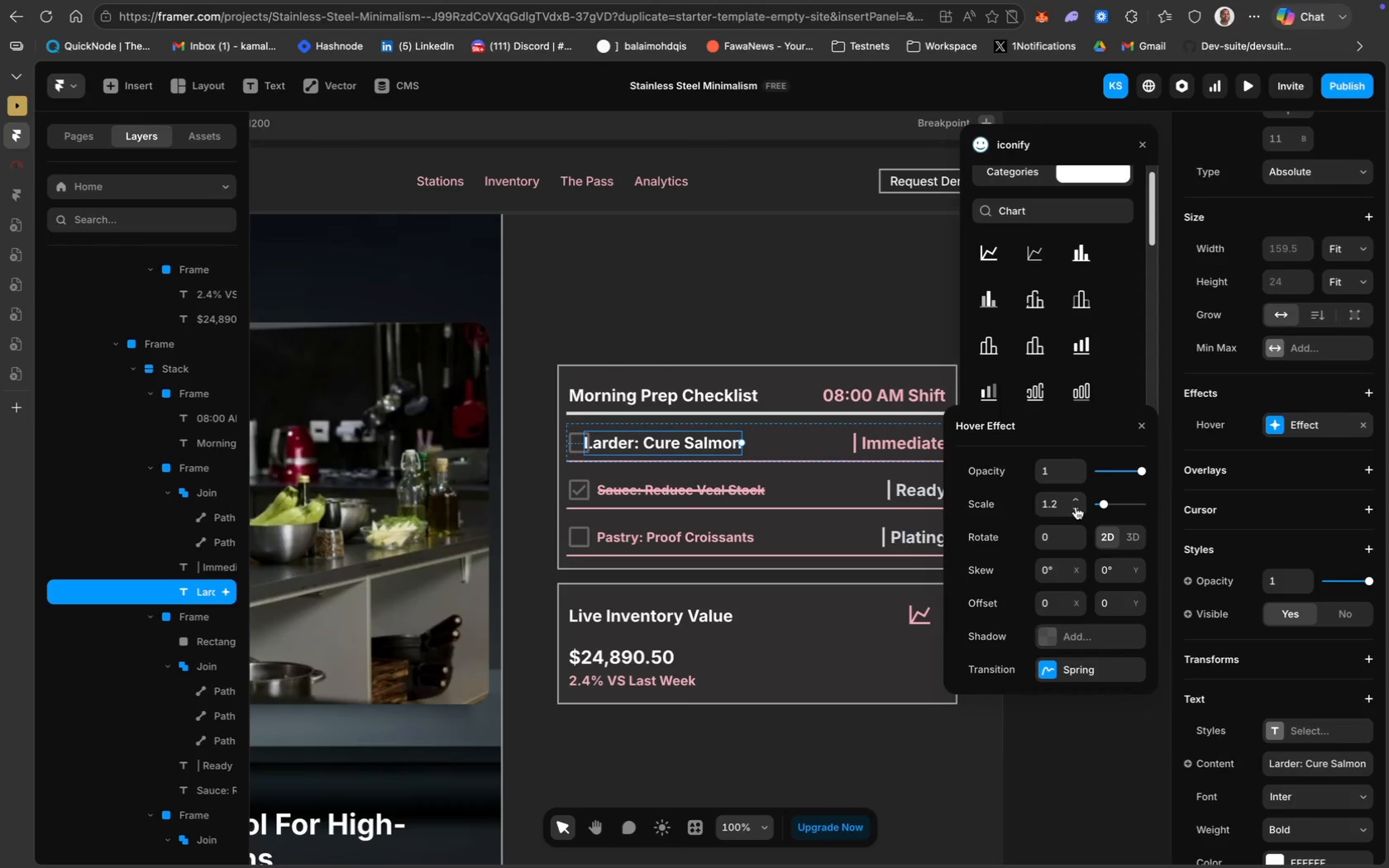 
double_click([1075, 507])
 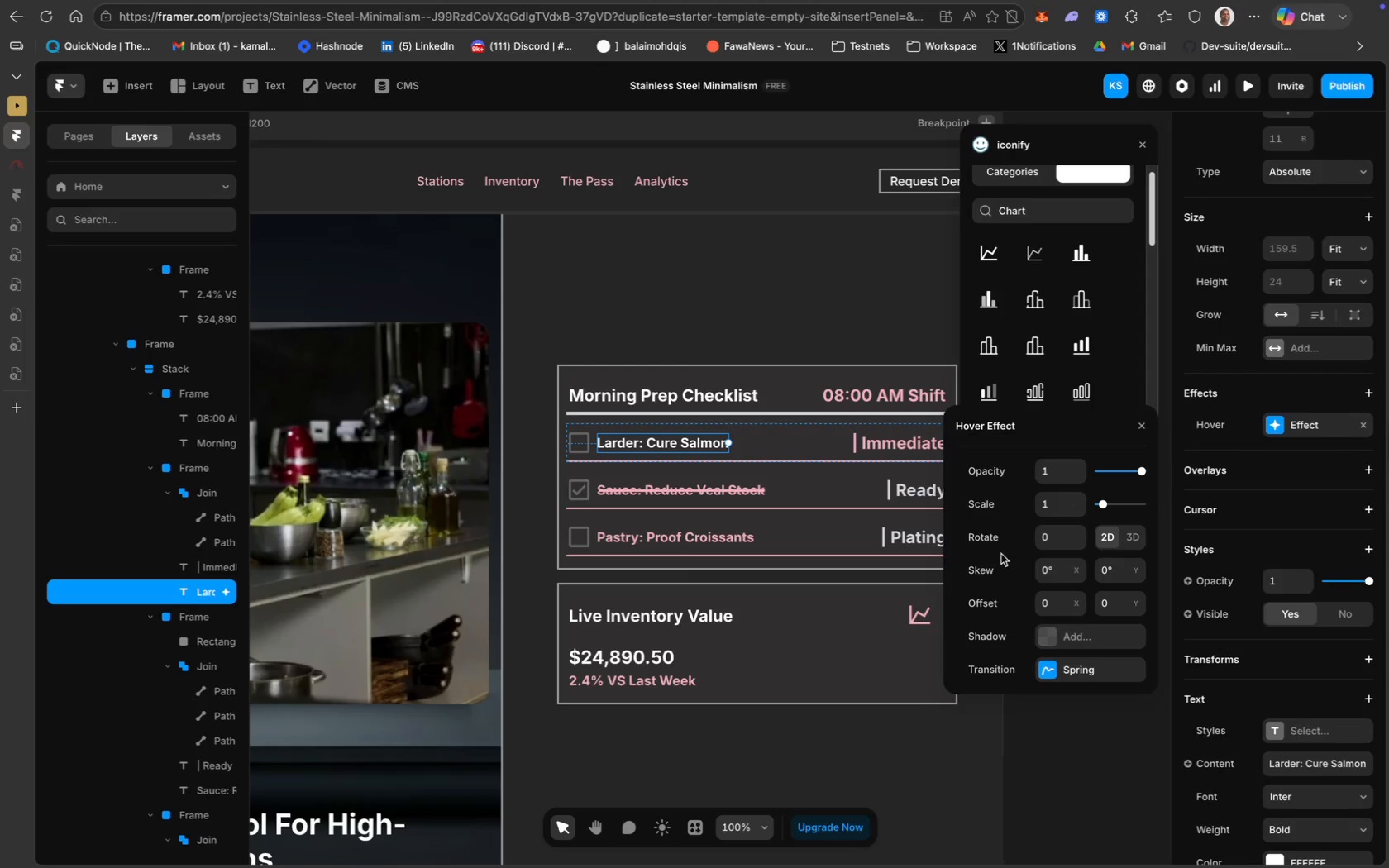 
wait(7.72)
 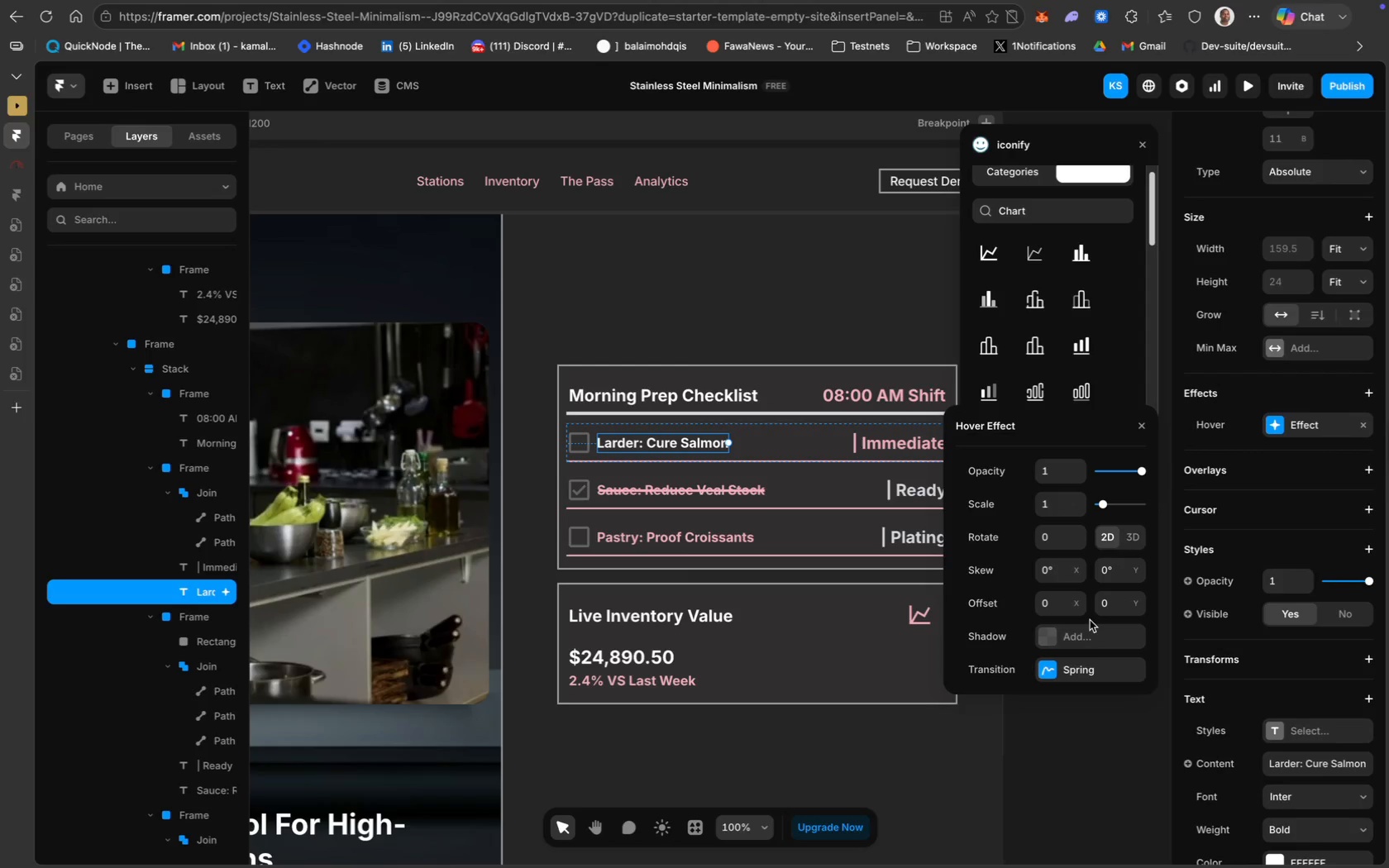 
mouse_move([1050, 617])
 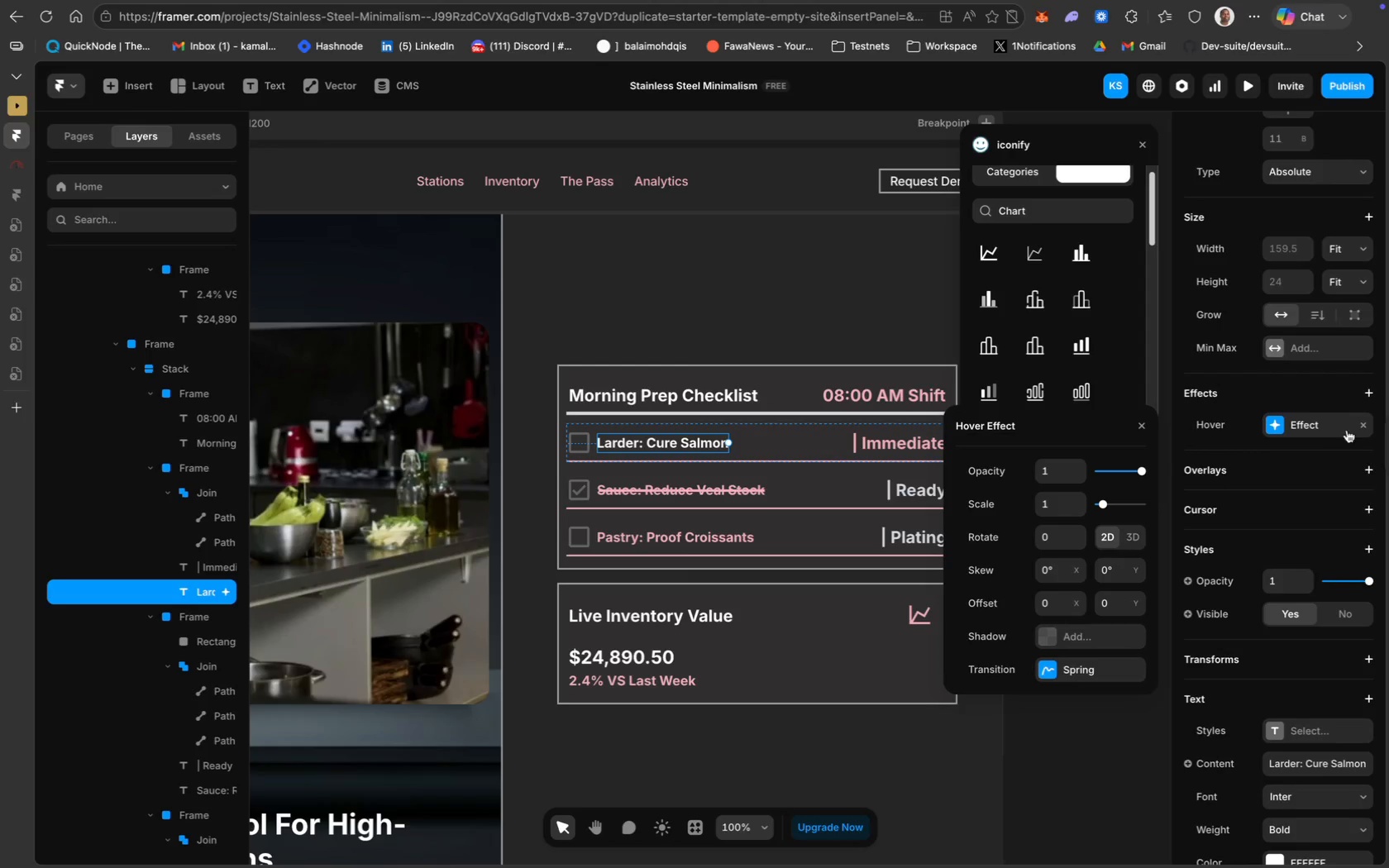 
left_click([1362, 425])
 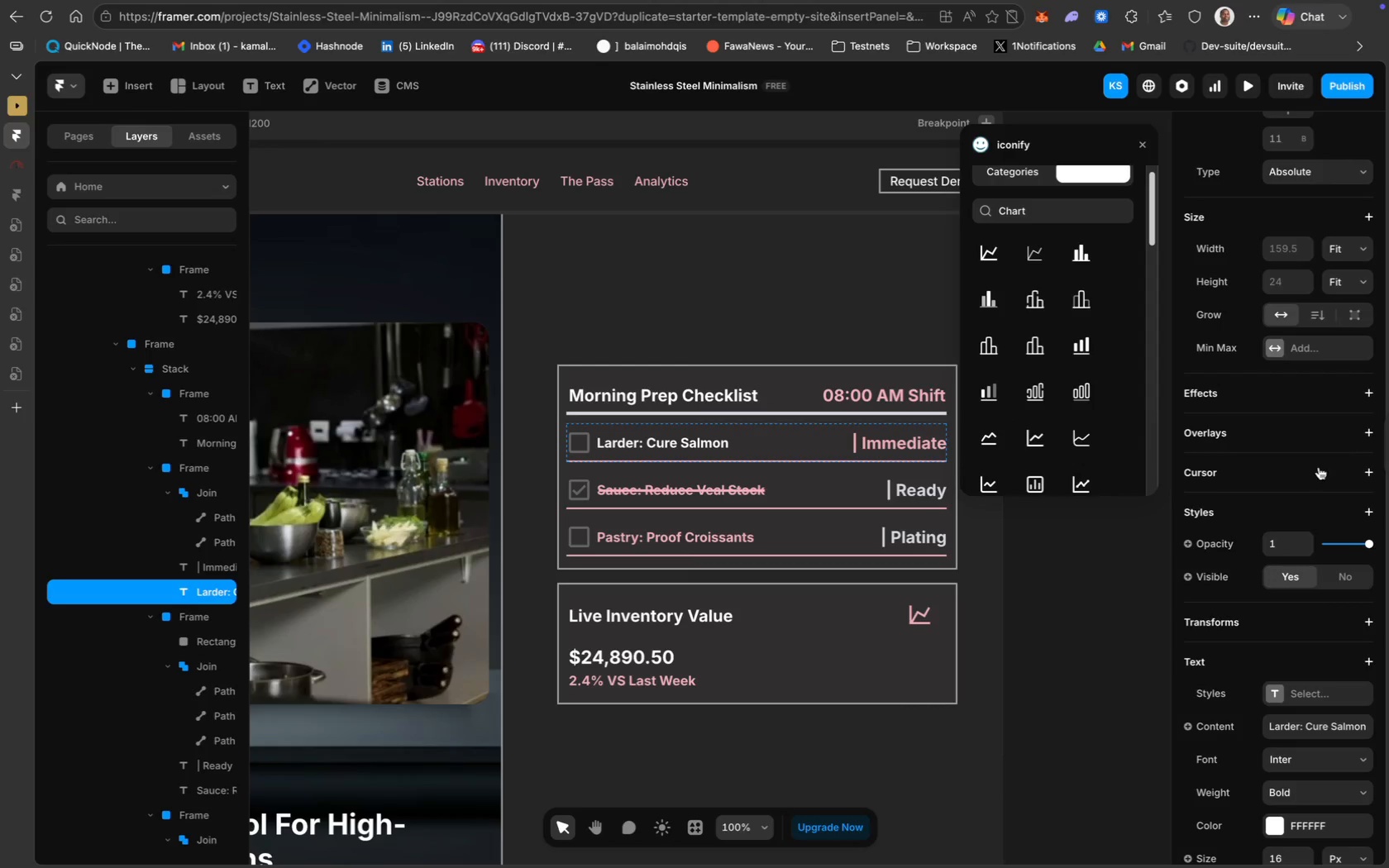 
scroll: coordinate [1263, 397], scroll_direction: down, amount: 109.0
 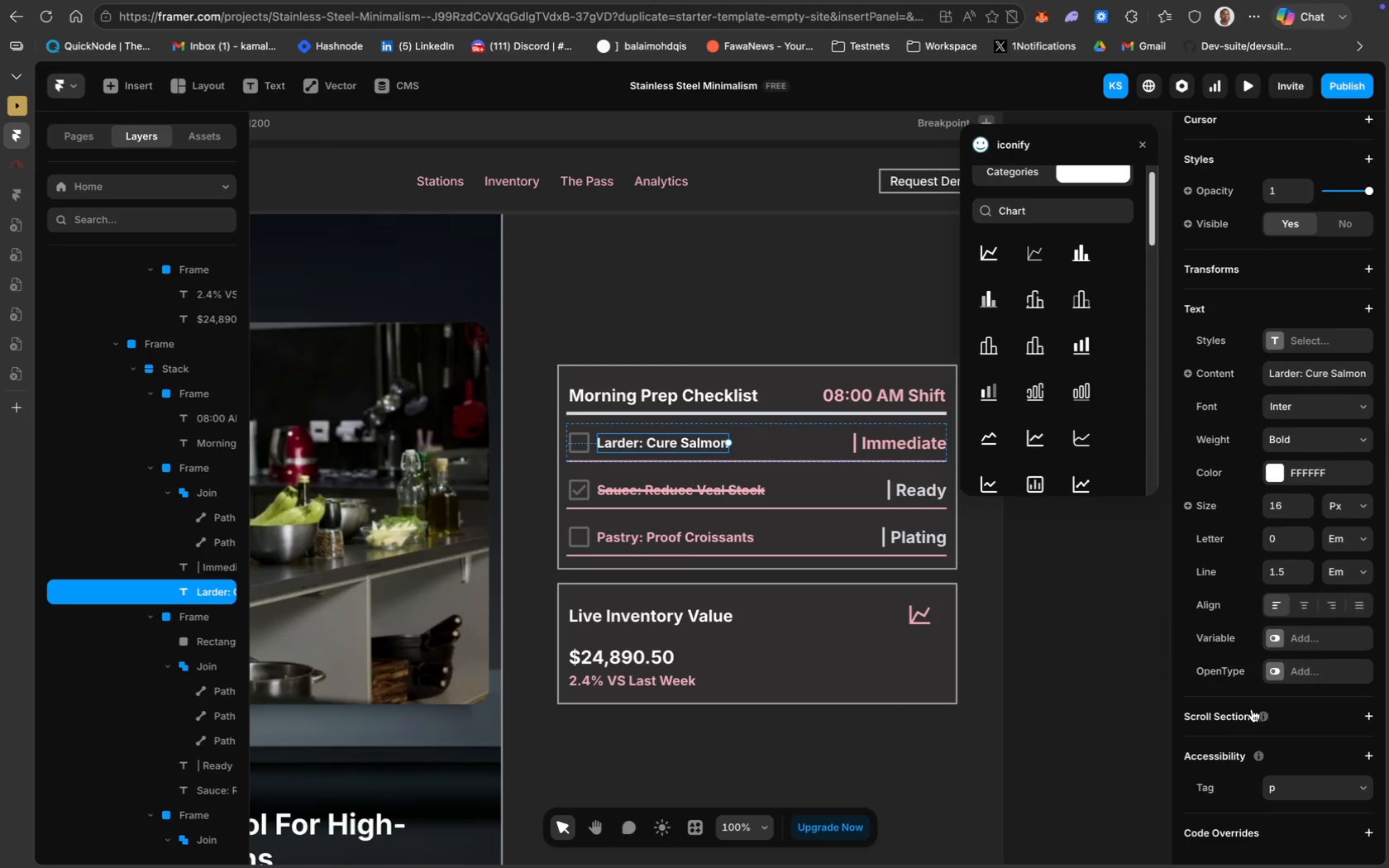 
scroll: coordinate [1227, 734], scroll_direction: up, amount: 44.0
 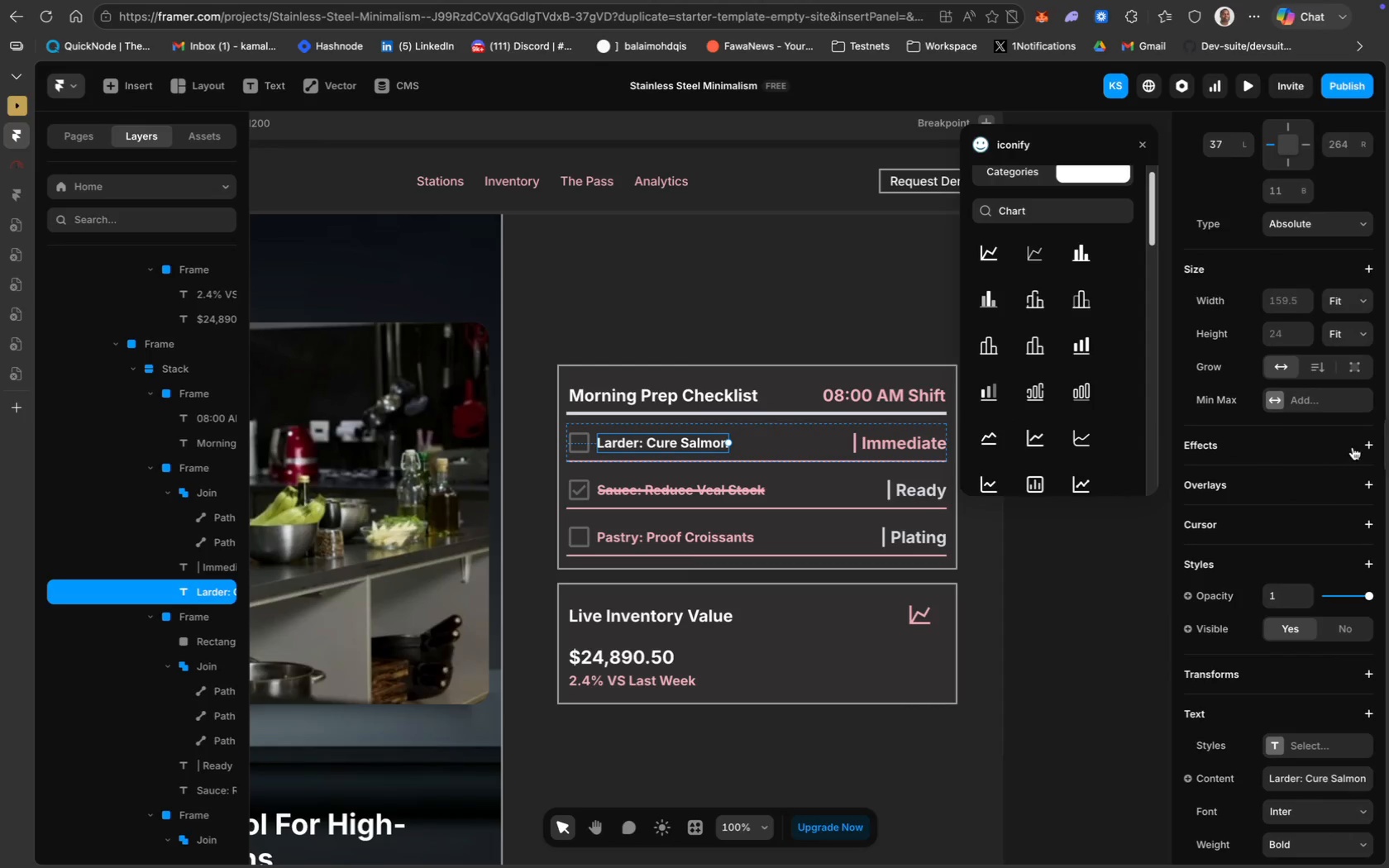 
left_click([1373, 449])
 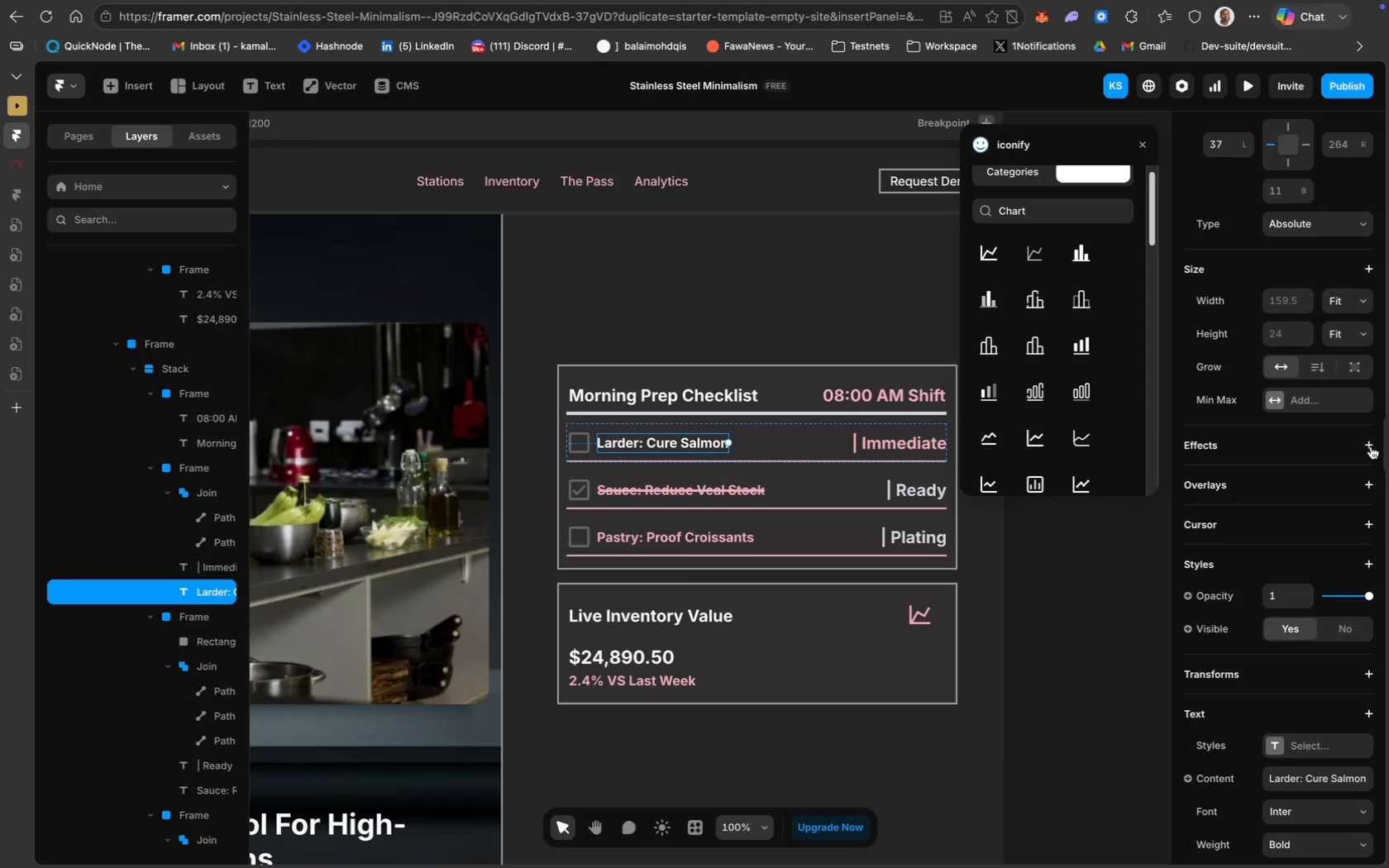 
left_click([1368, 446])
 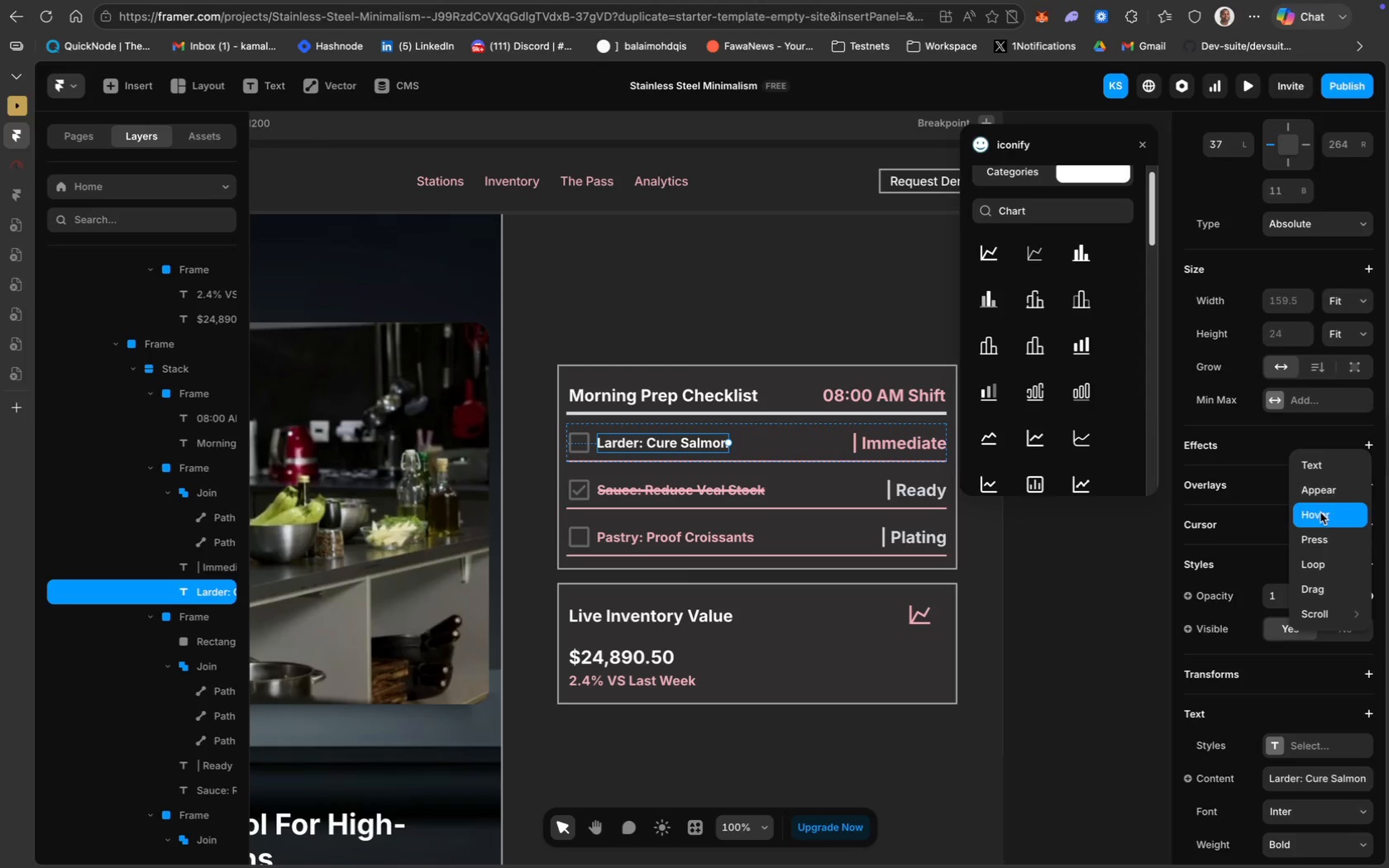 
left_click([1321, 514])
 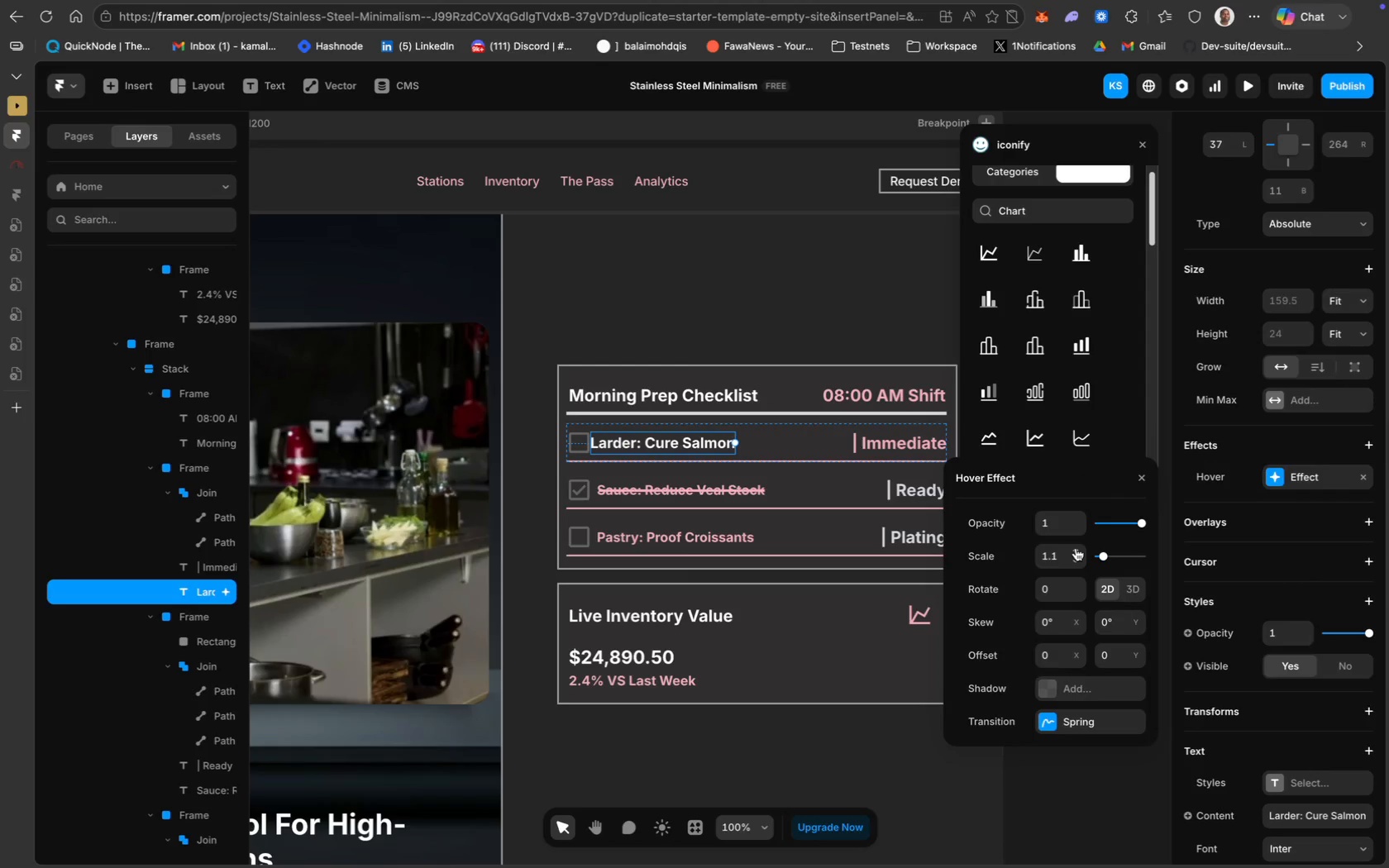 
left_click([1079, 559])
 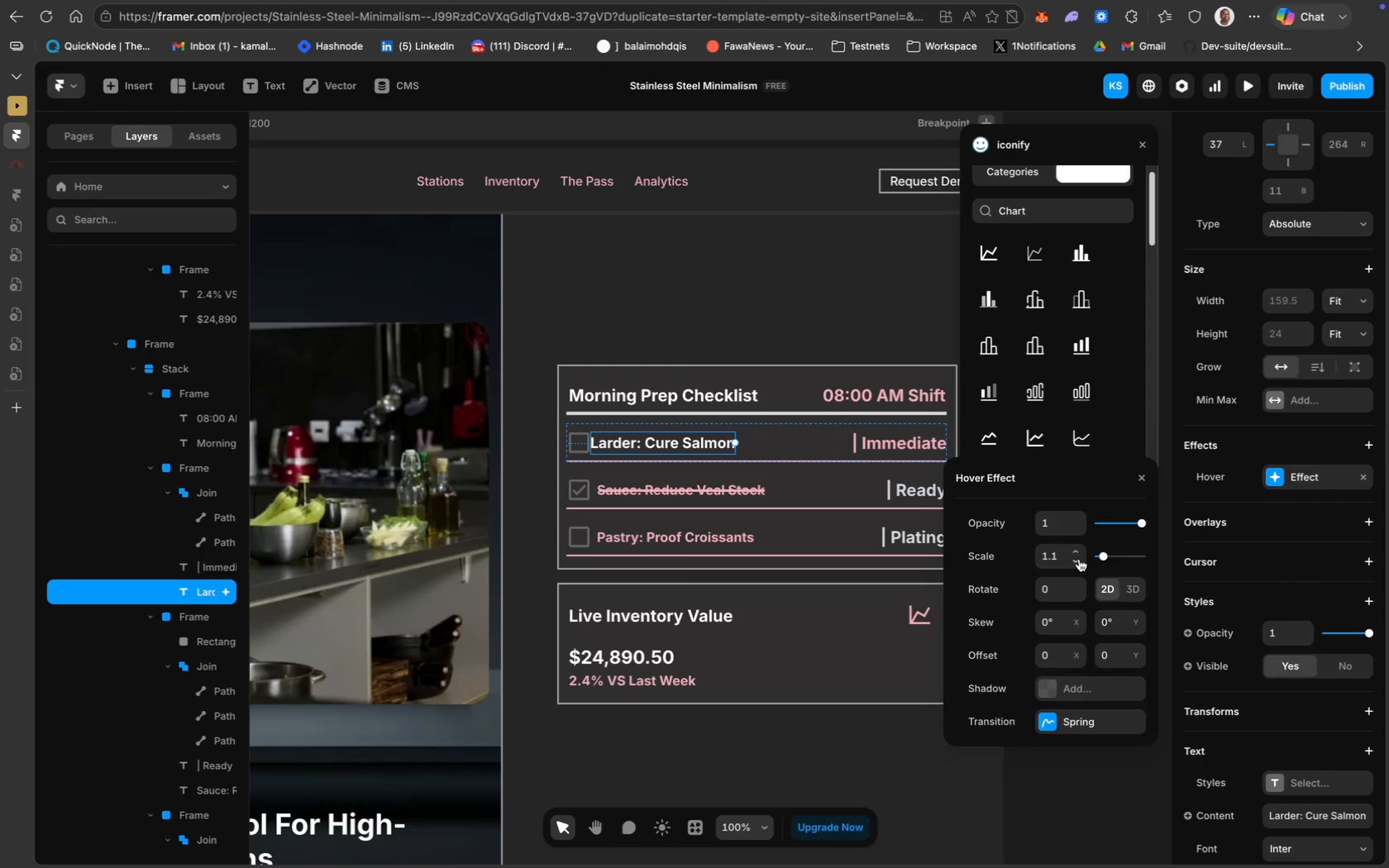 
left_click([1079, 559])
 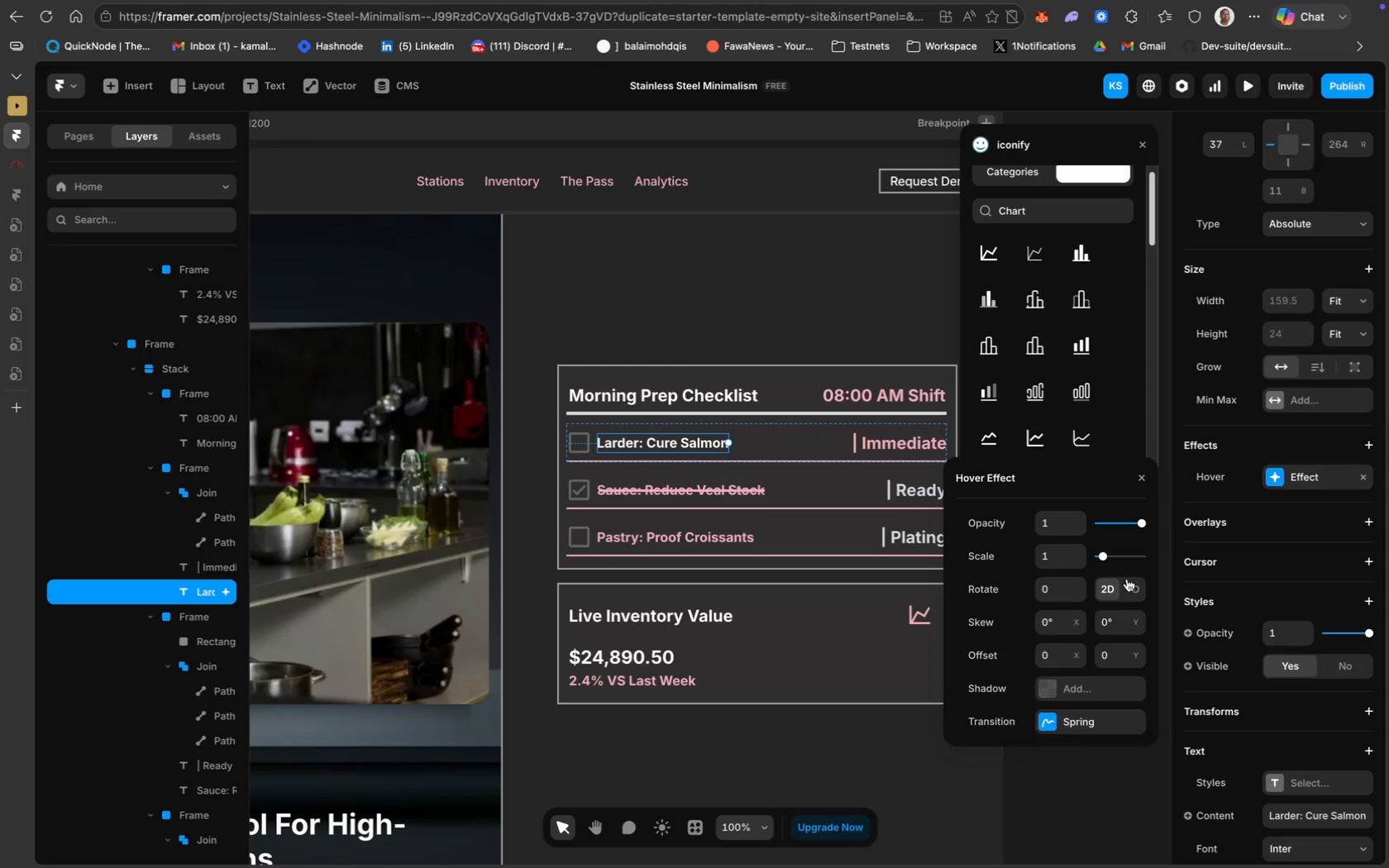 
left_click([1081, 690])
 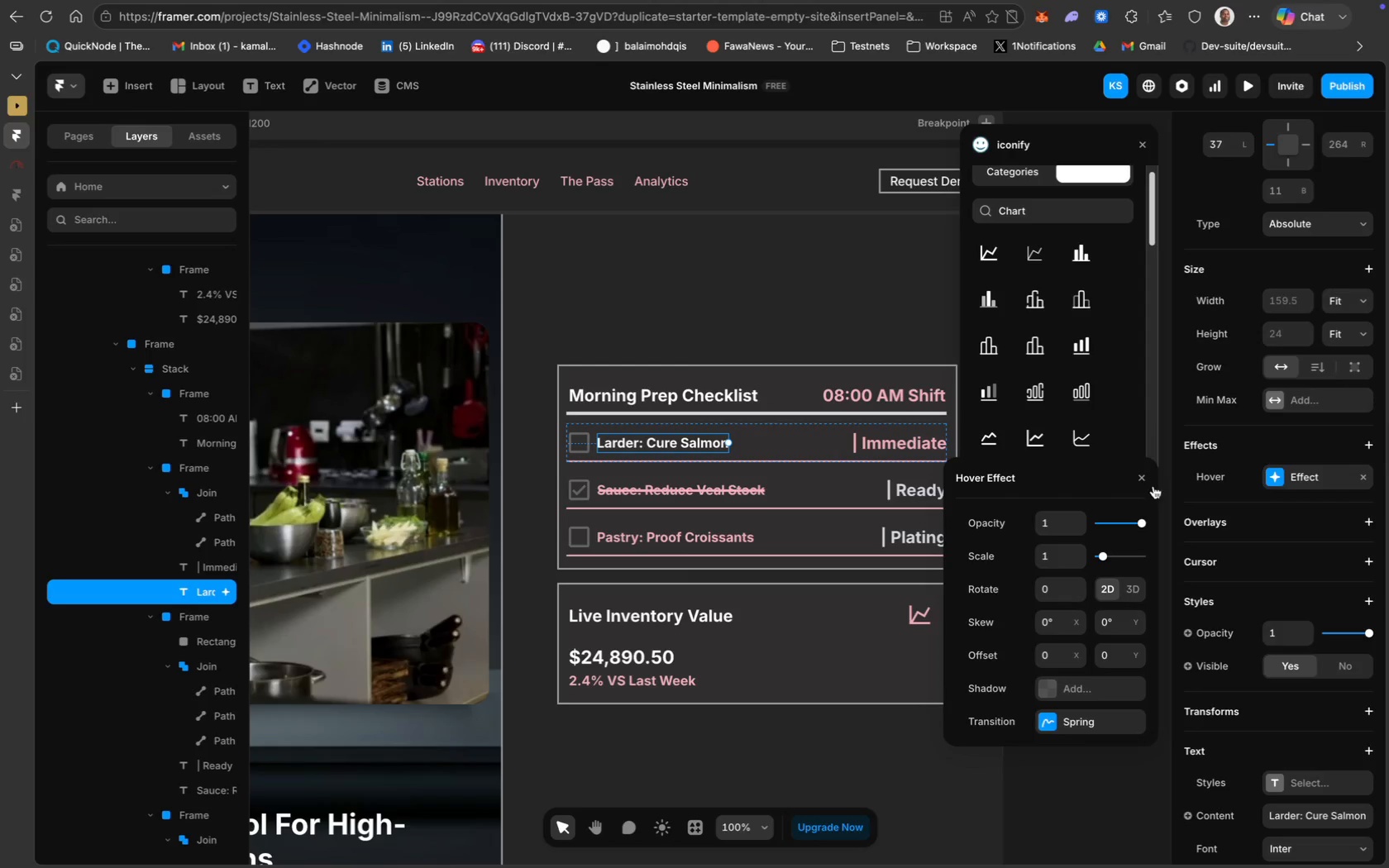 
wait(7.02)
 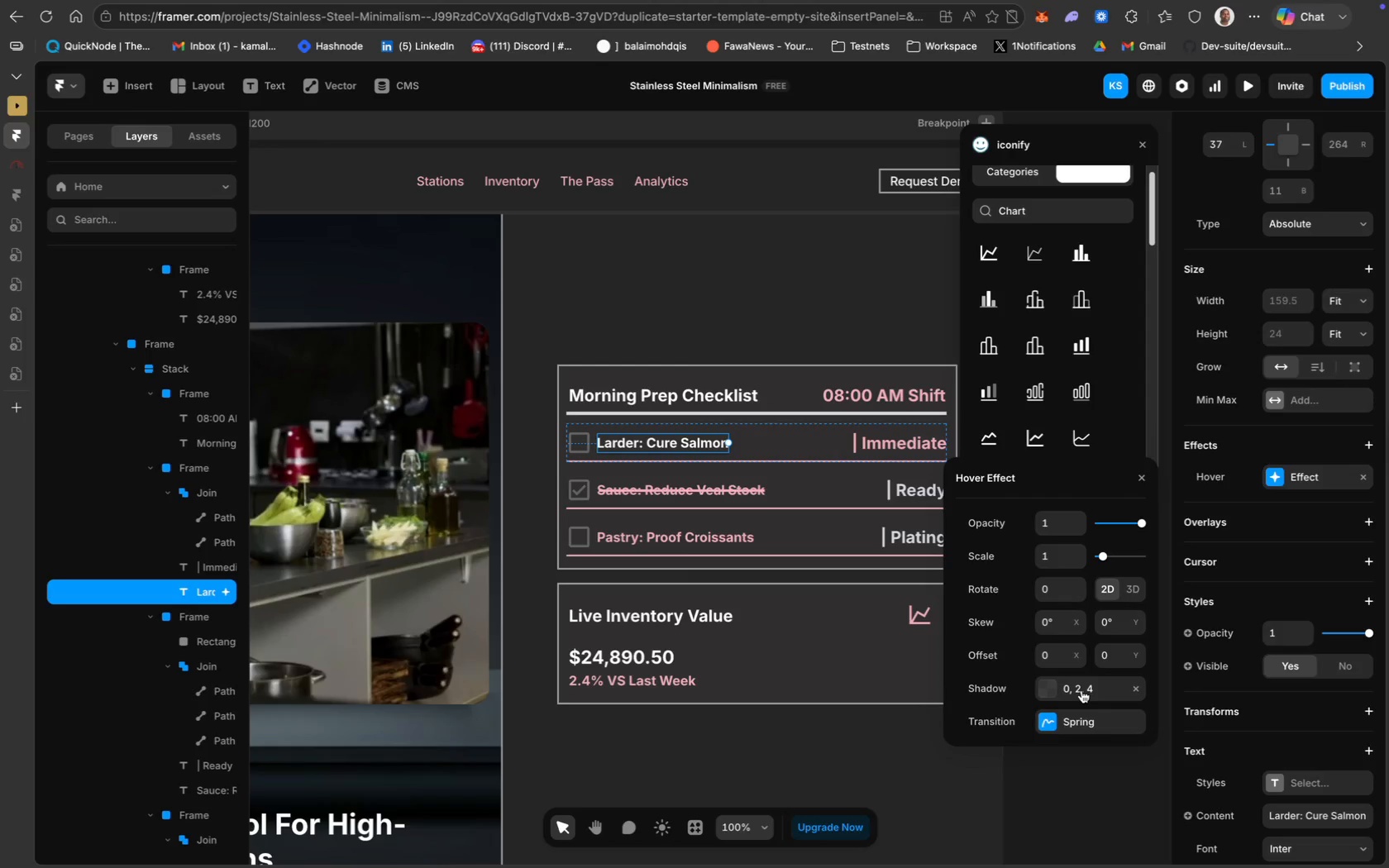 
left_click([1363, 478])
 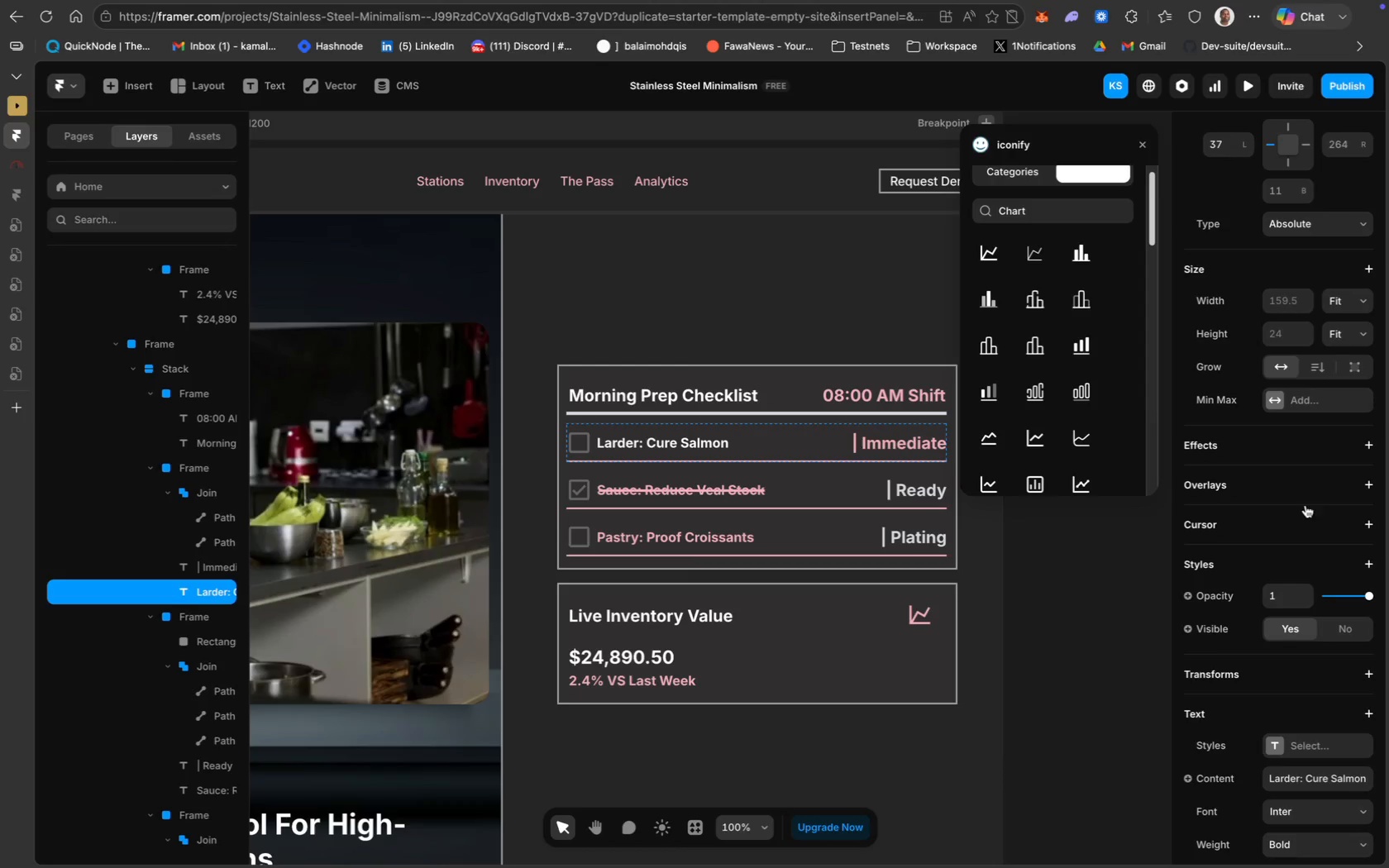 
mouse_move([1275, 544])
 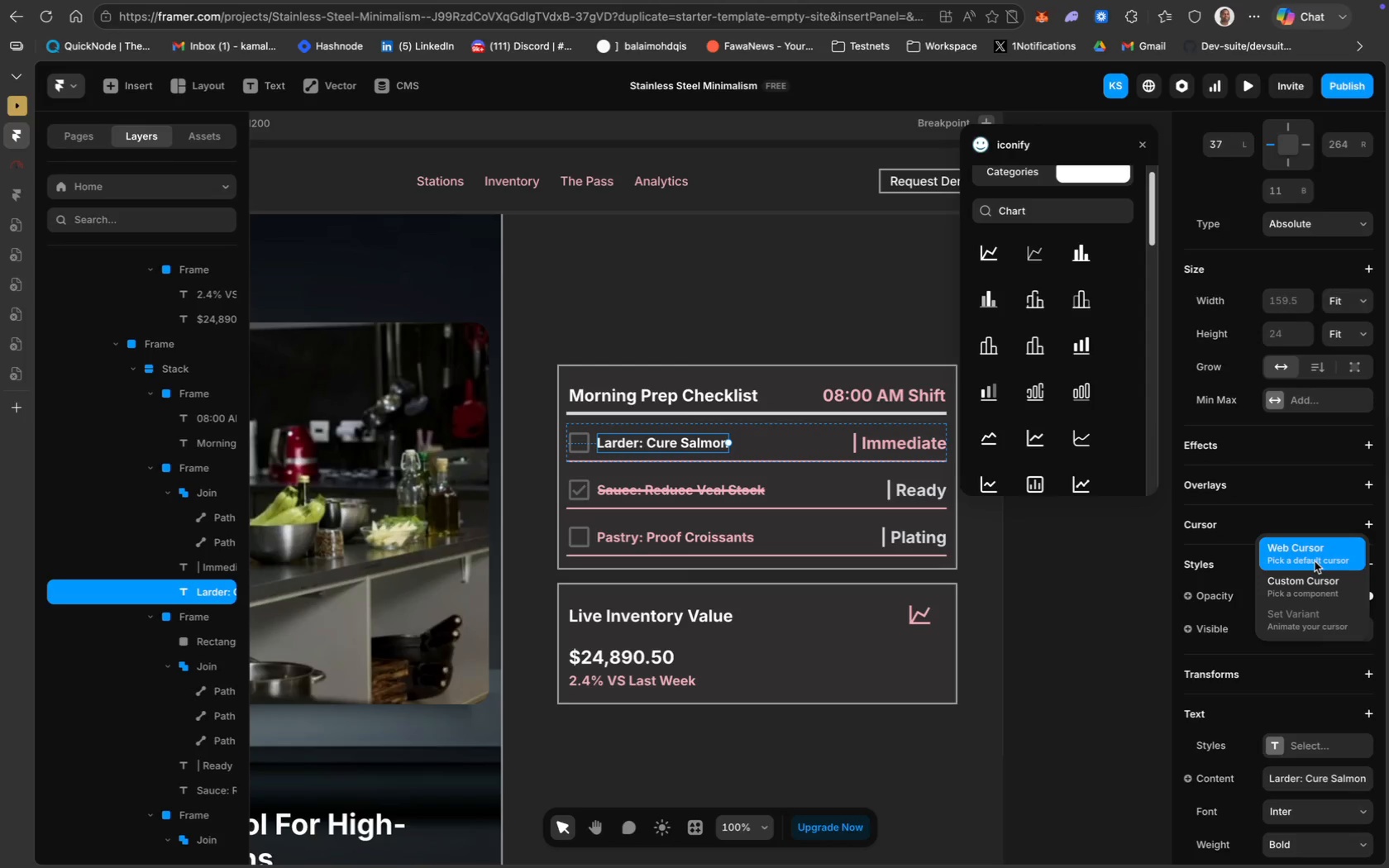 
wait(5.59)
 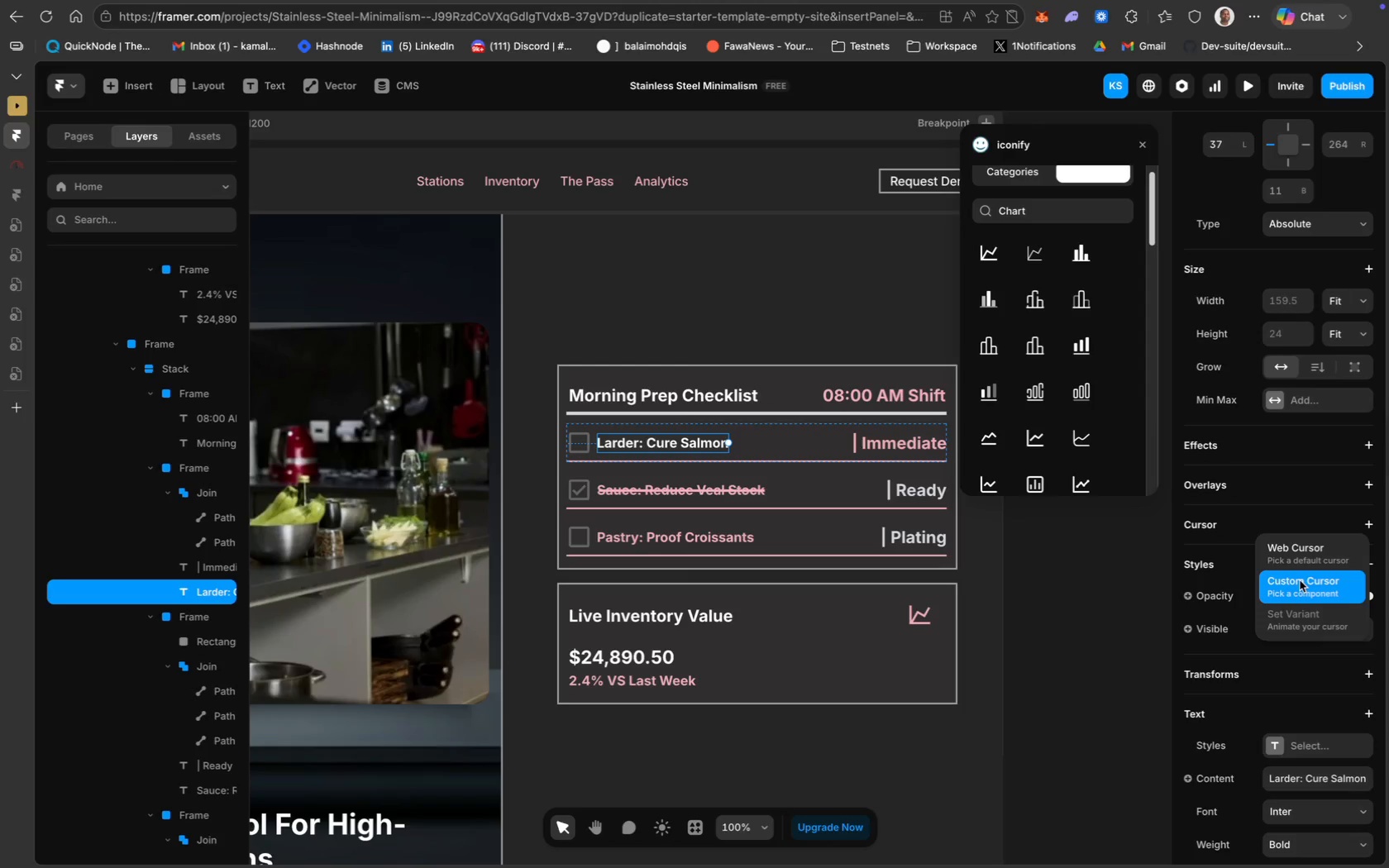 
left_click([1315, 562])
 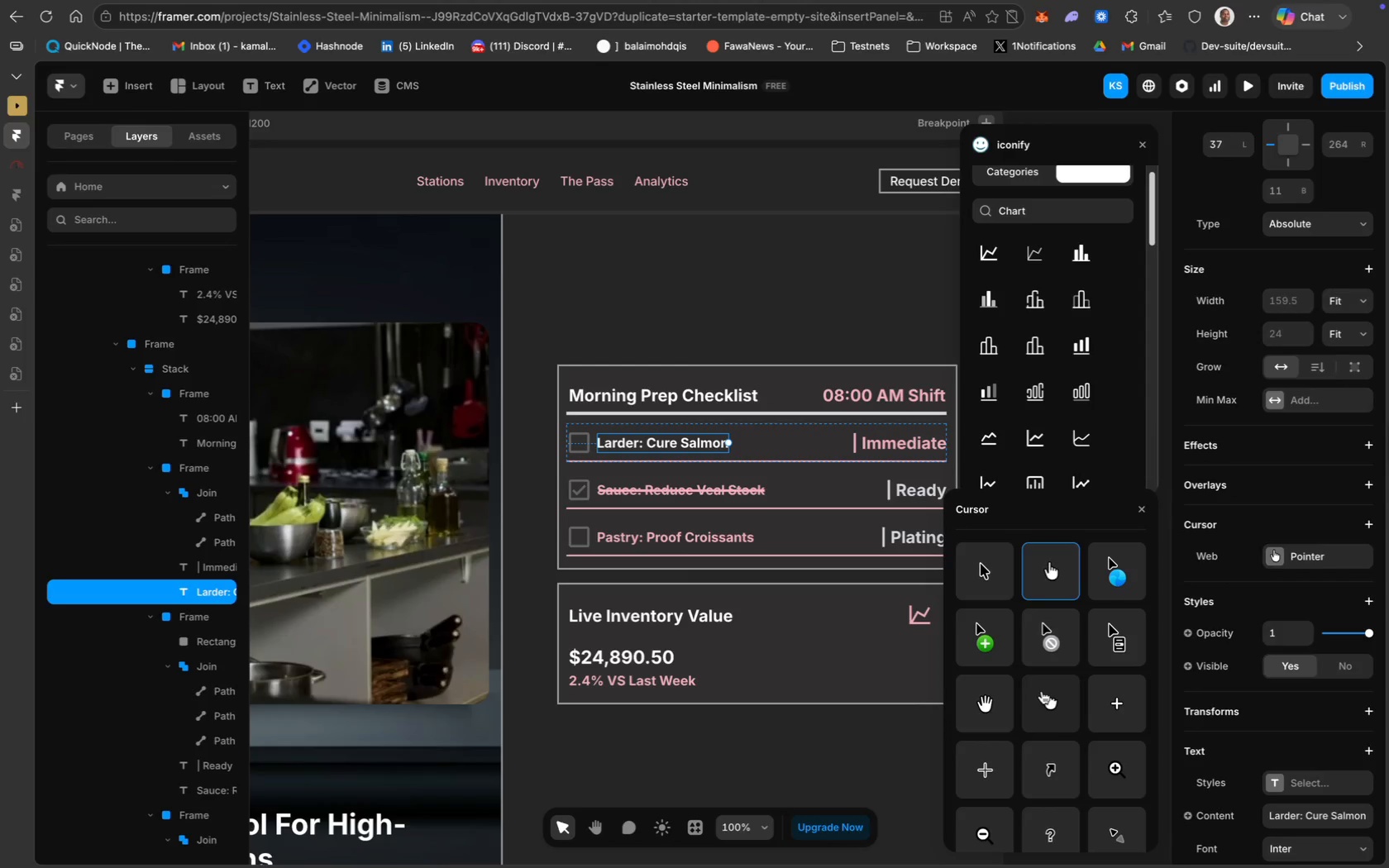 
wait(5.23)
 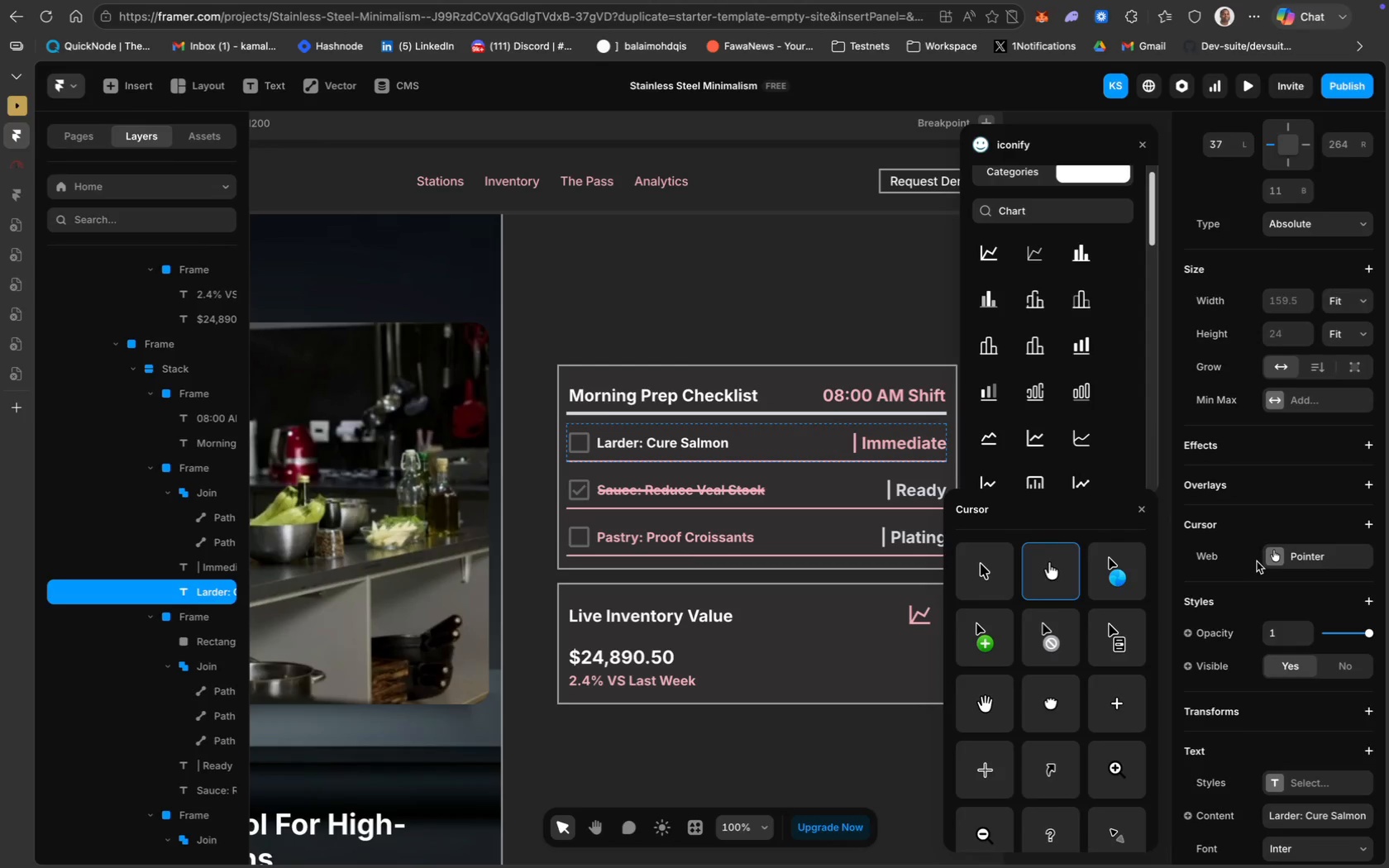 
scroll: coordinate [1059, 713], scroll_direction: down, amount: 66.0
 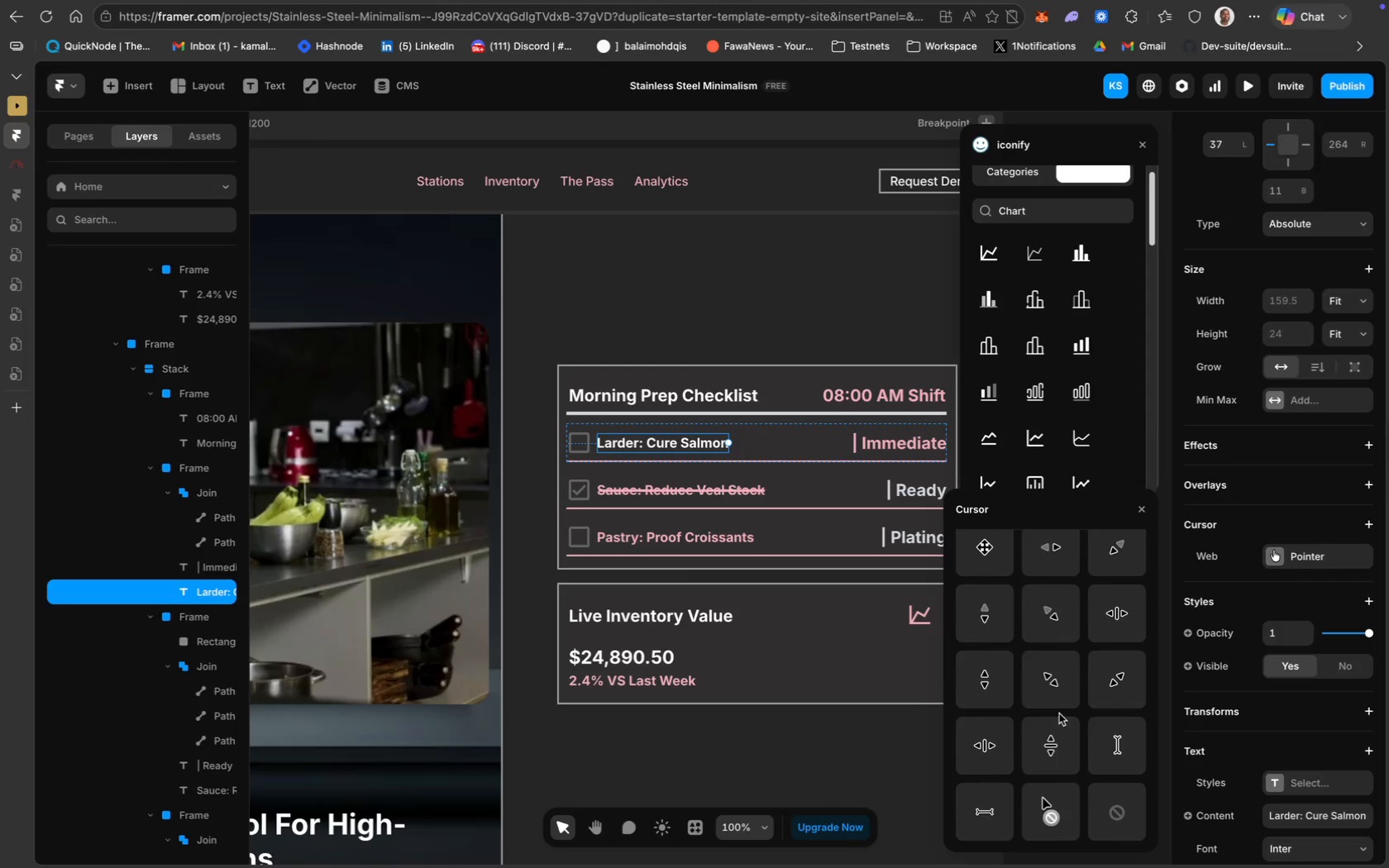 
scroll: coordinate [1059, 713], scroll_direction: up, amount: 64.0
 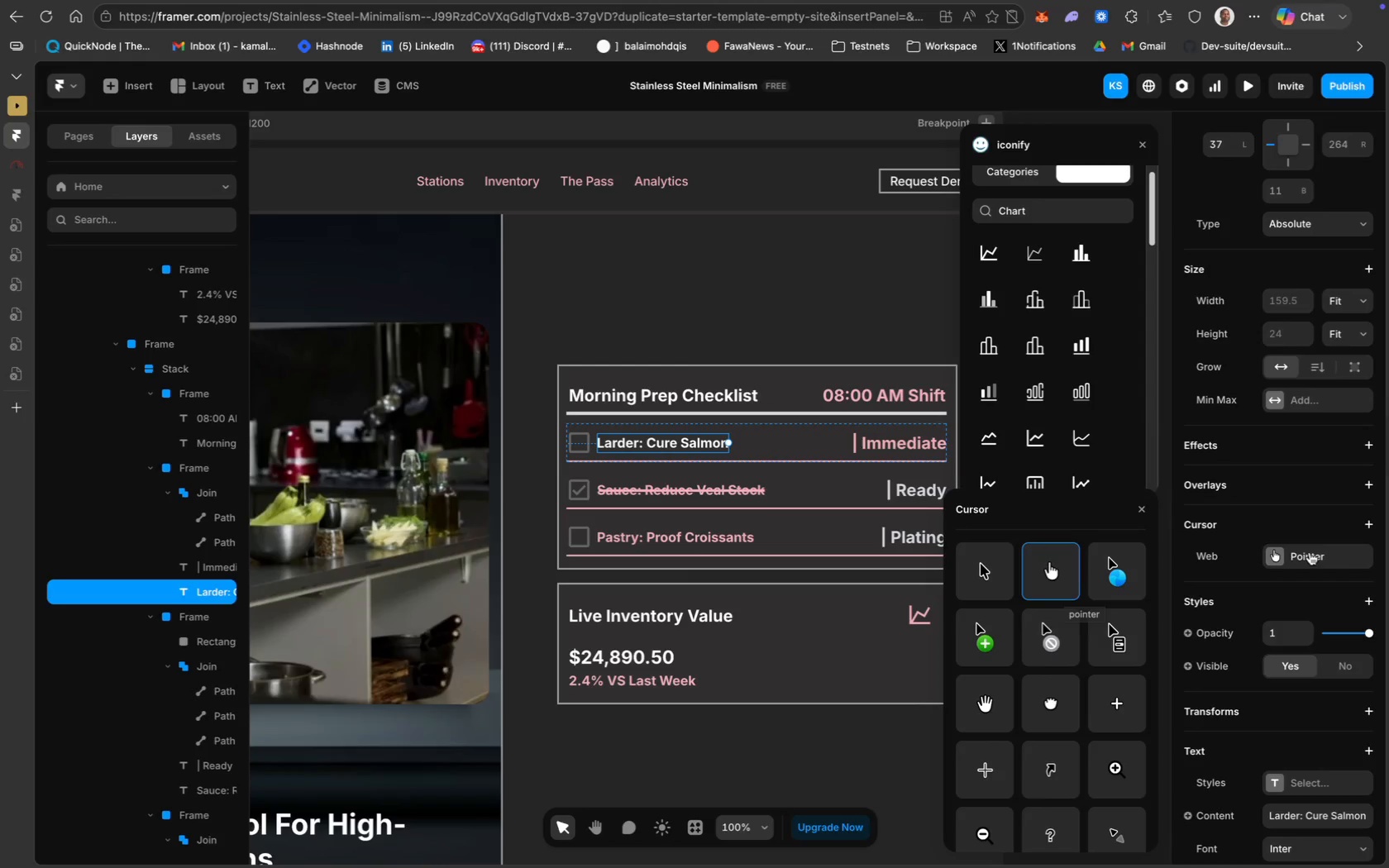 
left_click([1329, 555])
 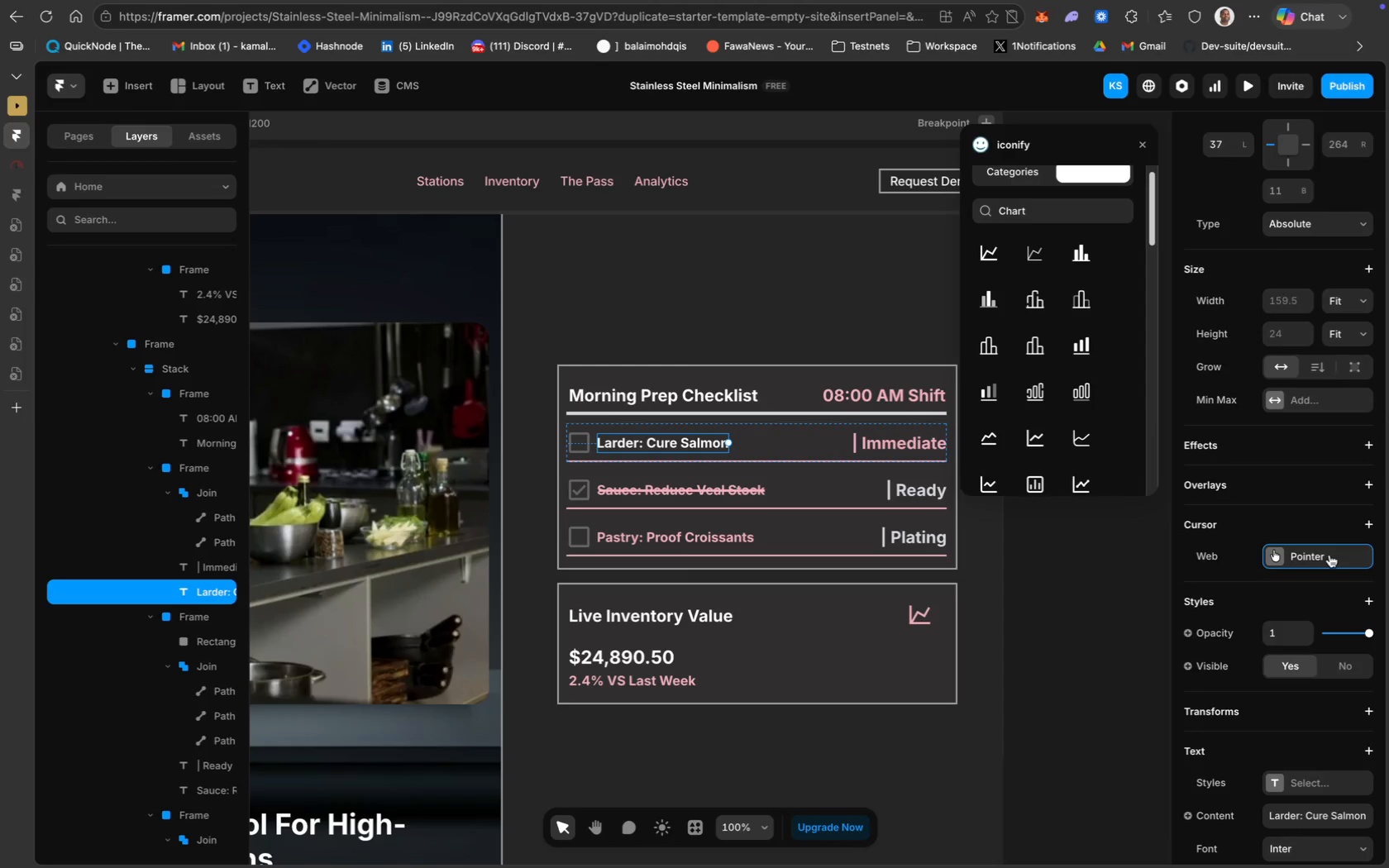 
left_click([1329, 555])
 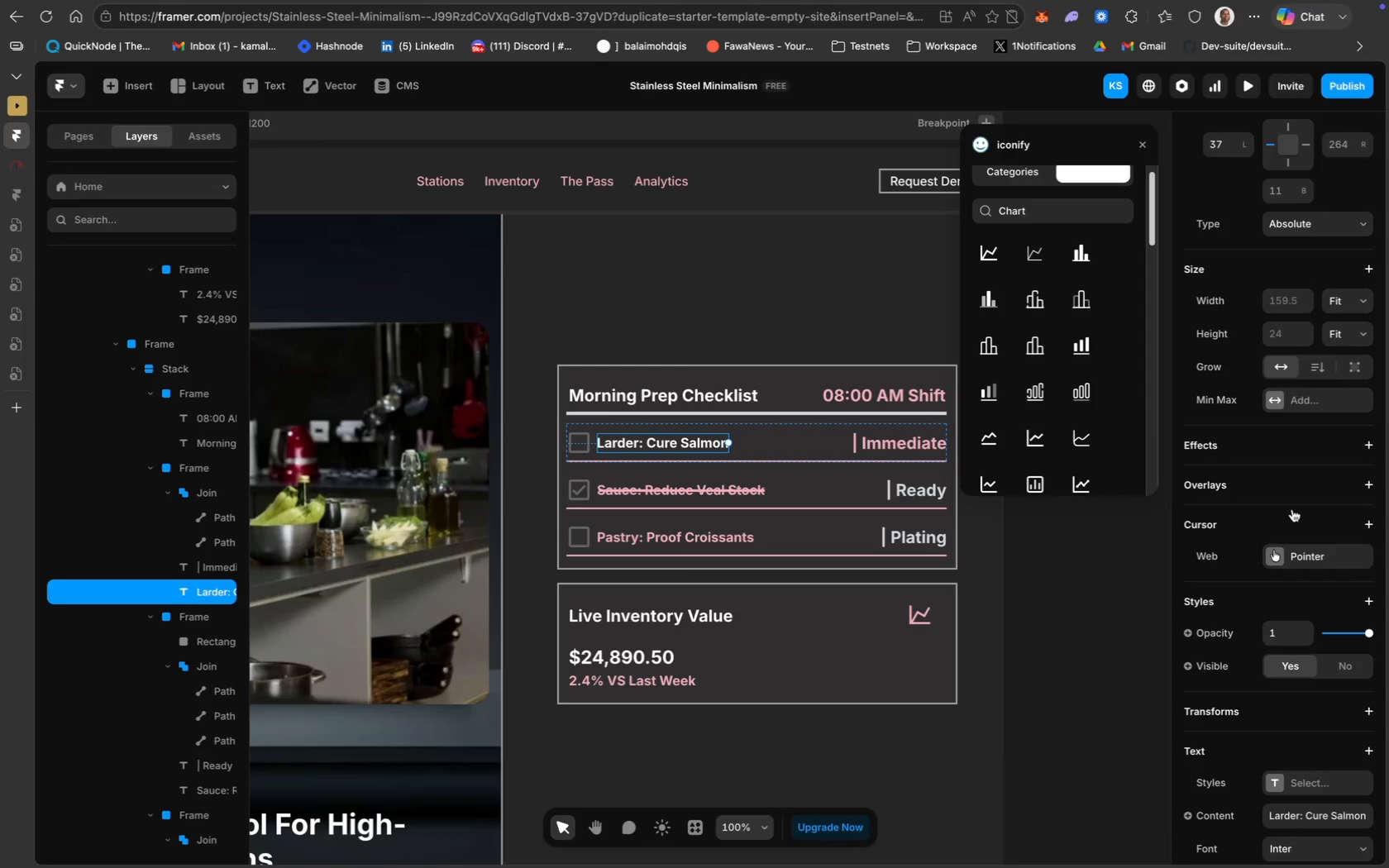 
wait(8.3)
 